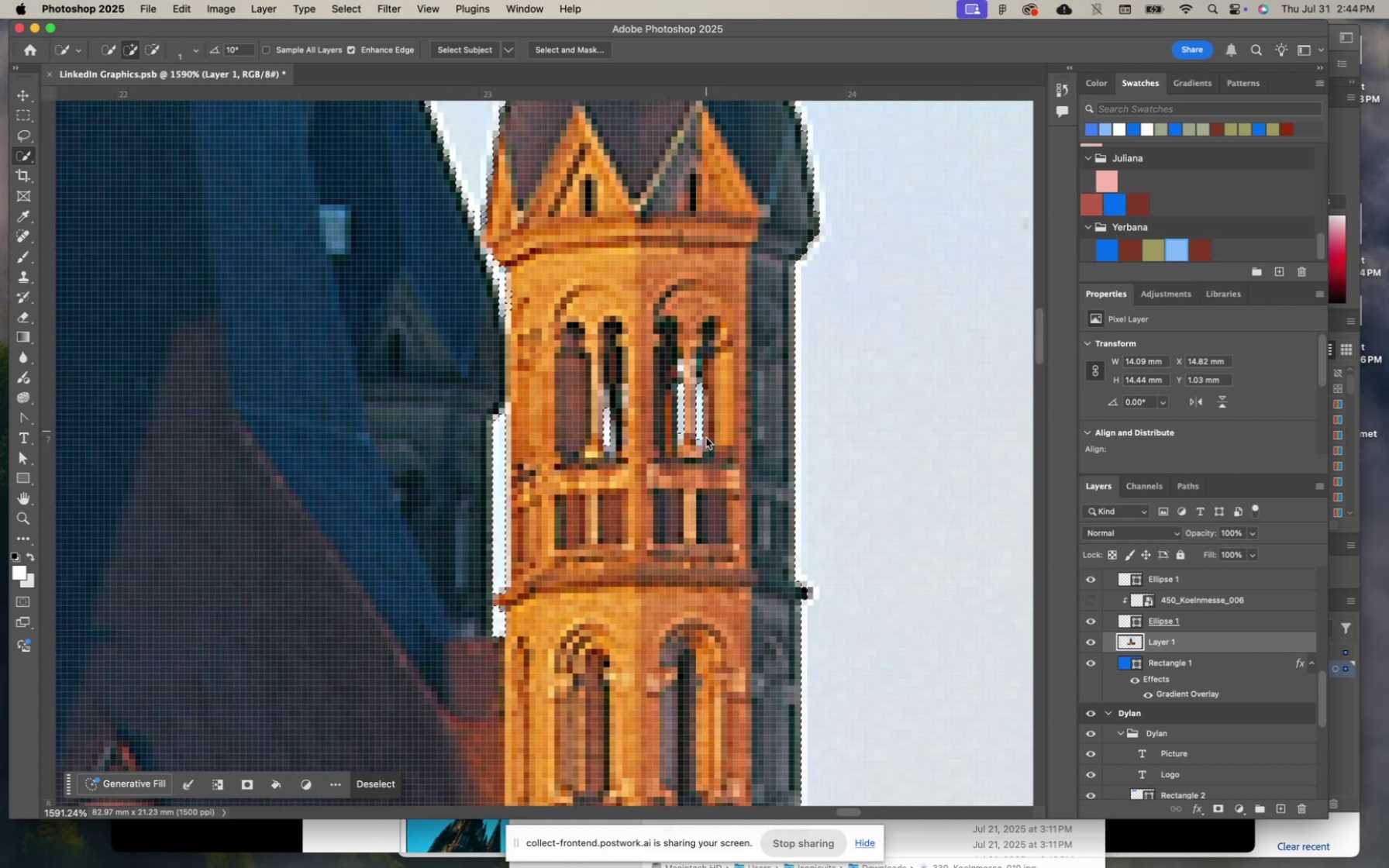 
left_click([706, 438])
 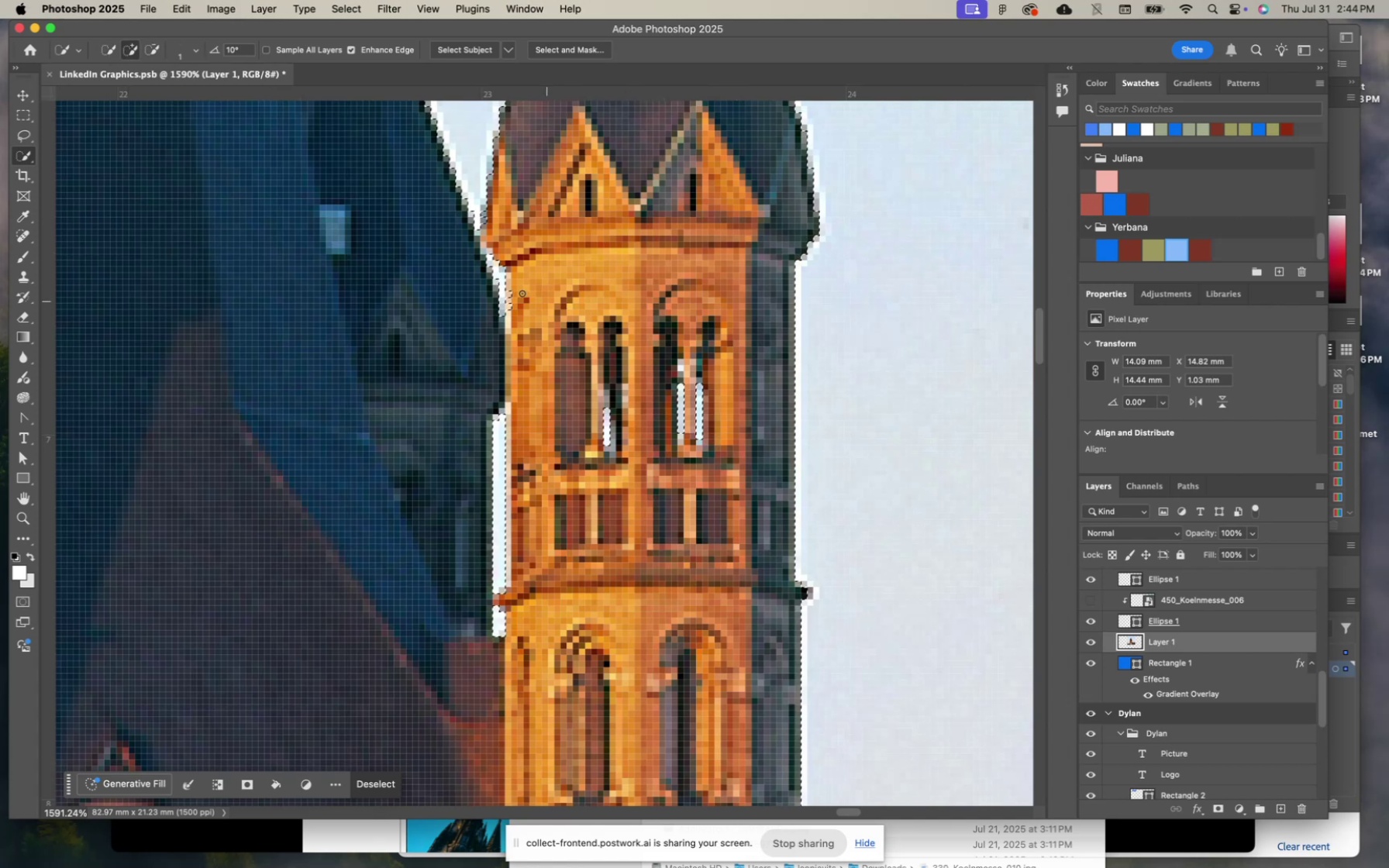 
left_click([510, 293])
 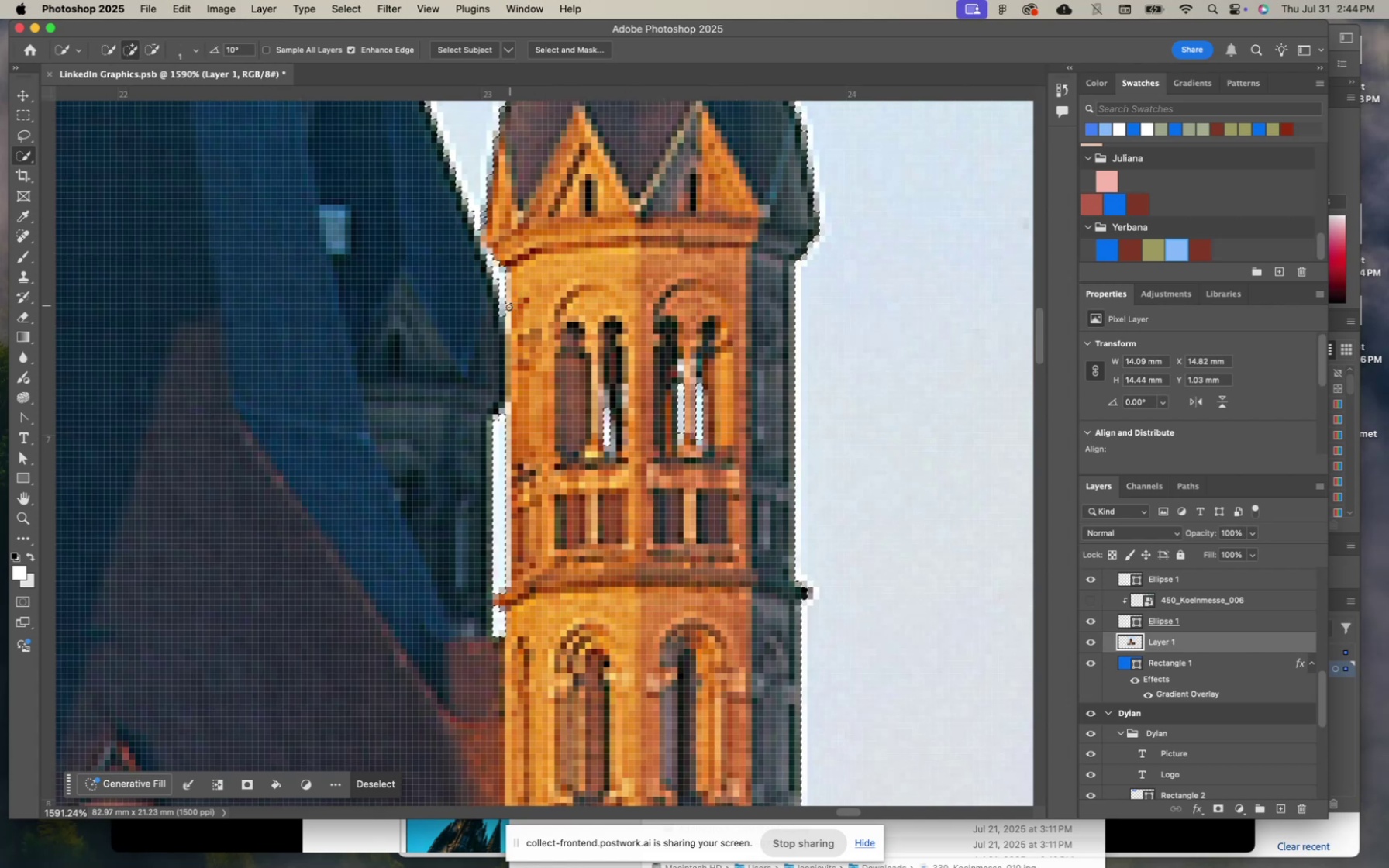 
left_click([509, 308])
 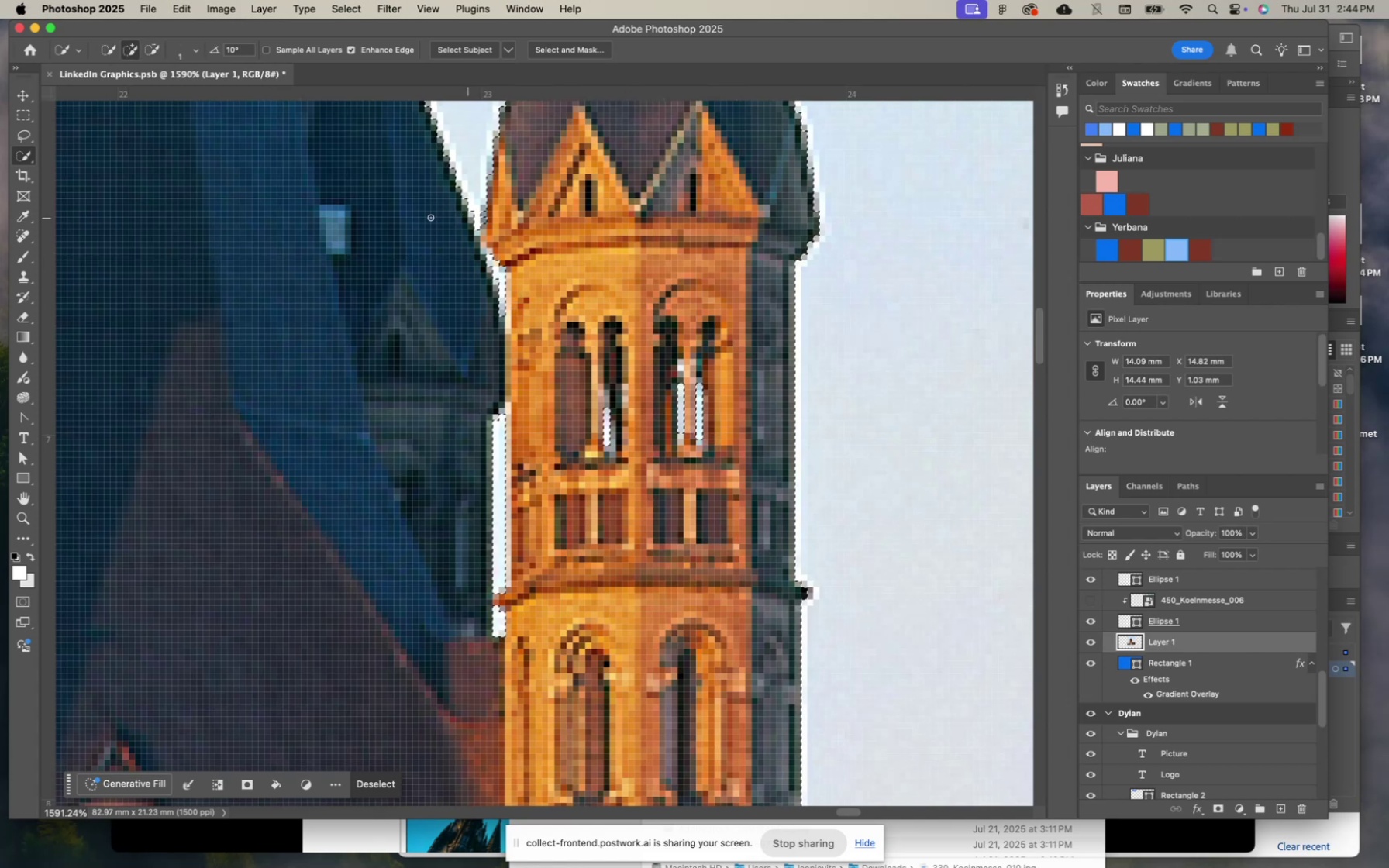 
scroll: coordinate [460, 292], scroll_direction: up, amount: 64.0
 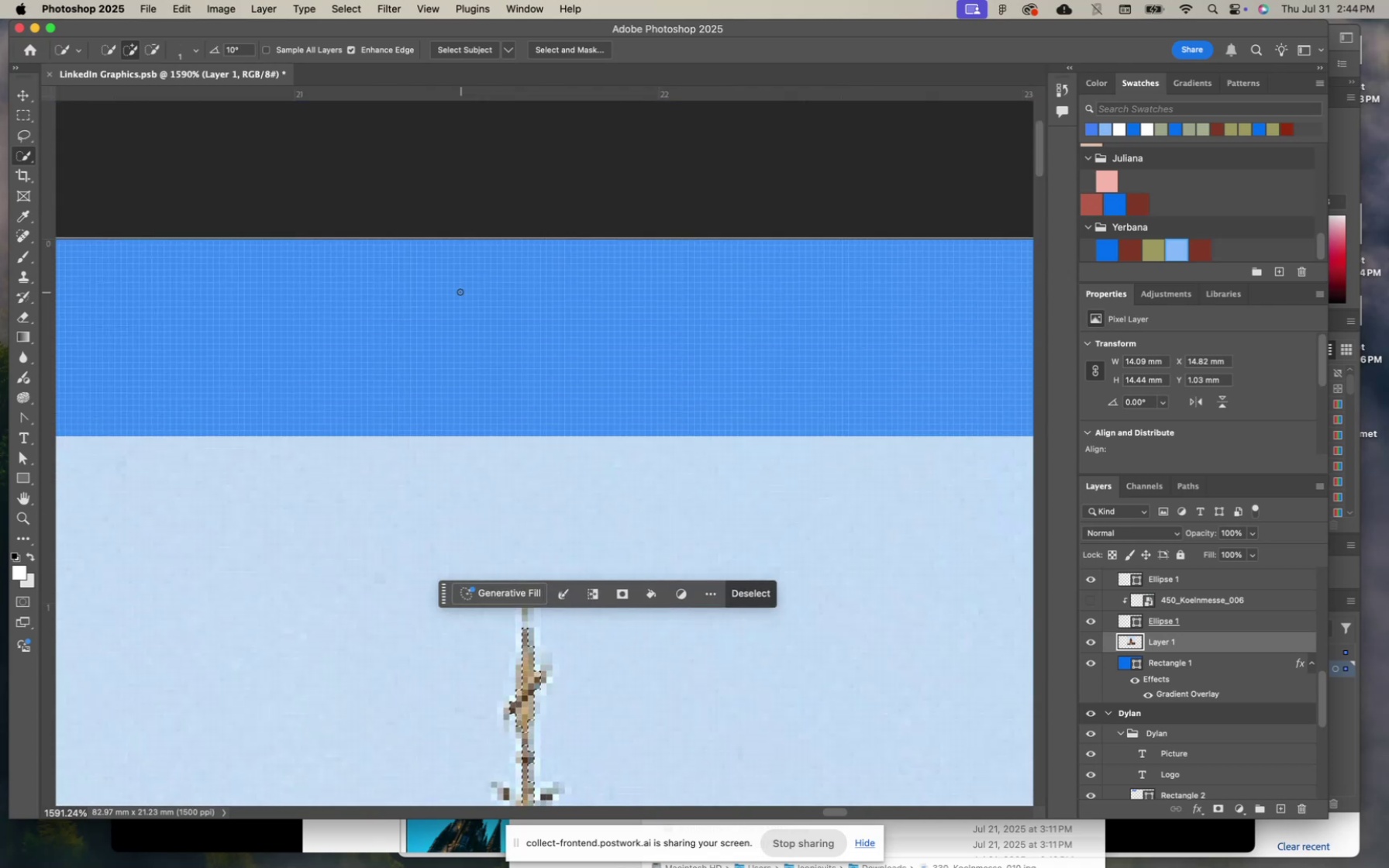 
scroll: coordinate [437, 619], scroll_direction: down, amount: 75.0
 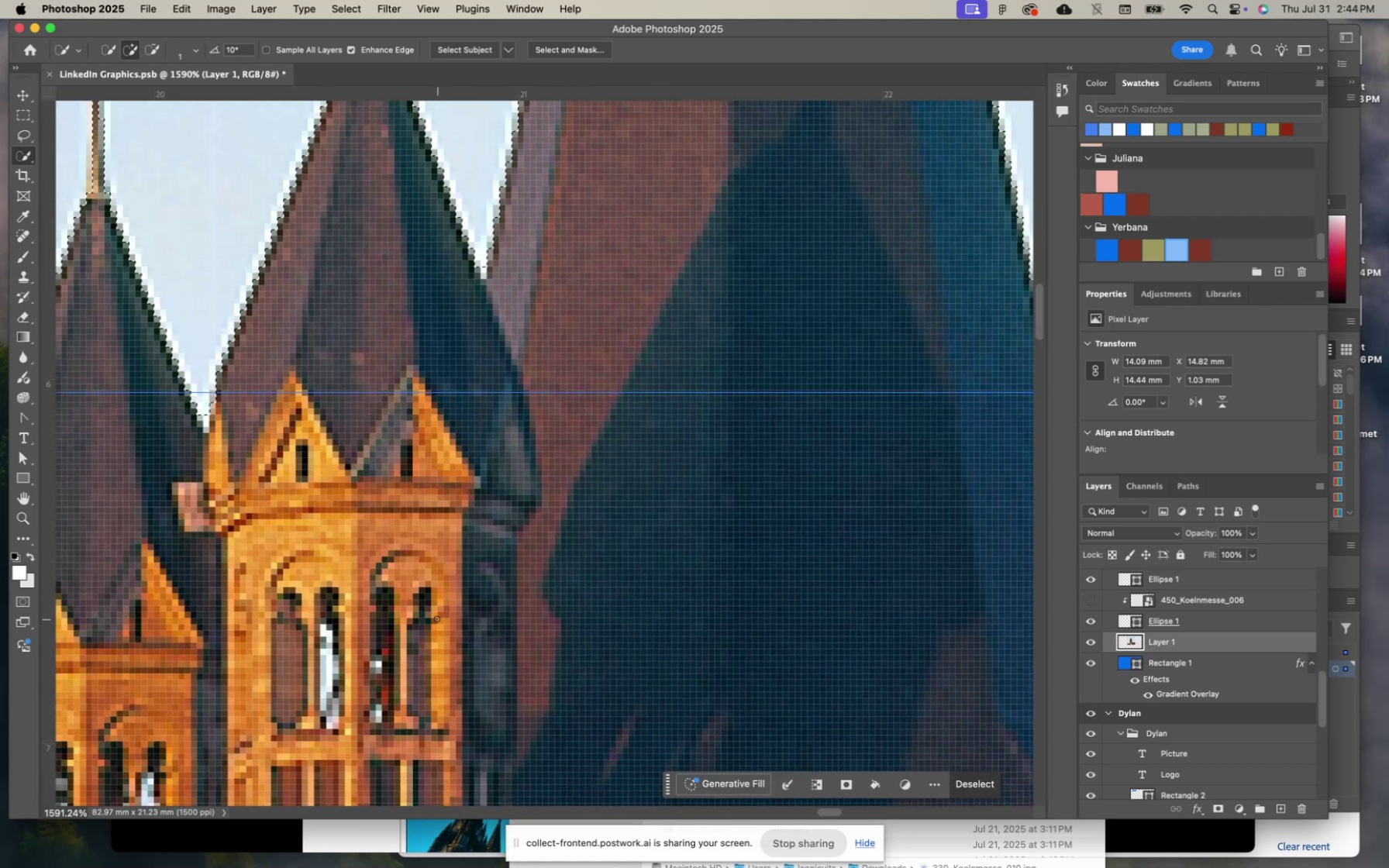 
scroll: coordinate [437, 619], scroll_direction: up, amount: 16.0
 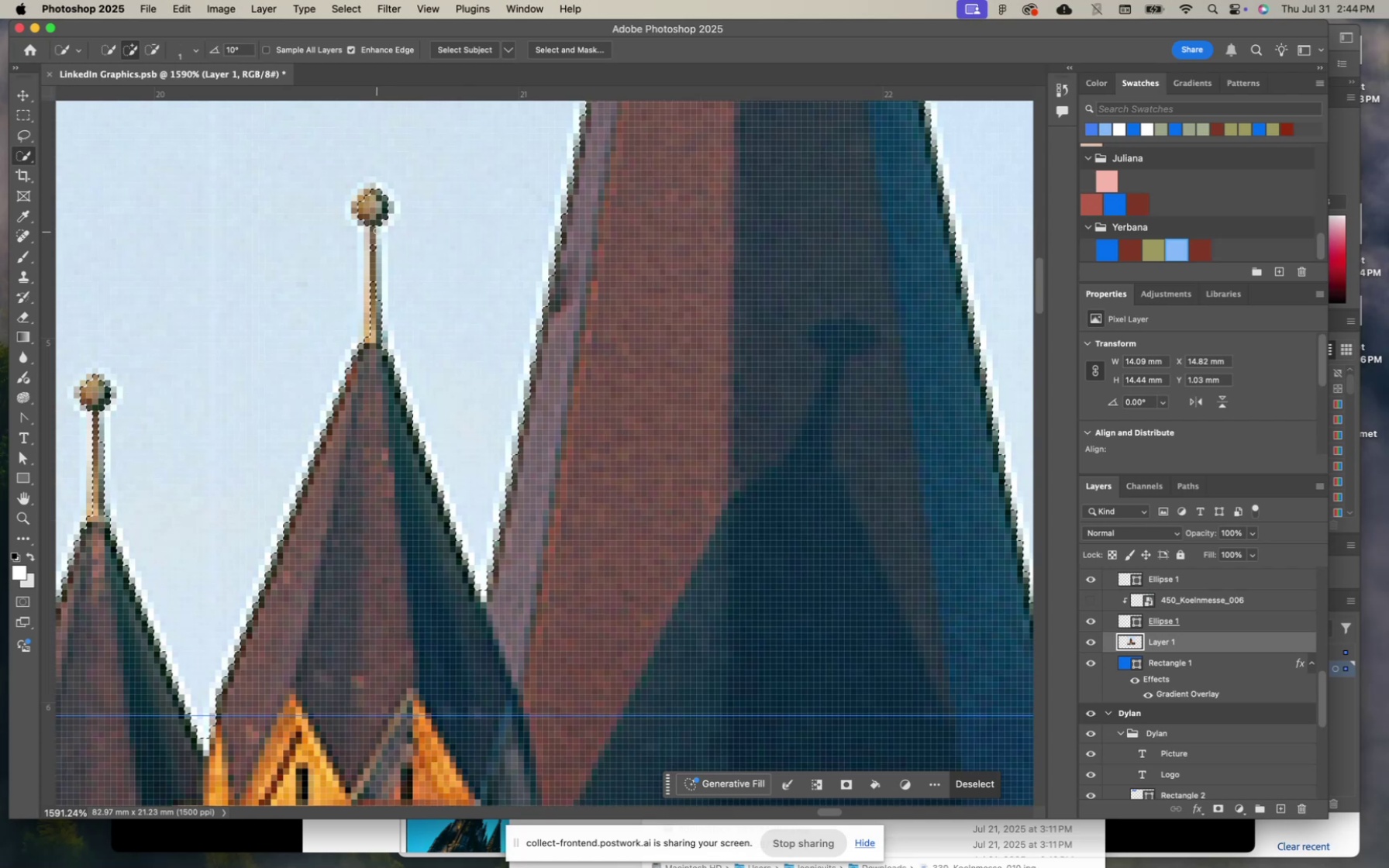 
left_click_drag(start_coordinate=[373, 225], to_coordinate=[373, 283])
 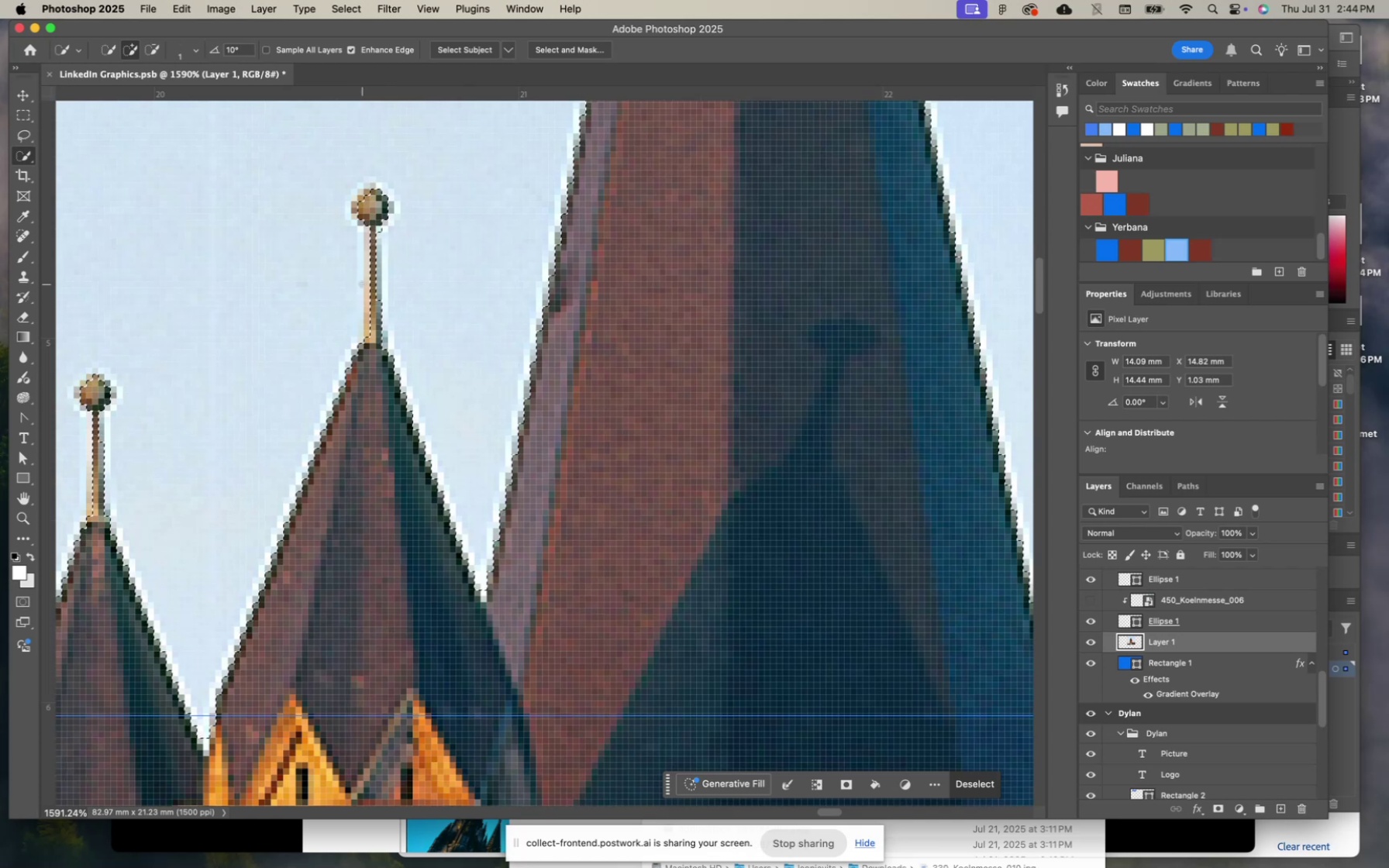 
scroll: coordinate [333, 329], scroll_direction: up, amount: 8.0
 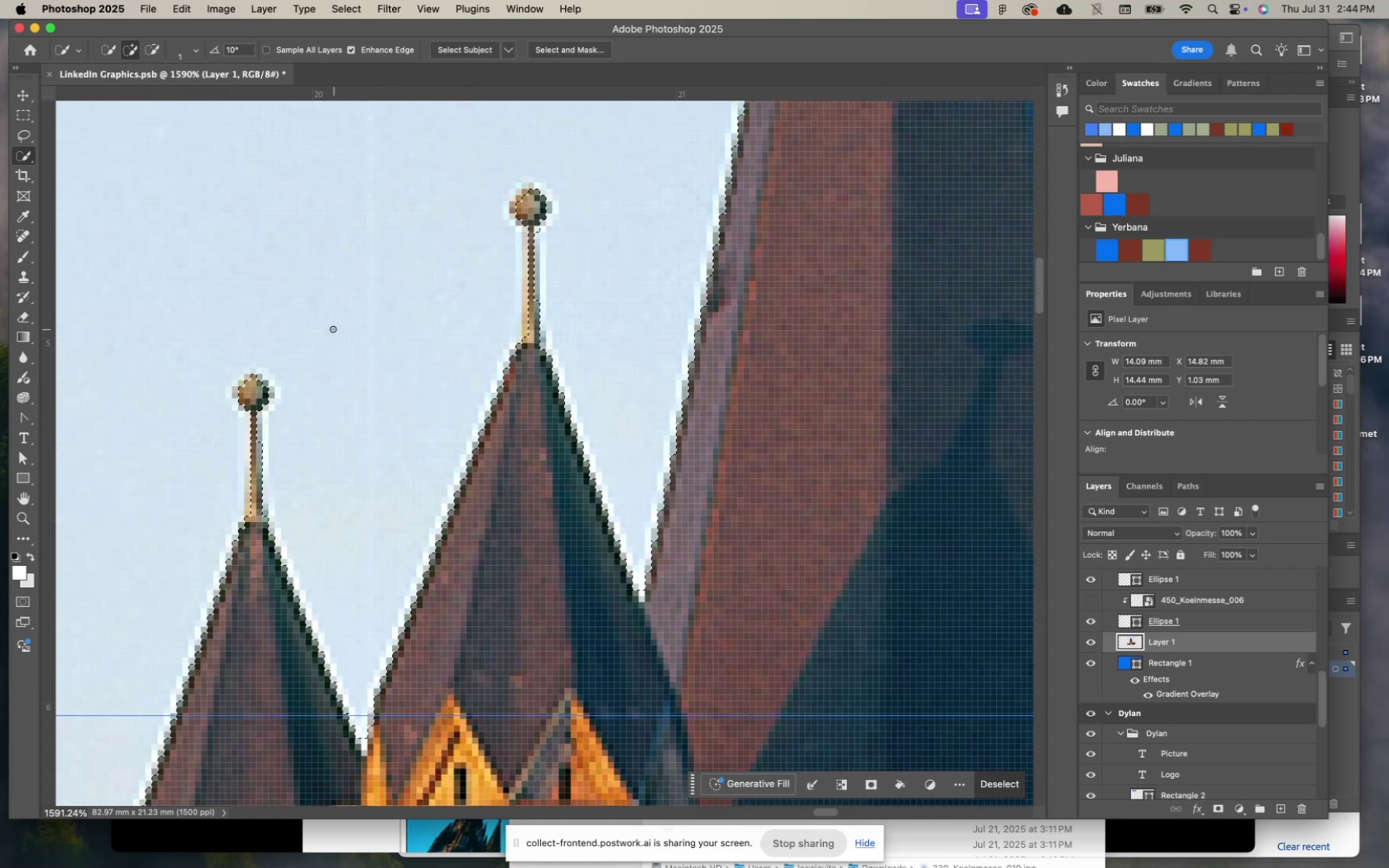 
scroll: coordinate [333, 329], scroll_direction: down, amount: 2.0
 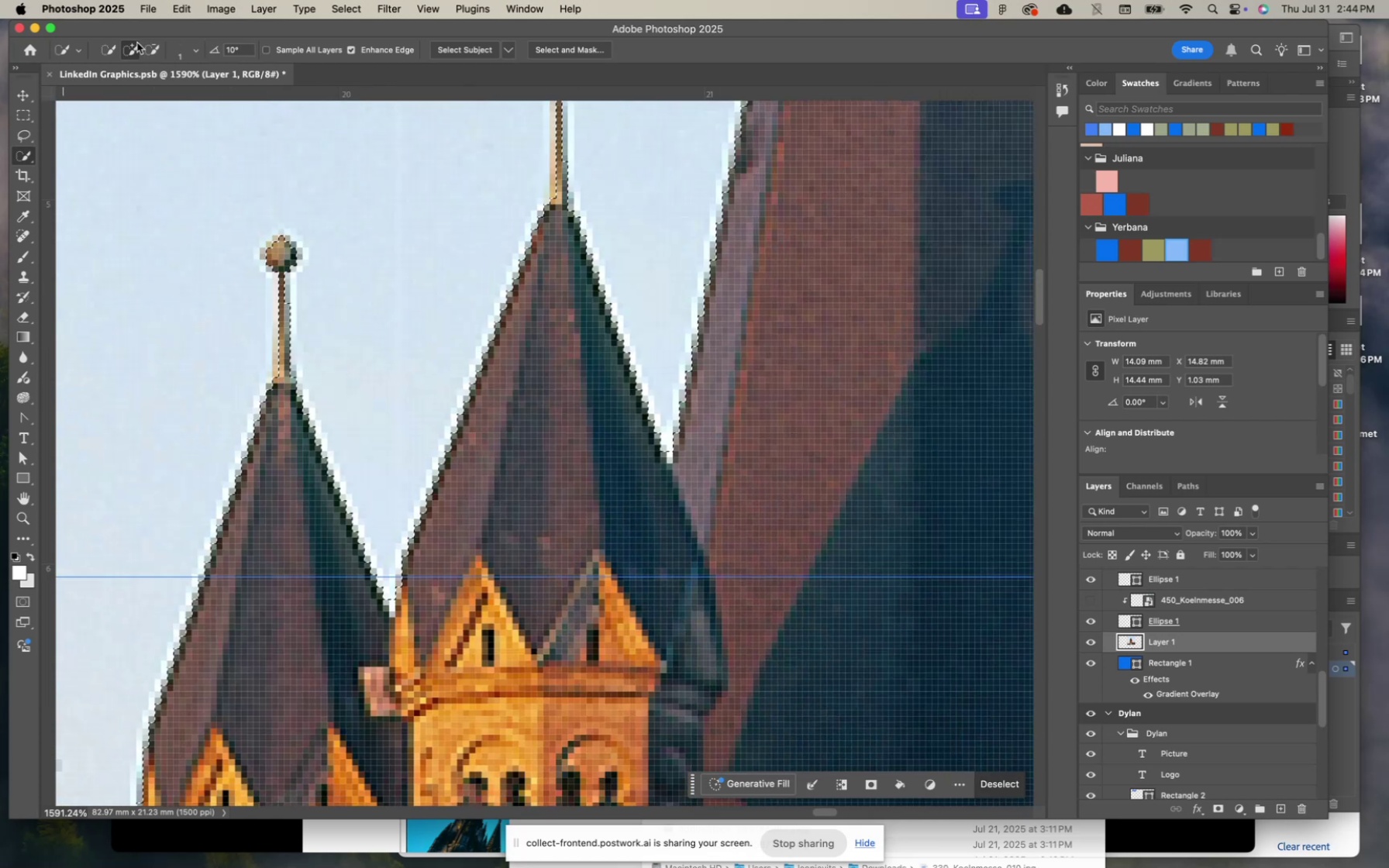 
left_click([154, 50])
 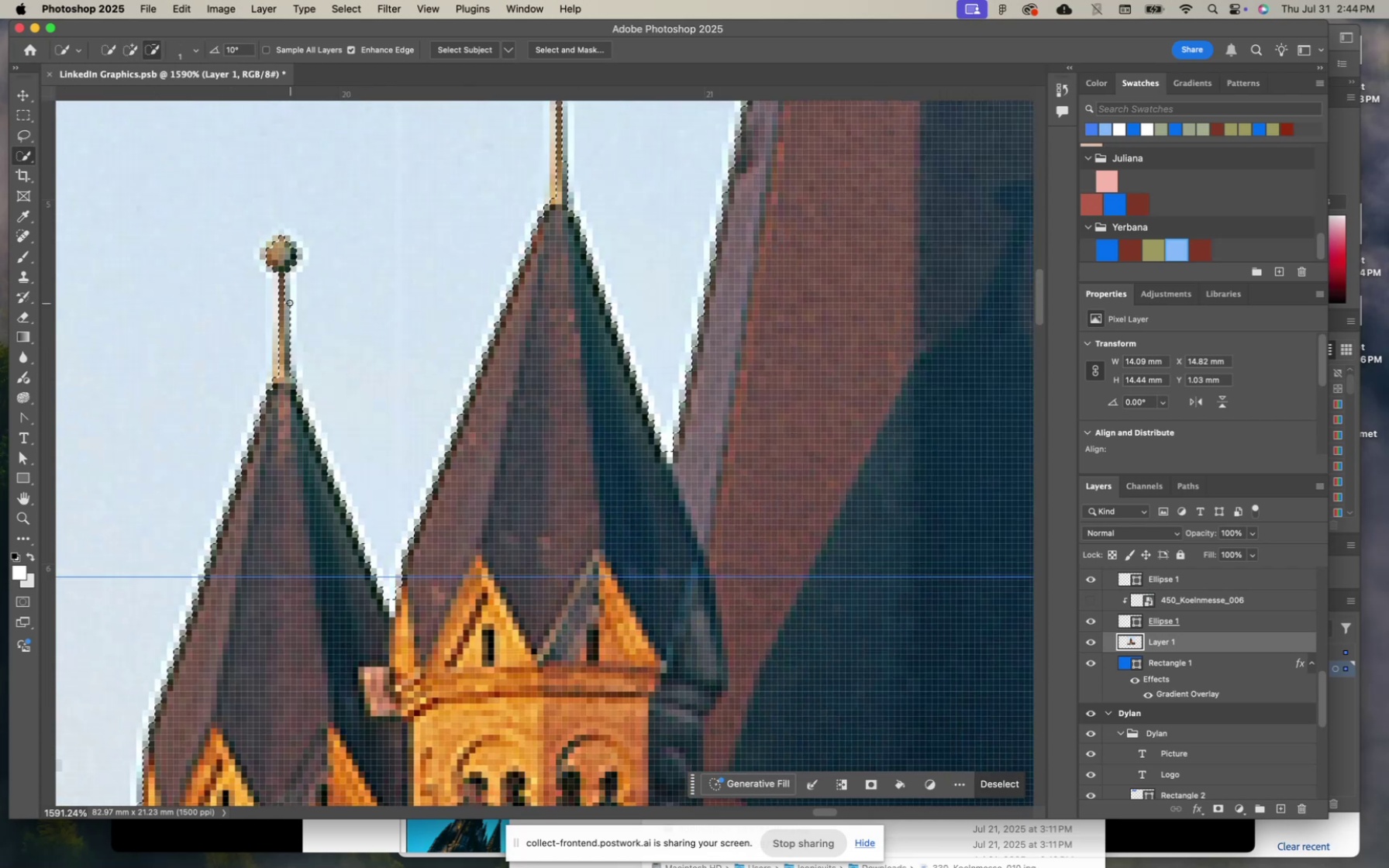 
left_click_drag(start_coordinate=[290, 303], to_coordinate=[290, 335])
 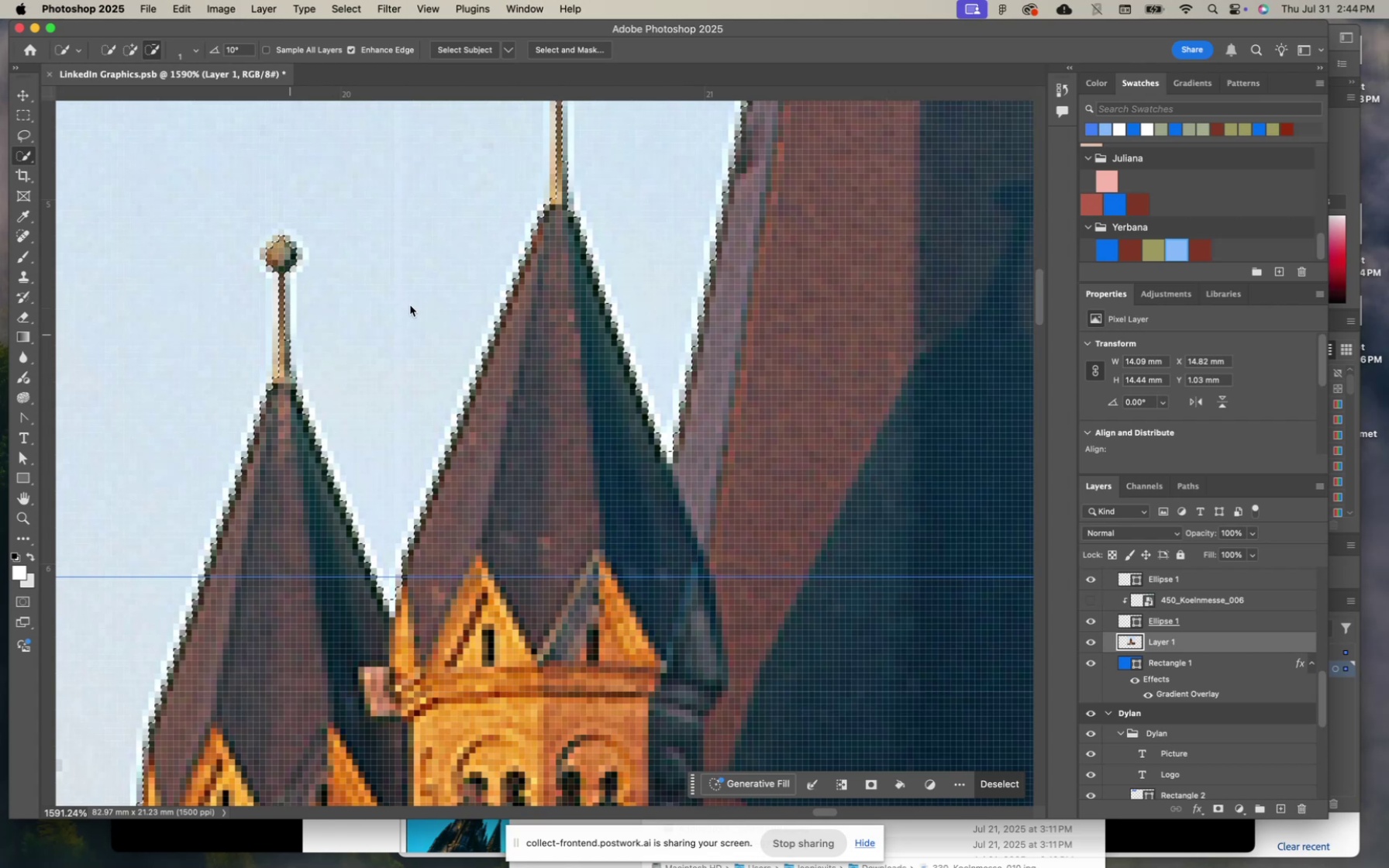 
scroll: coordinate [410, 305], scroll_direction: up, amount: 12.0
 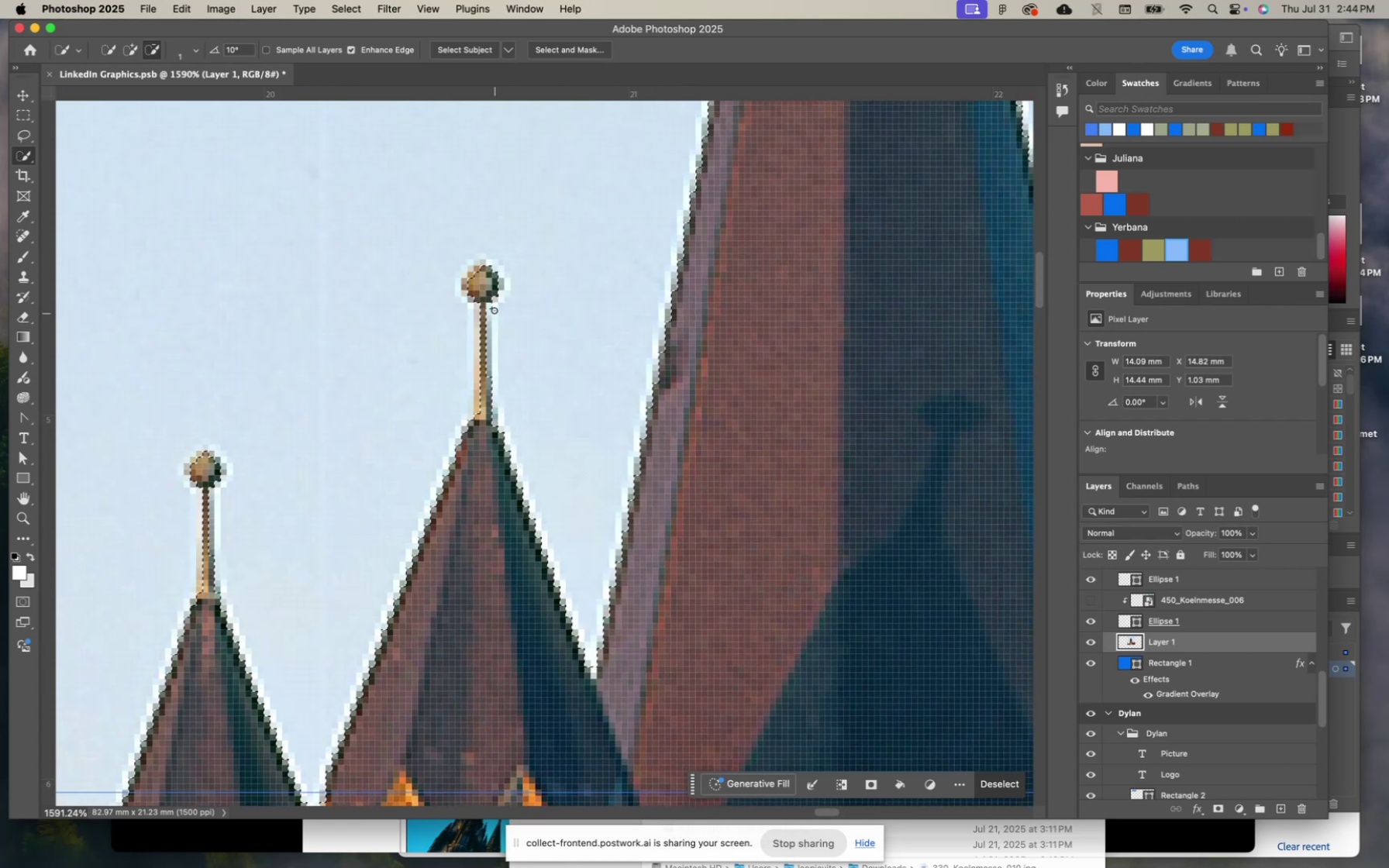 
left_click([489, 306])
 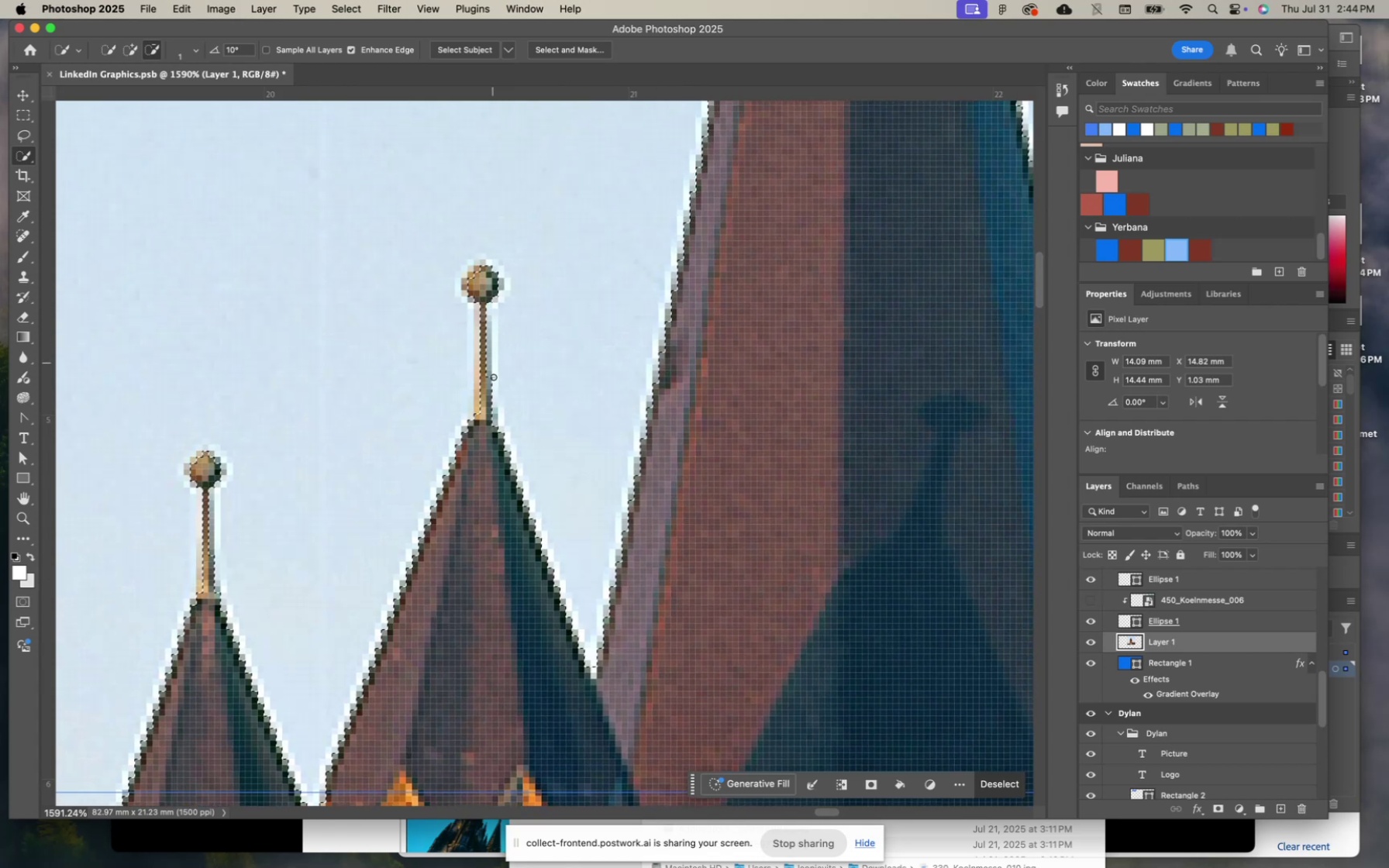 
left_click_drag(start_coordinate=[491, 380], to_coordinate=[491, 394])
 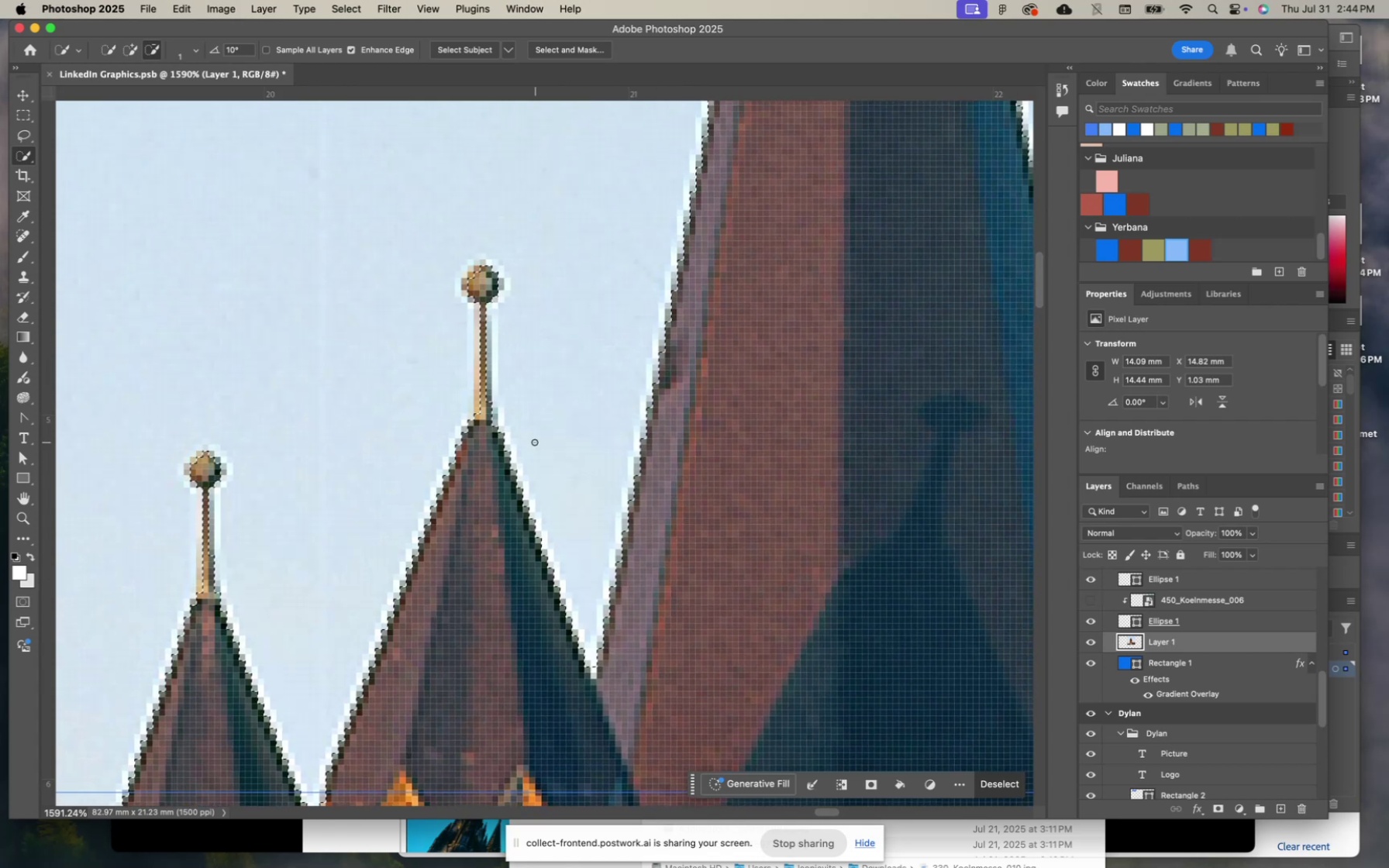 
scroll: coordinate [531, 452], scroll_direction: up, amount: 5.0
 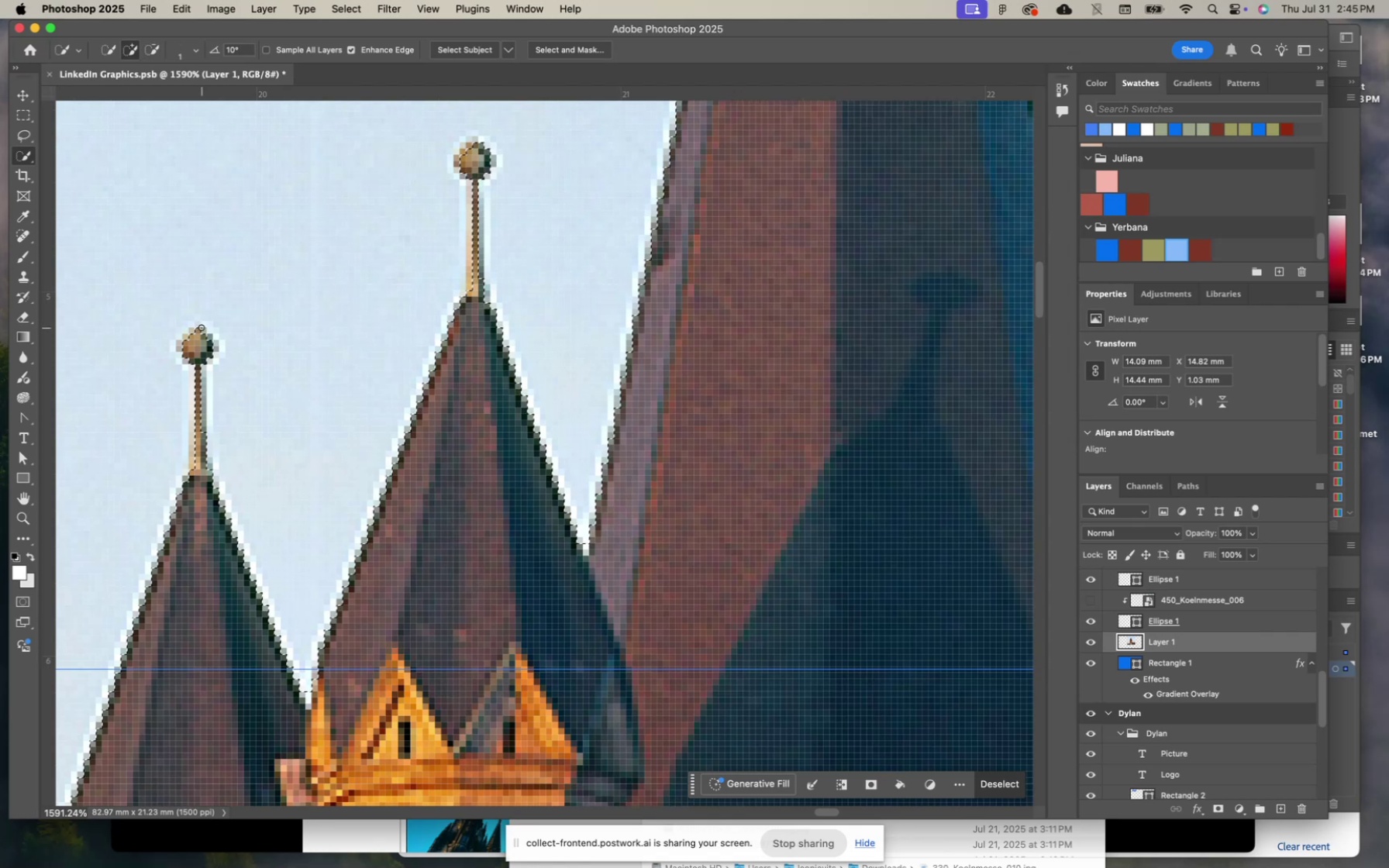 
left_click([191, 332])
 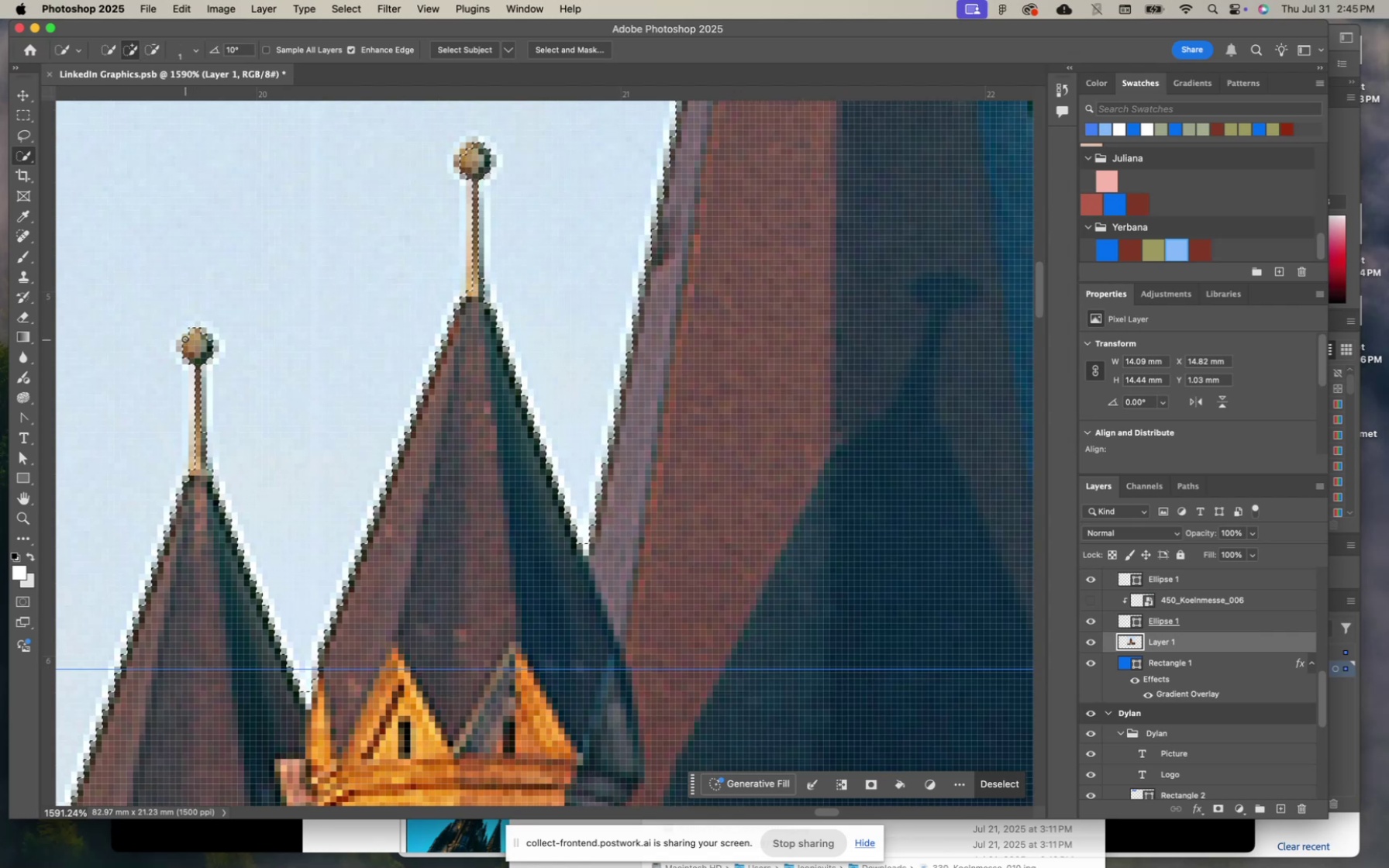 
left_click([185, 339])
 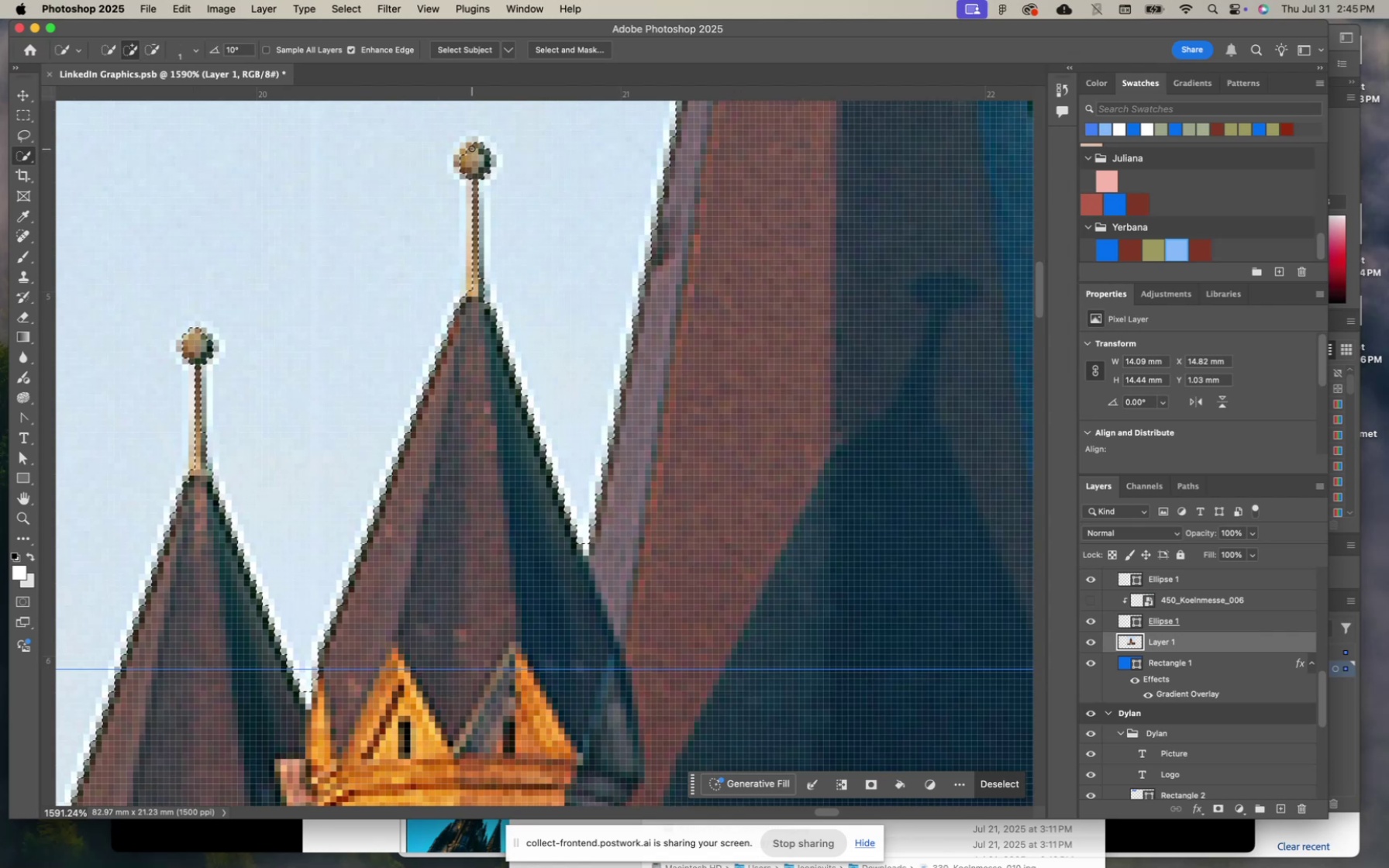 
left_click([470, 146])
 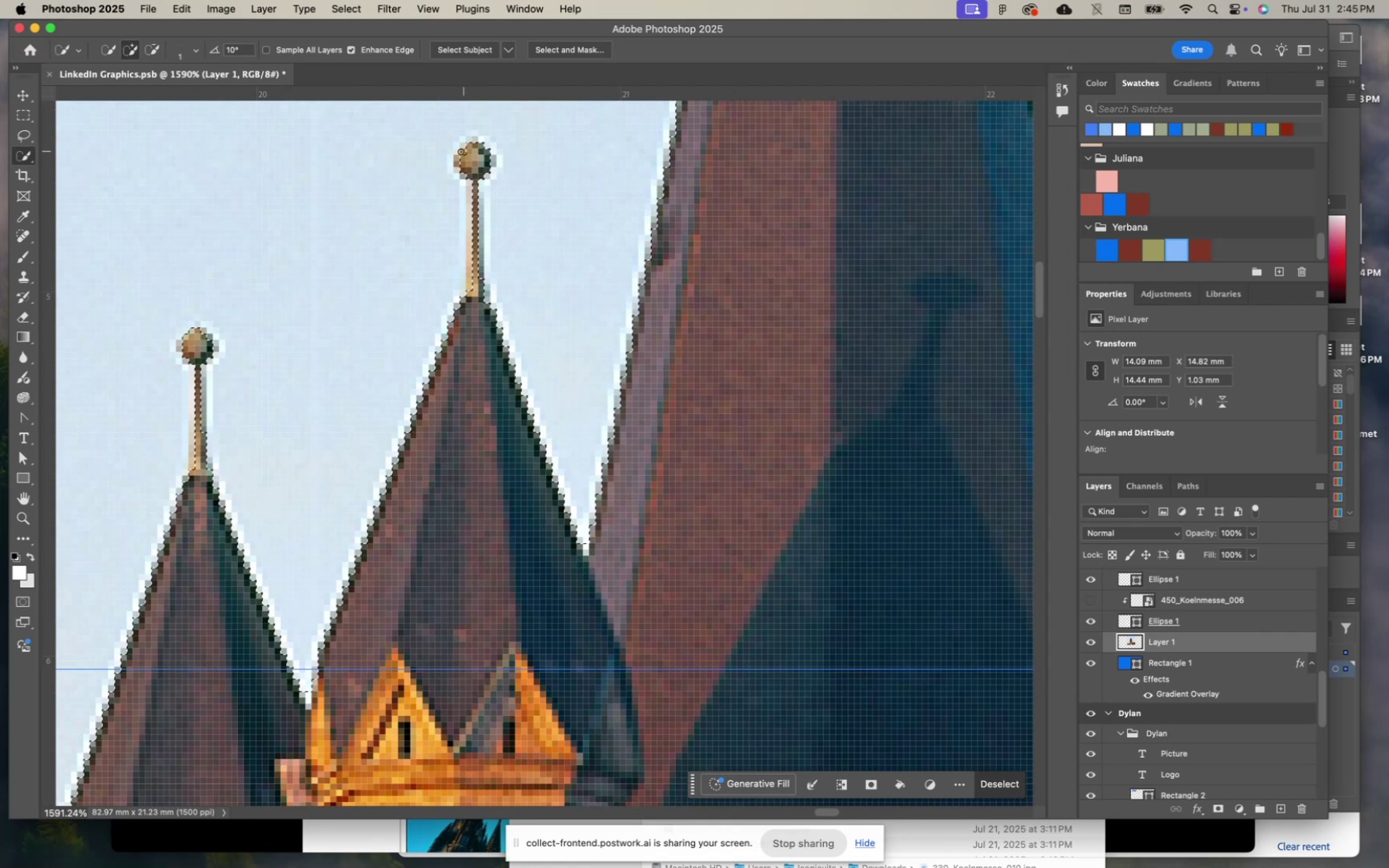 
left_click([463, 152])
 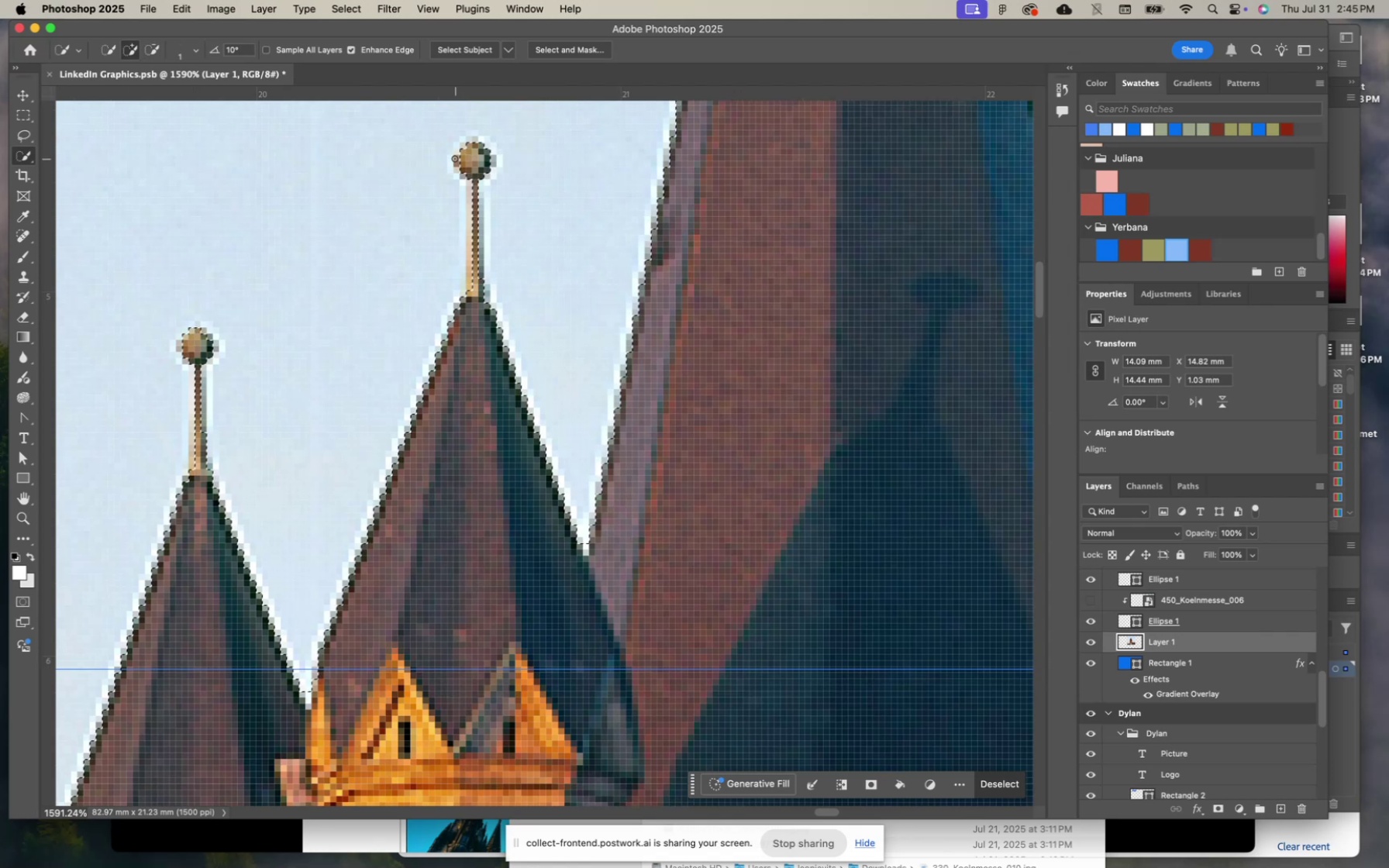 
left_click([457, 160])
 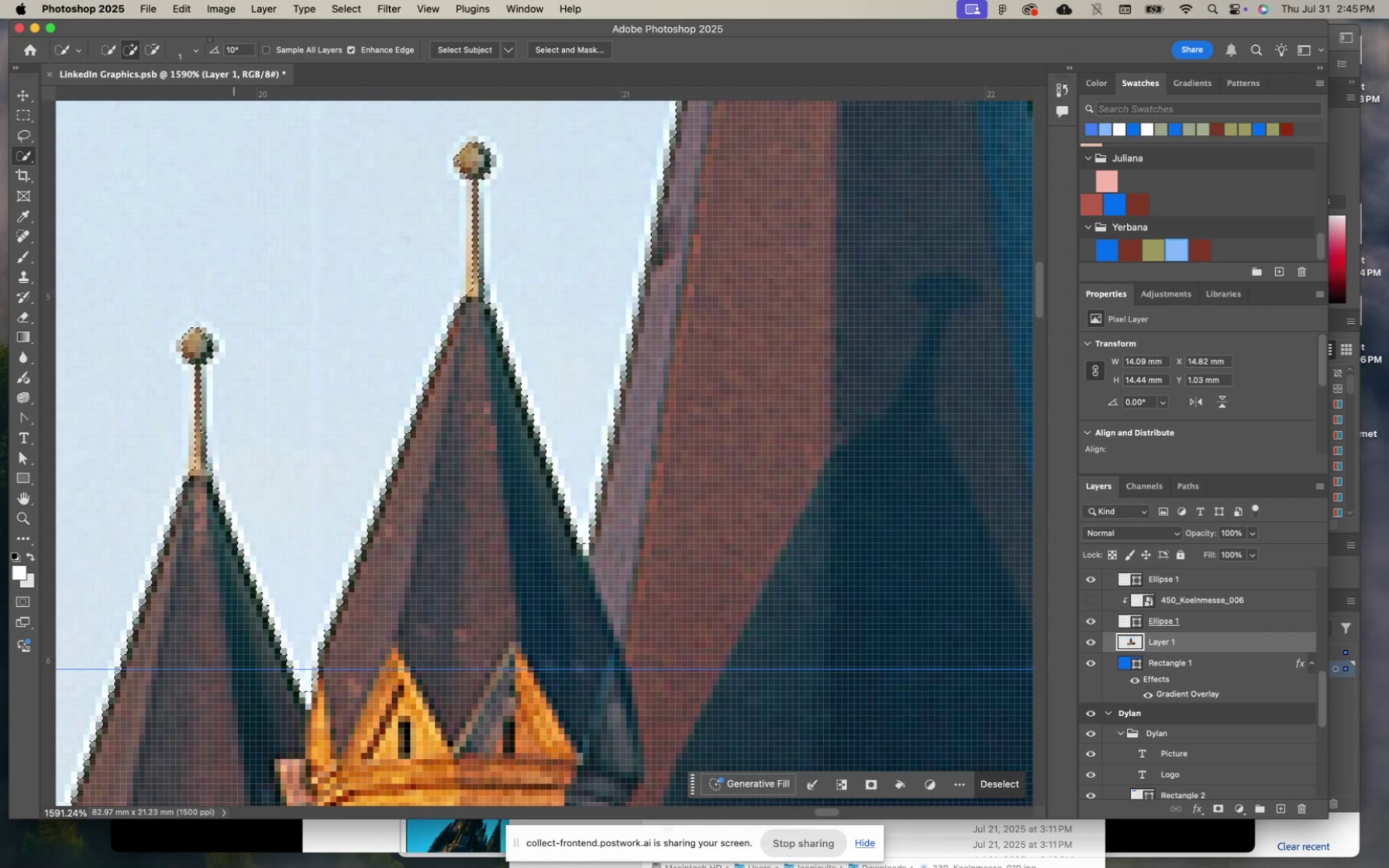 
left_click([152, 50])
 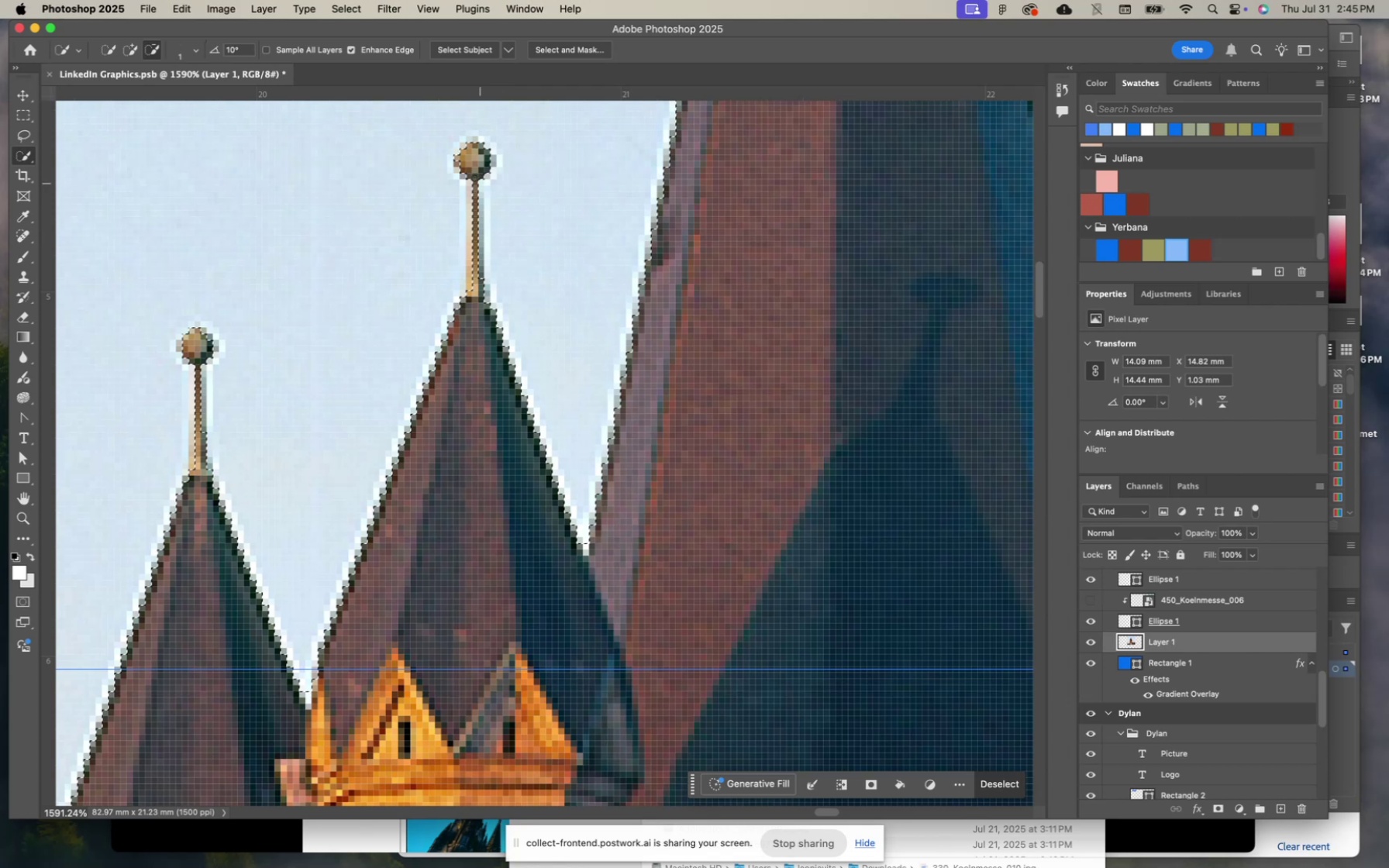 
scroll: coordinate [502, 350], scroll_direction: down, amount: 30.0
 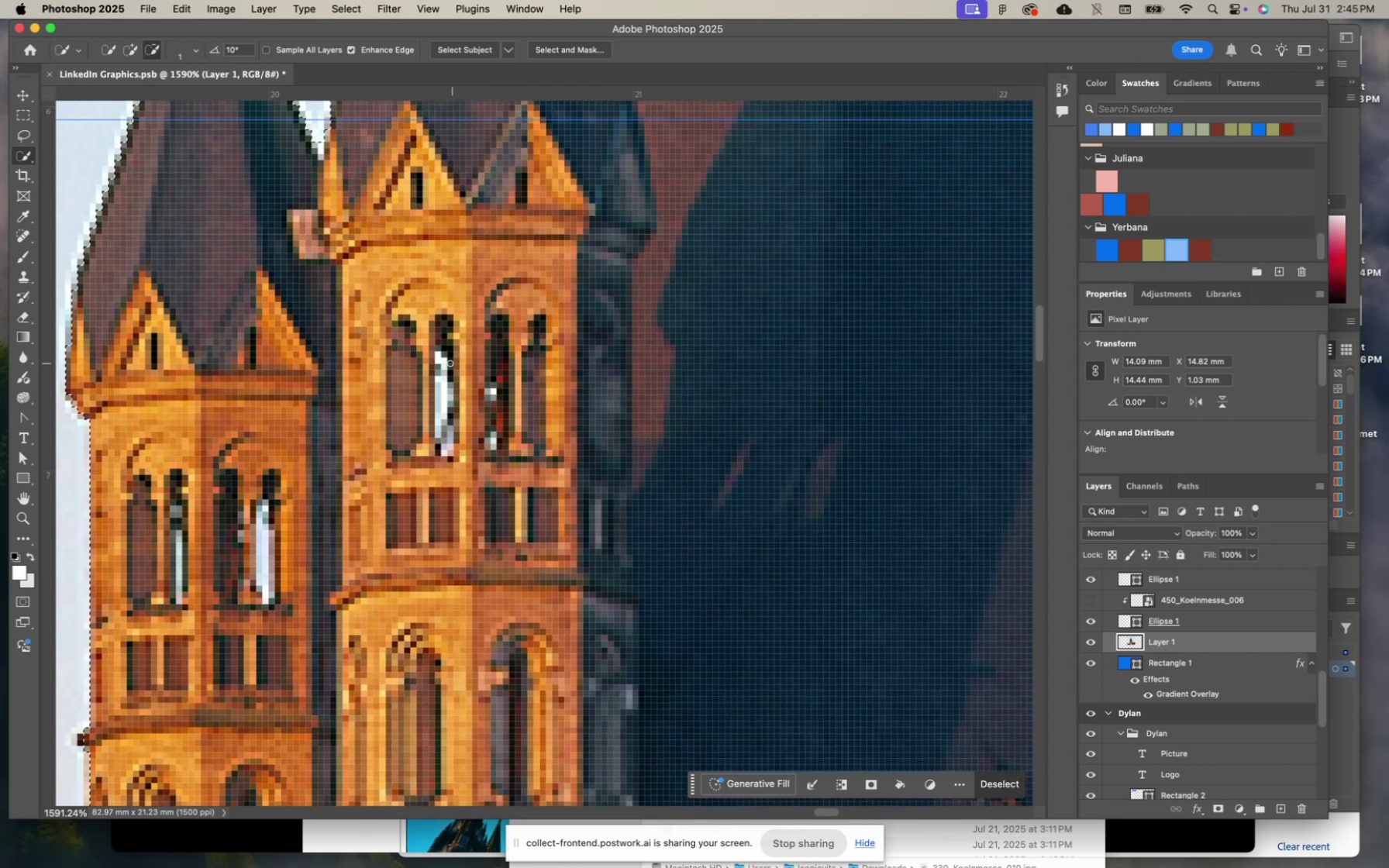 
left_click_drag(start_coordinate=[438, 354], to_coordinate=[437, 430])
 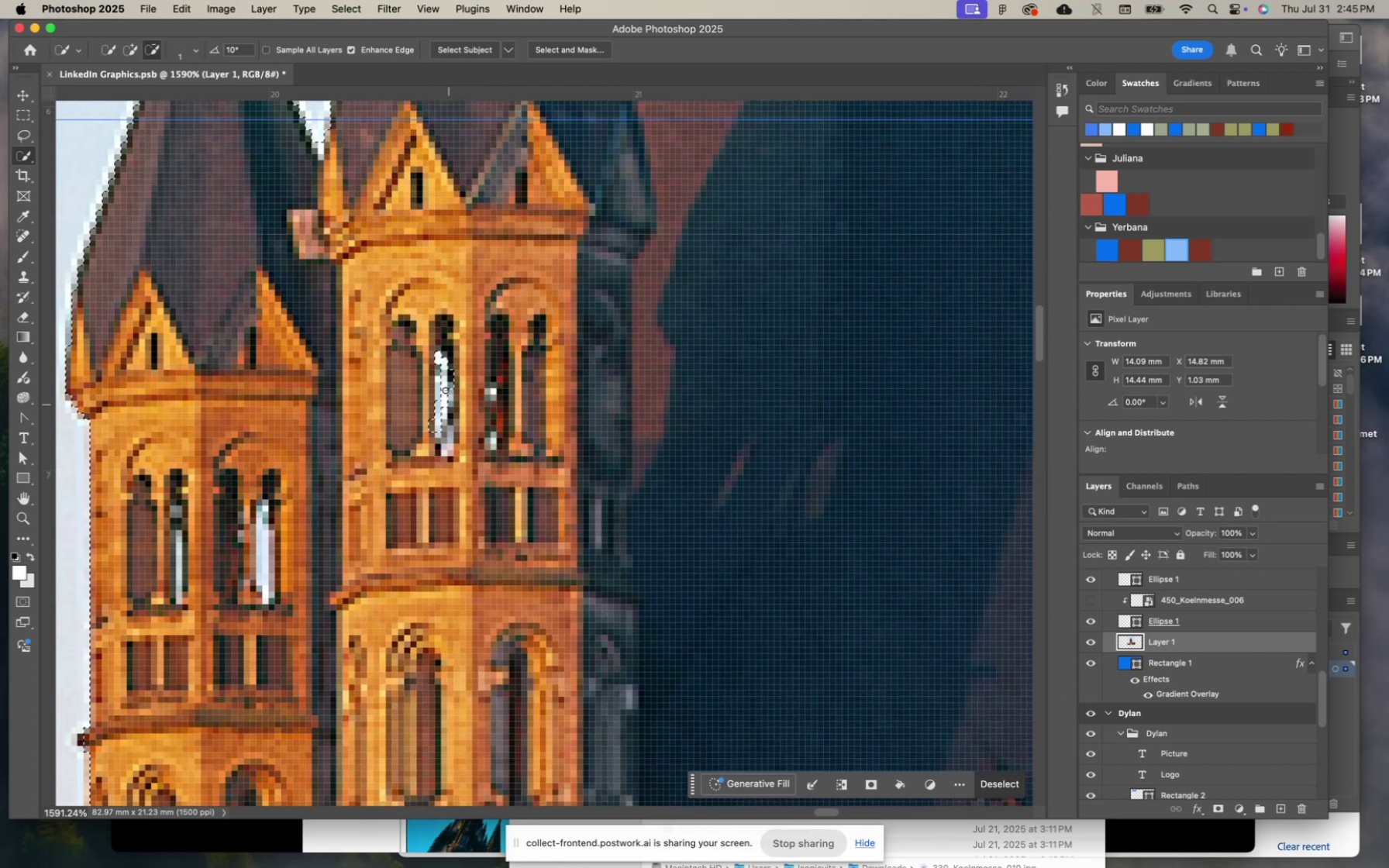 
left_click_drag(start_coordinate=[439, 376], to_coordinate=[449, 389])
 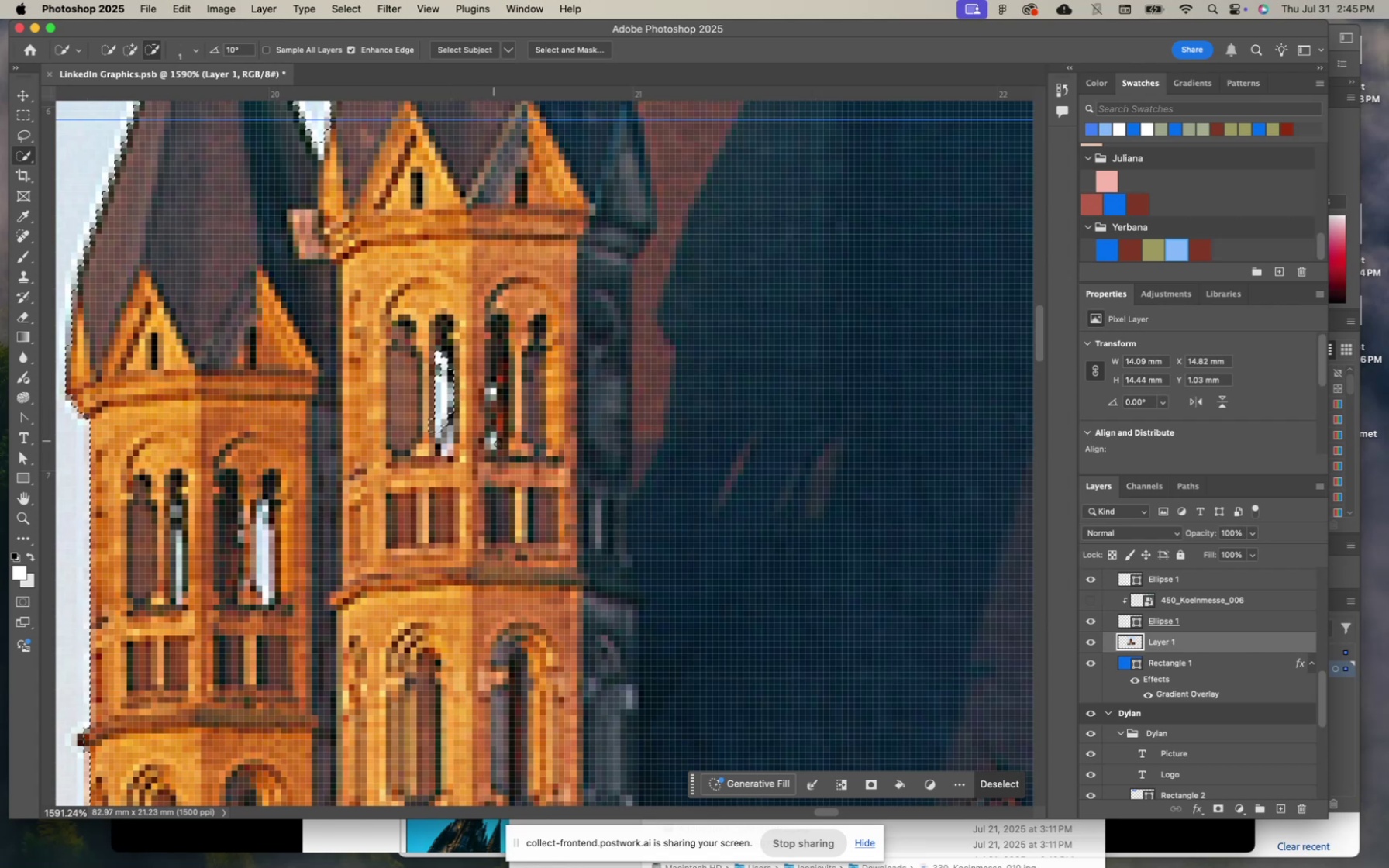 
left_click_drag(start_coordinate=[493, 437], to_coordinate=[494, 443])
 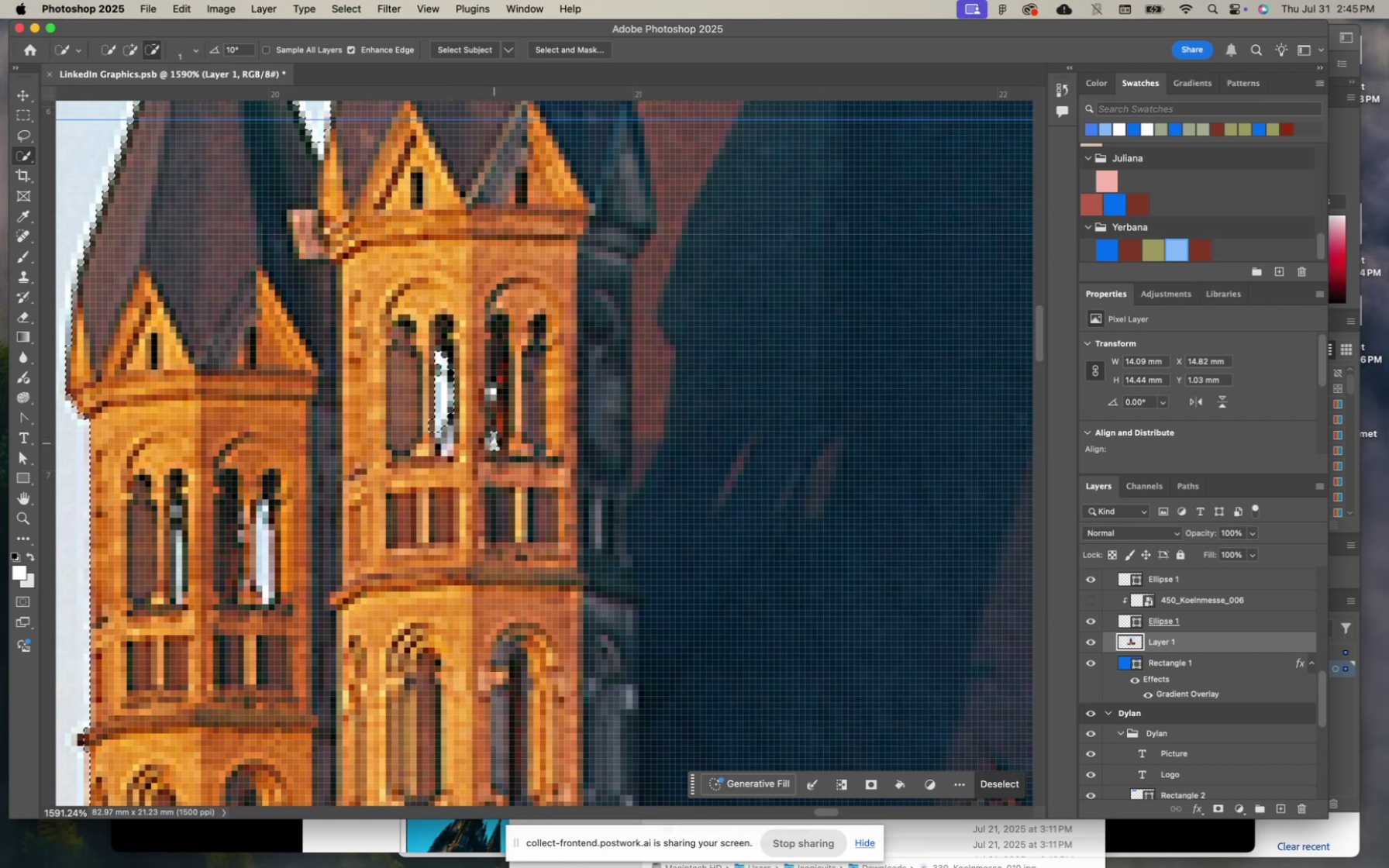 
scroll: coordinate [494, 443], scroll_direction: down, amount: 10.0
 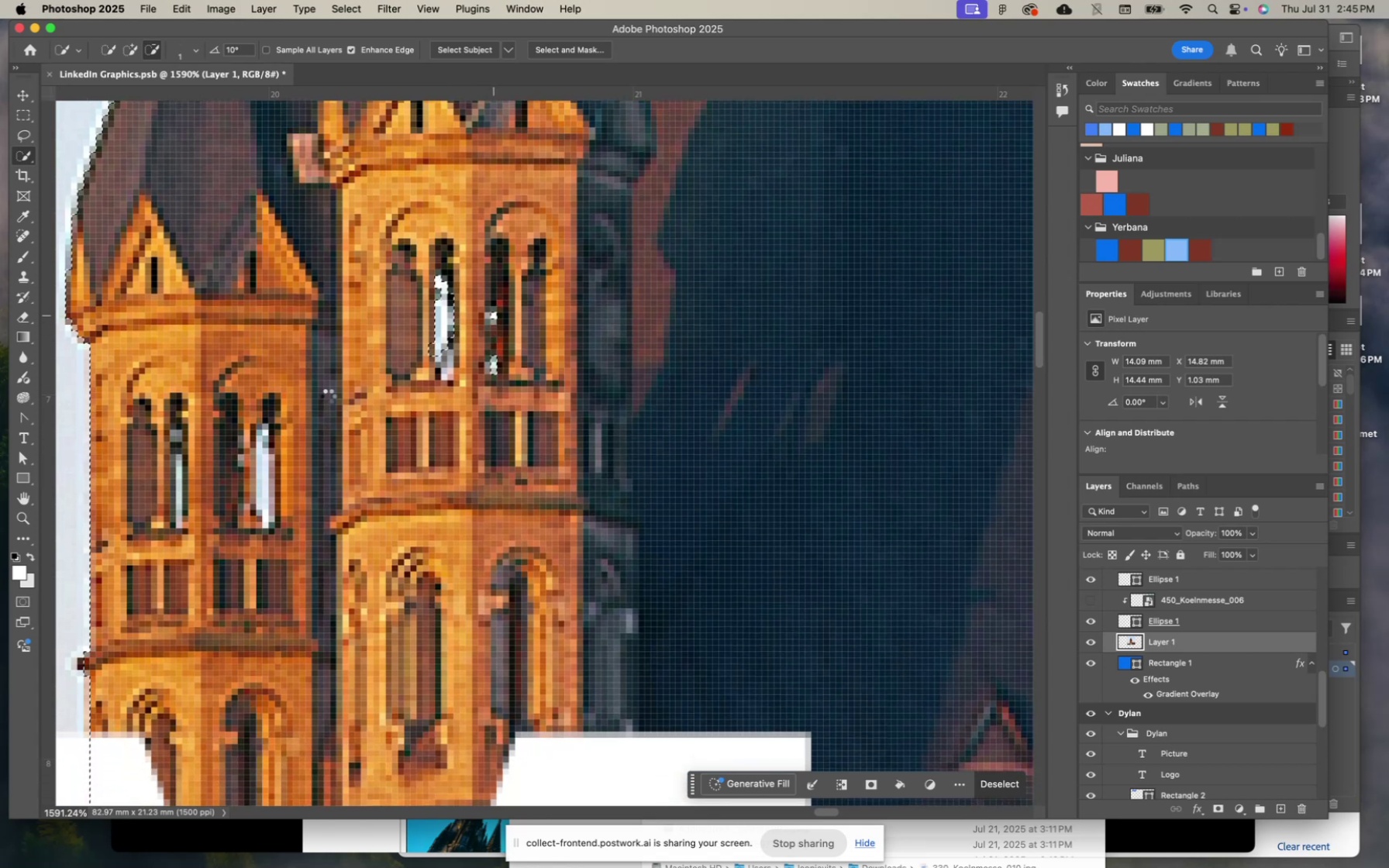 
left_click_drag(start_coordinate=[264, 431], to_coordinate=[267, 518])
 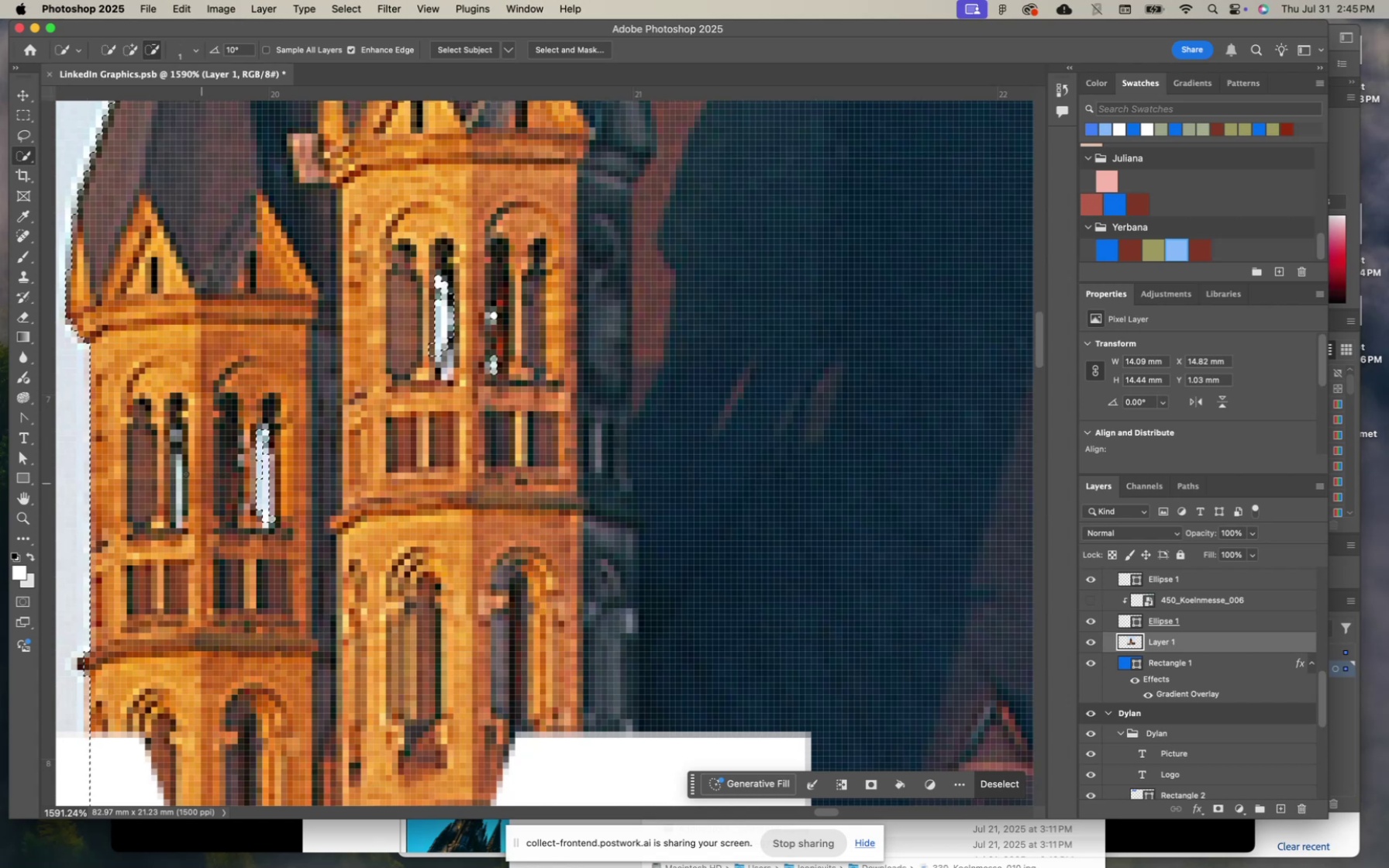 
left_click_drag(start_coordinate=[179, 463], to_coordinate=[177, 520])
 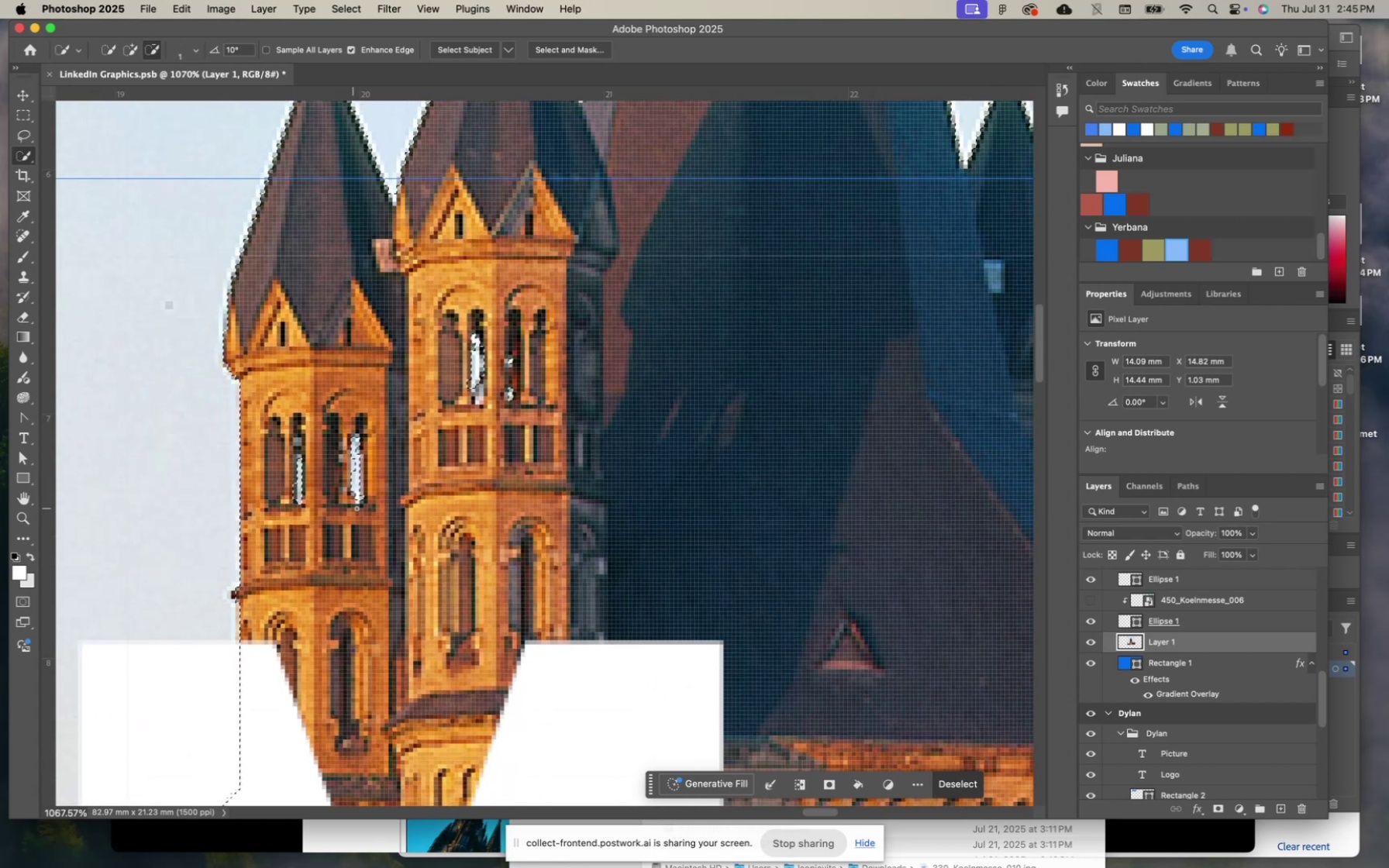 
scroll: coordinate [539, 496], scroll_direction: none, amount: 0.0
 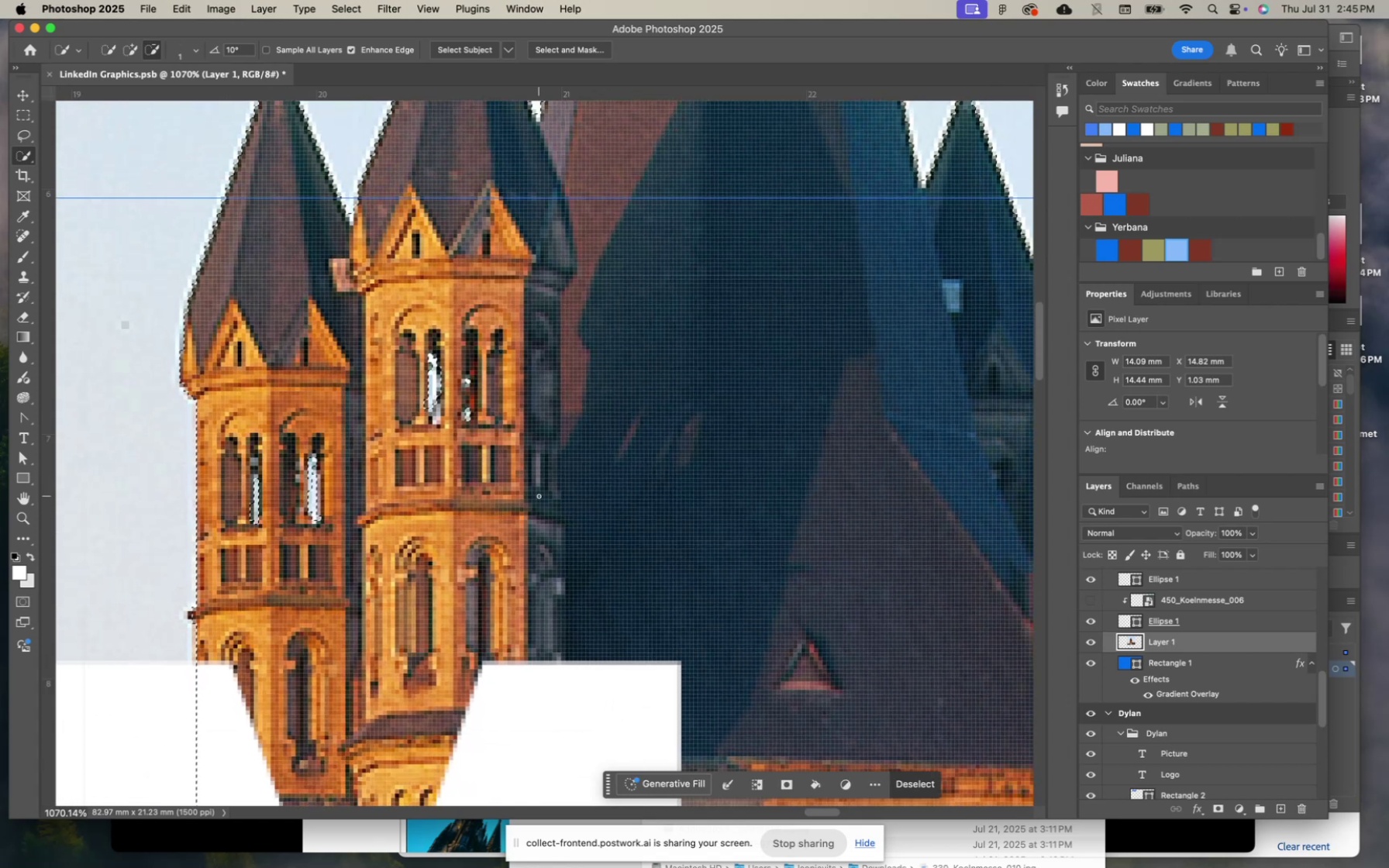 
scroll: coordinate [539, 496], scroll_direction: up, amount: 23.0
 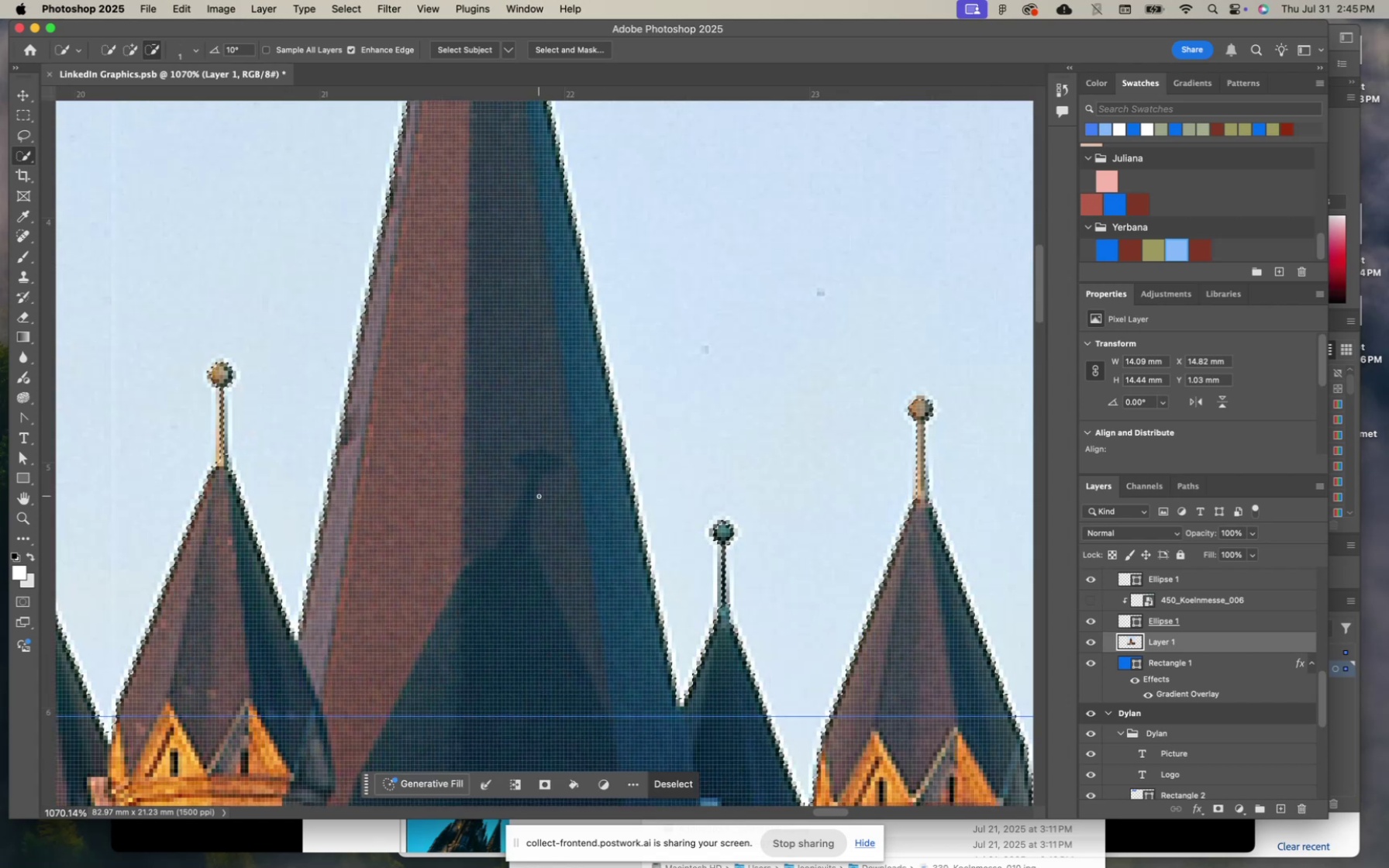 
scroll: coordinate [539, 496], scroll_direction: down, amount: 30.0
 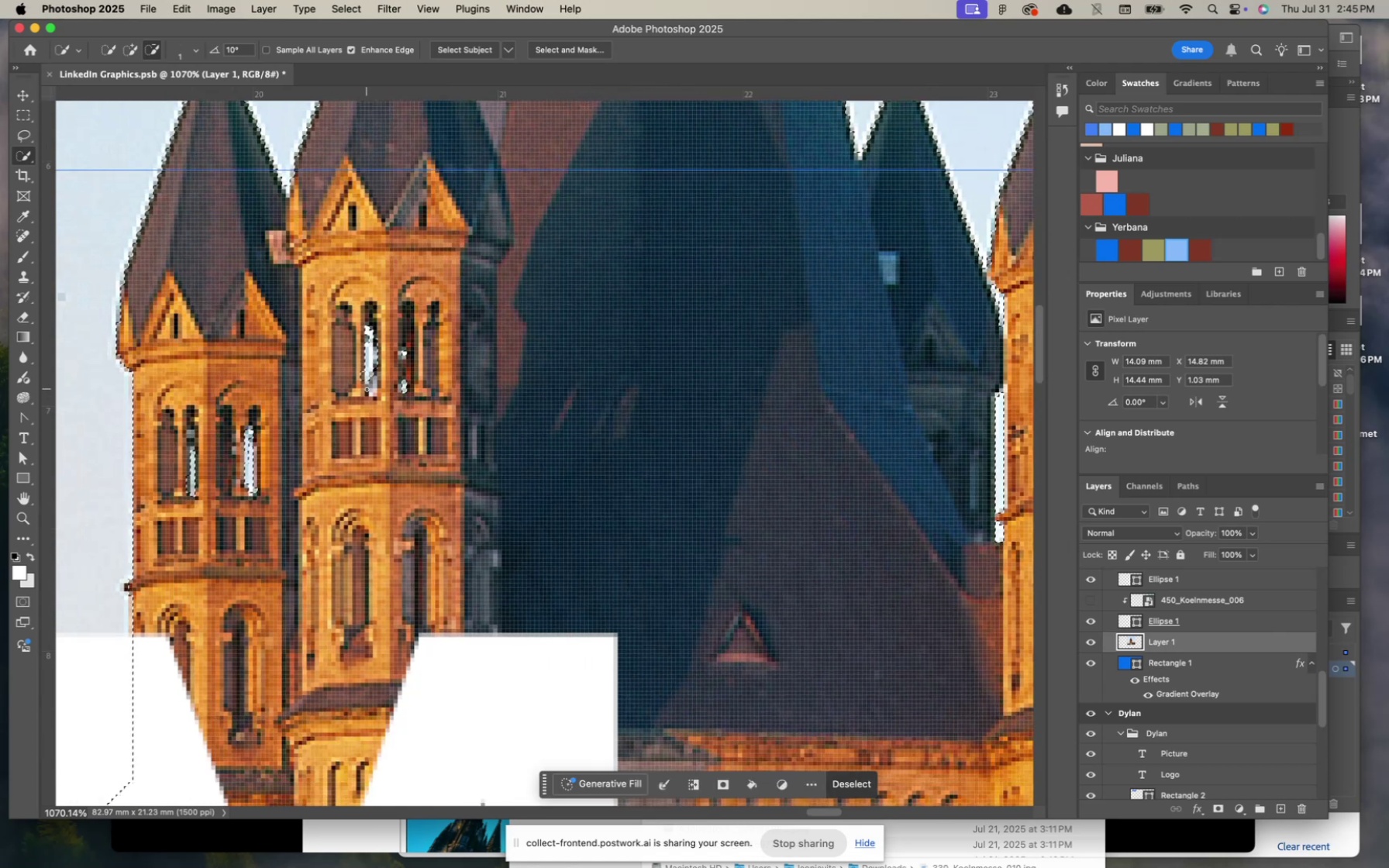 
left_click_drag(start_coordinate=[374, 388], to_coordinate=[367, 381])
 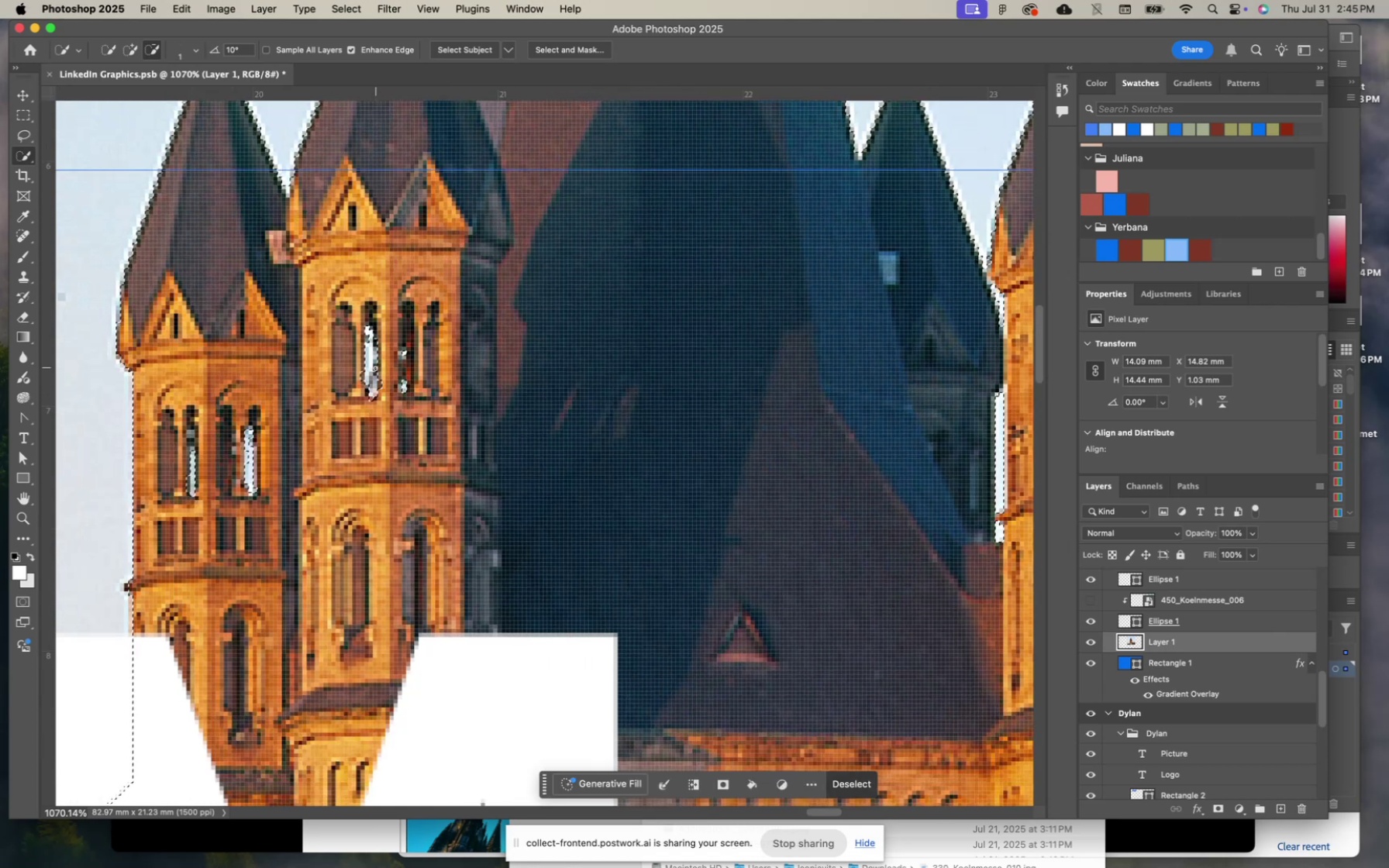 
left_click([375, 371])
 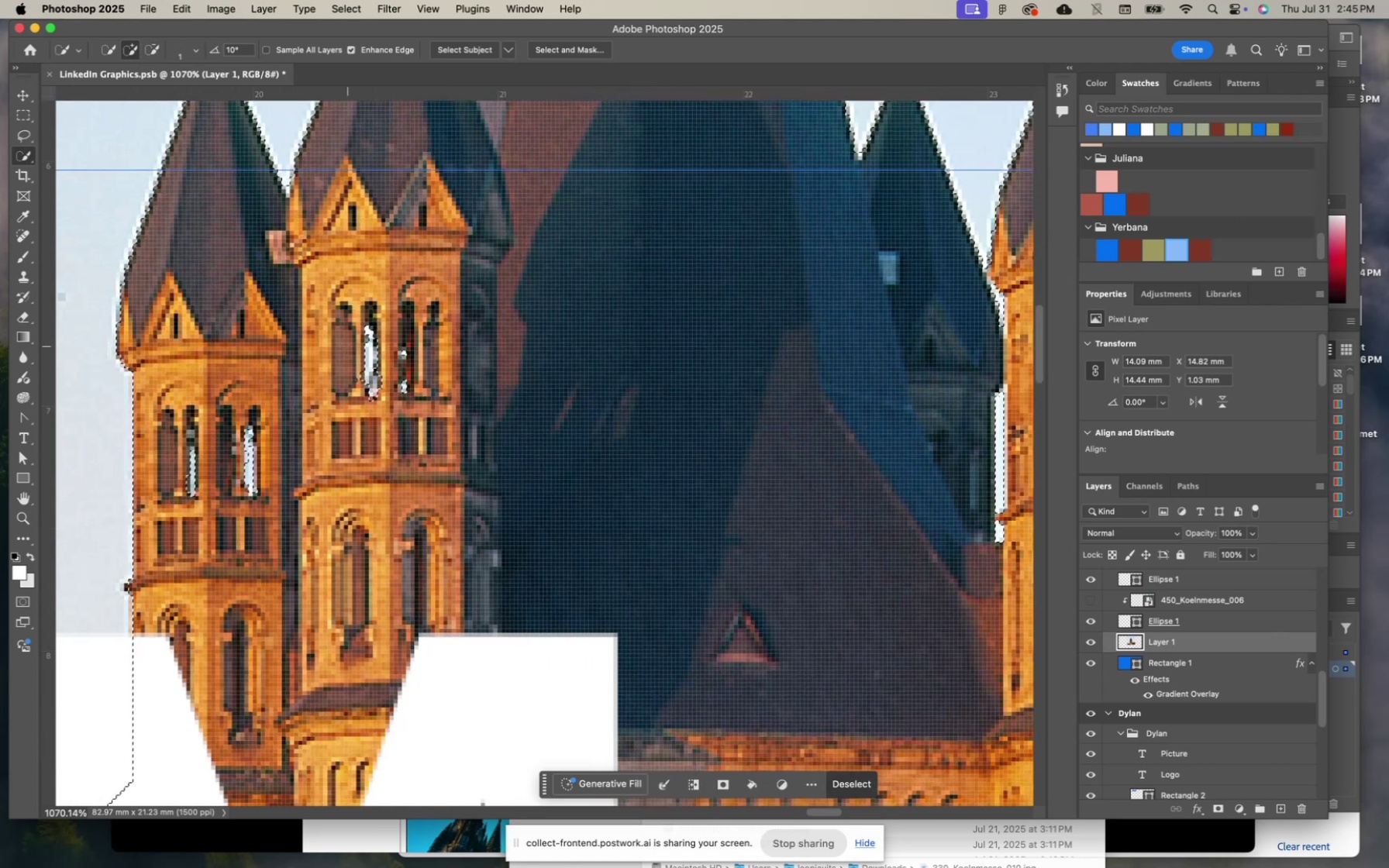 
left_click([361, 374])
 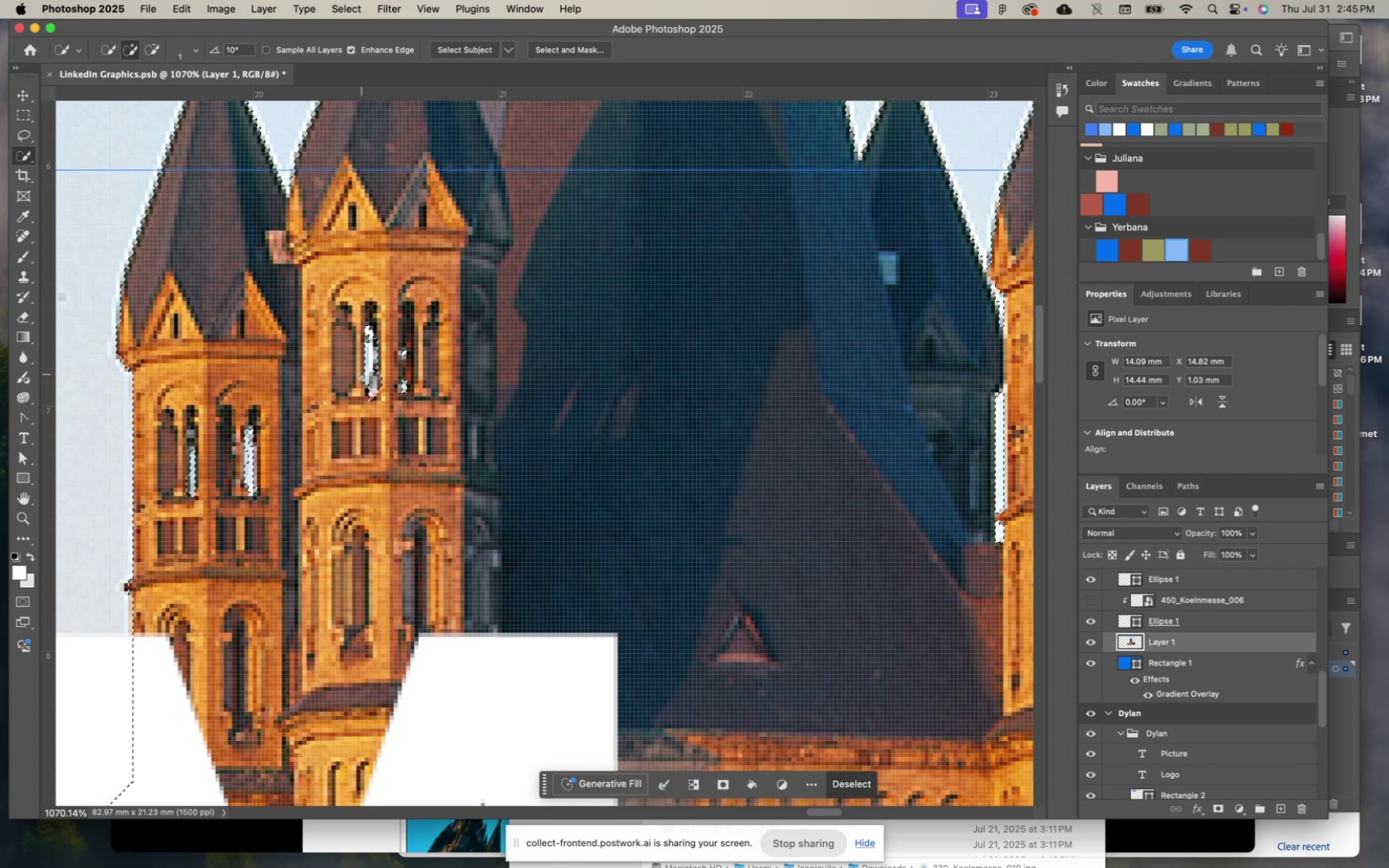 
left_click([361, 378])
 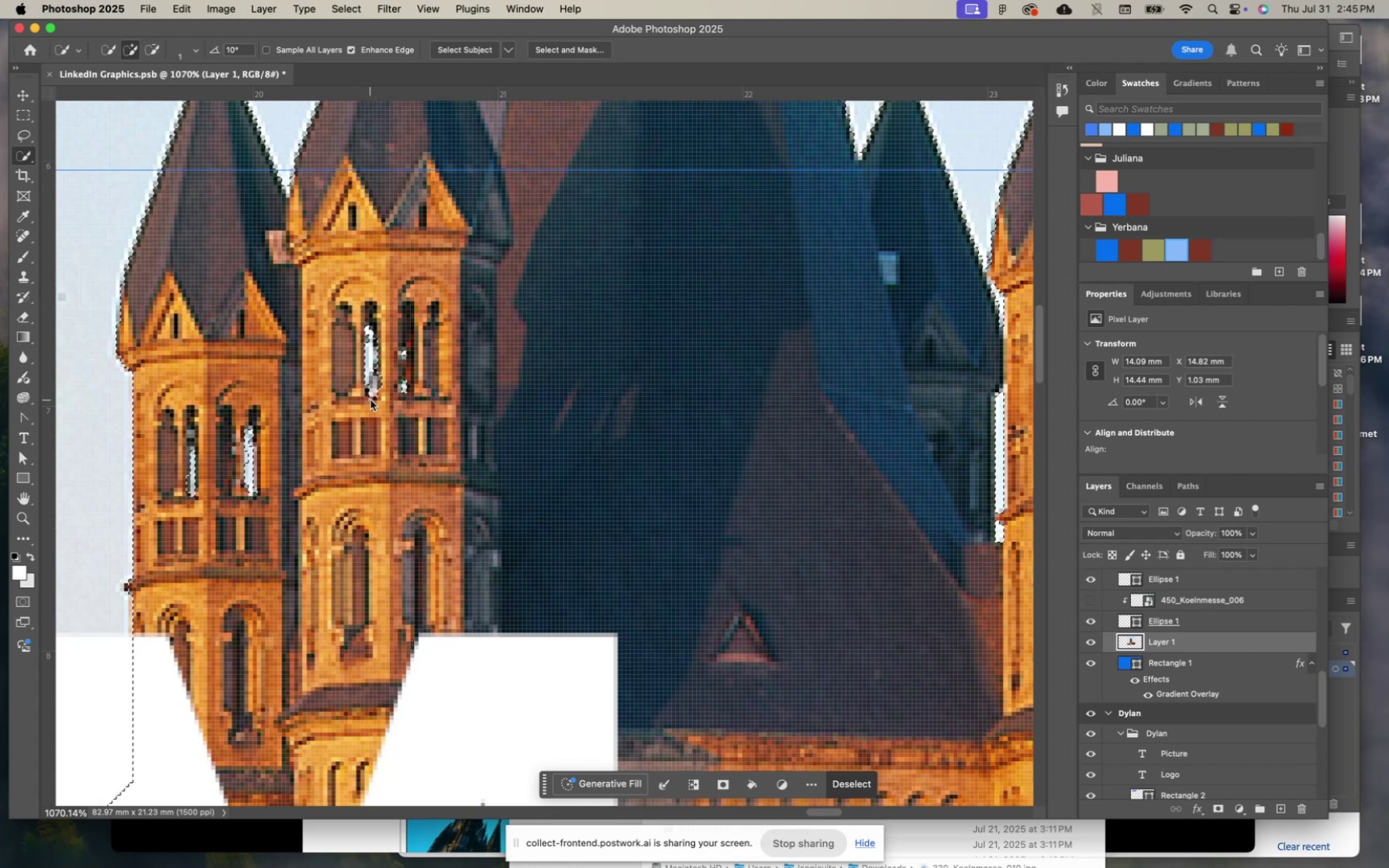 
left_click([372, 399])
 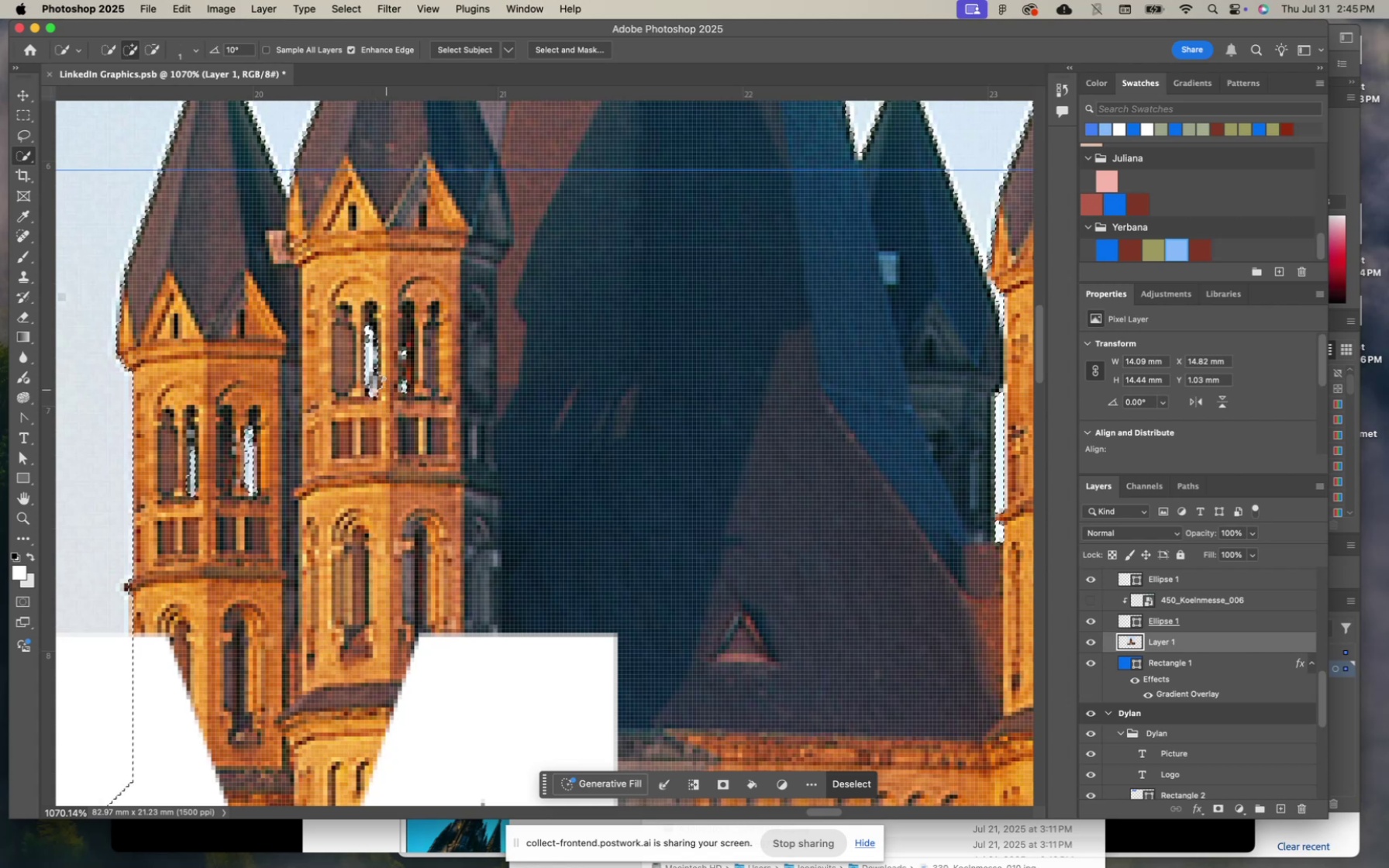 
left_click([381, 375])
 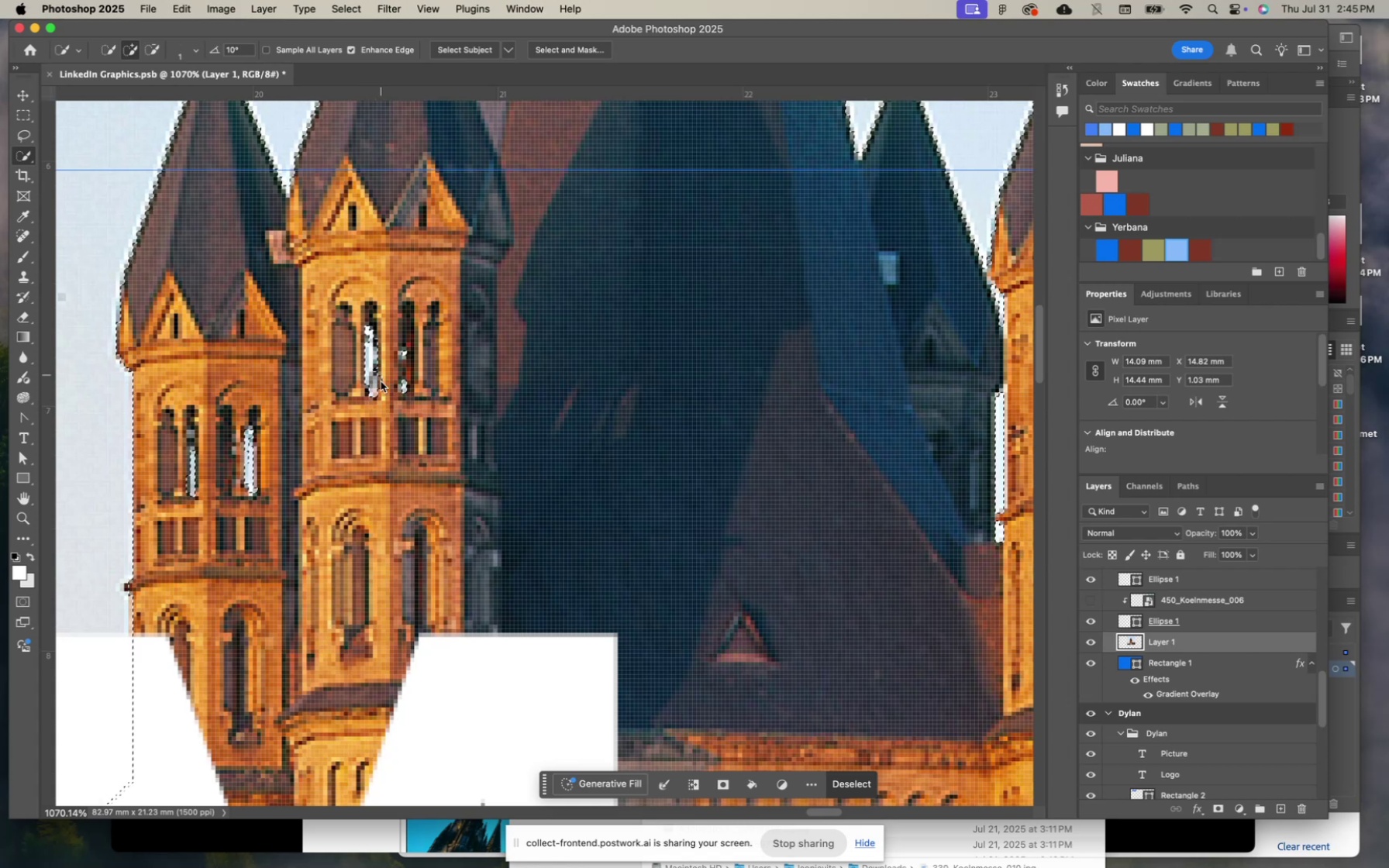 
left_click([381, 381])
 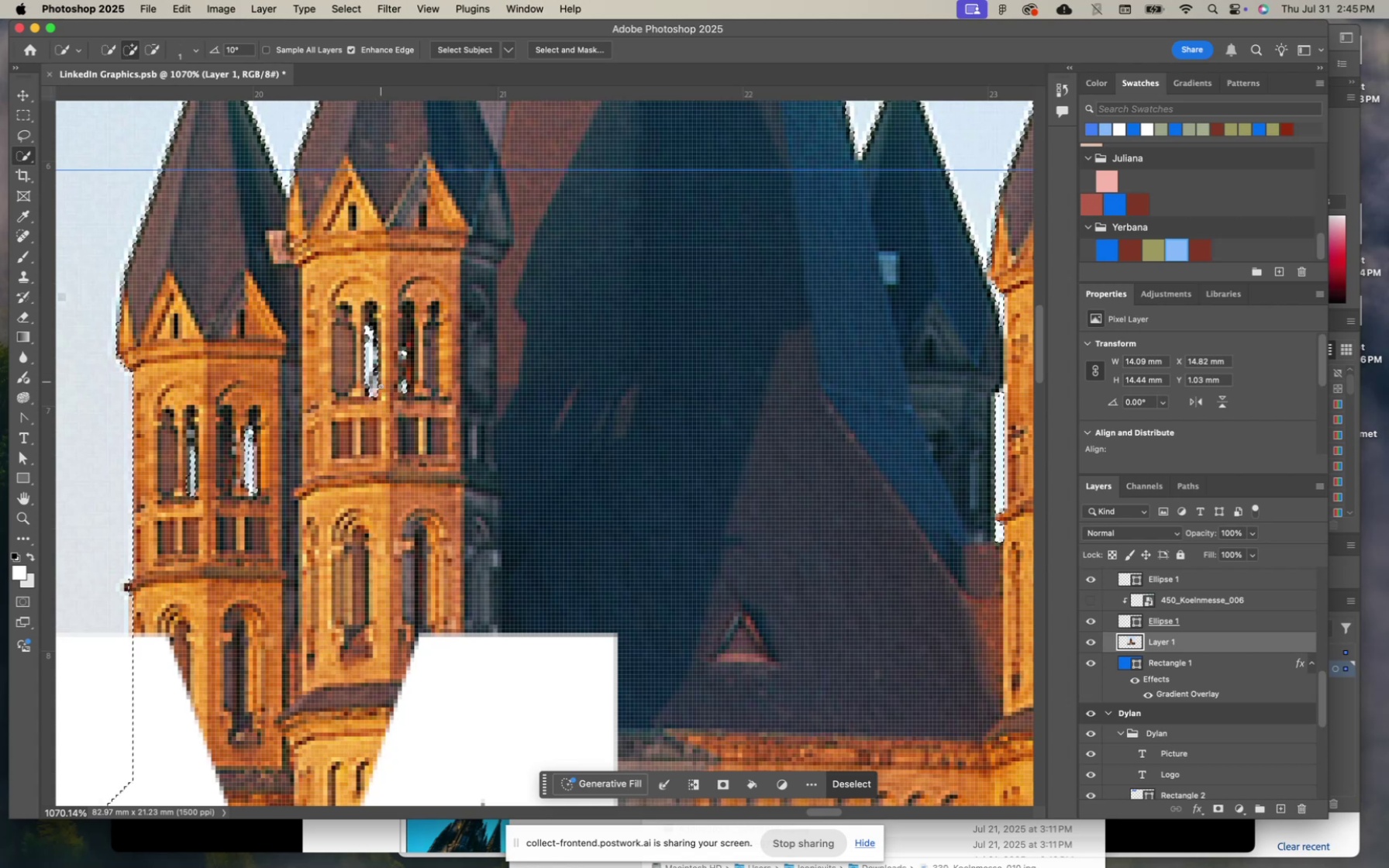 
left_click([381, 387])
 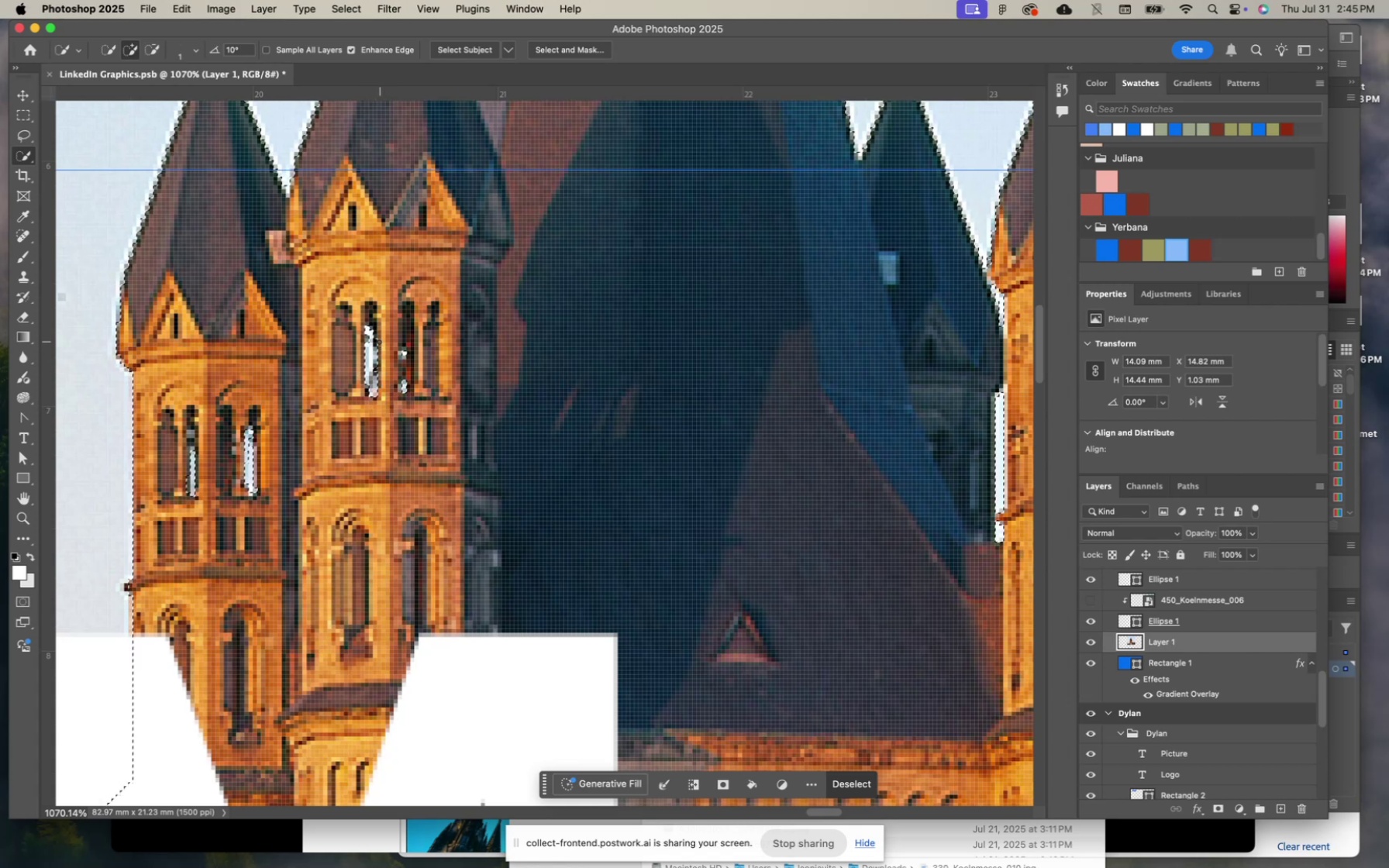 
left_click([375, 340])
 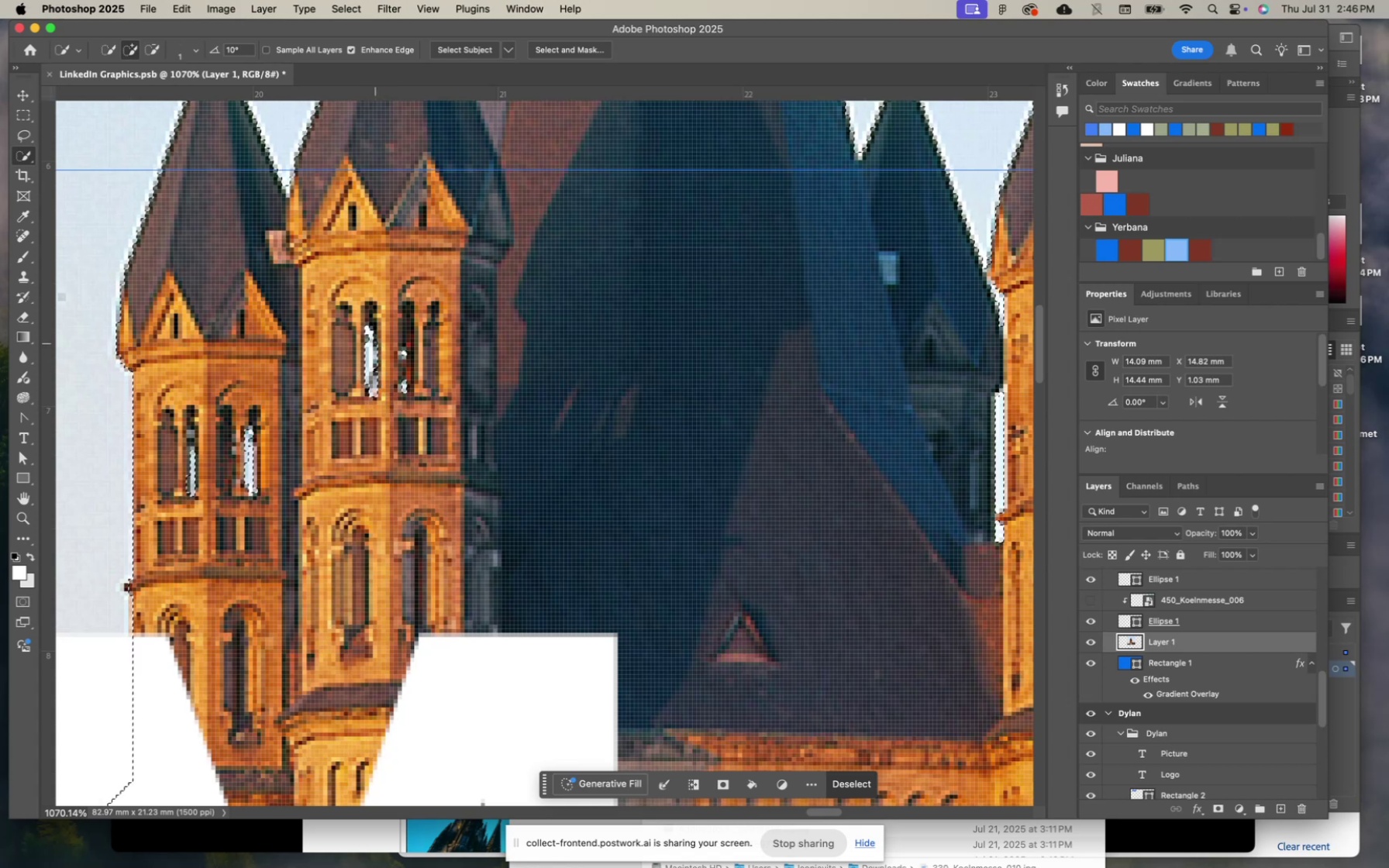 
left_click([375, 343])
 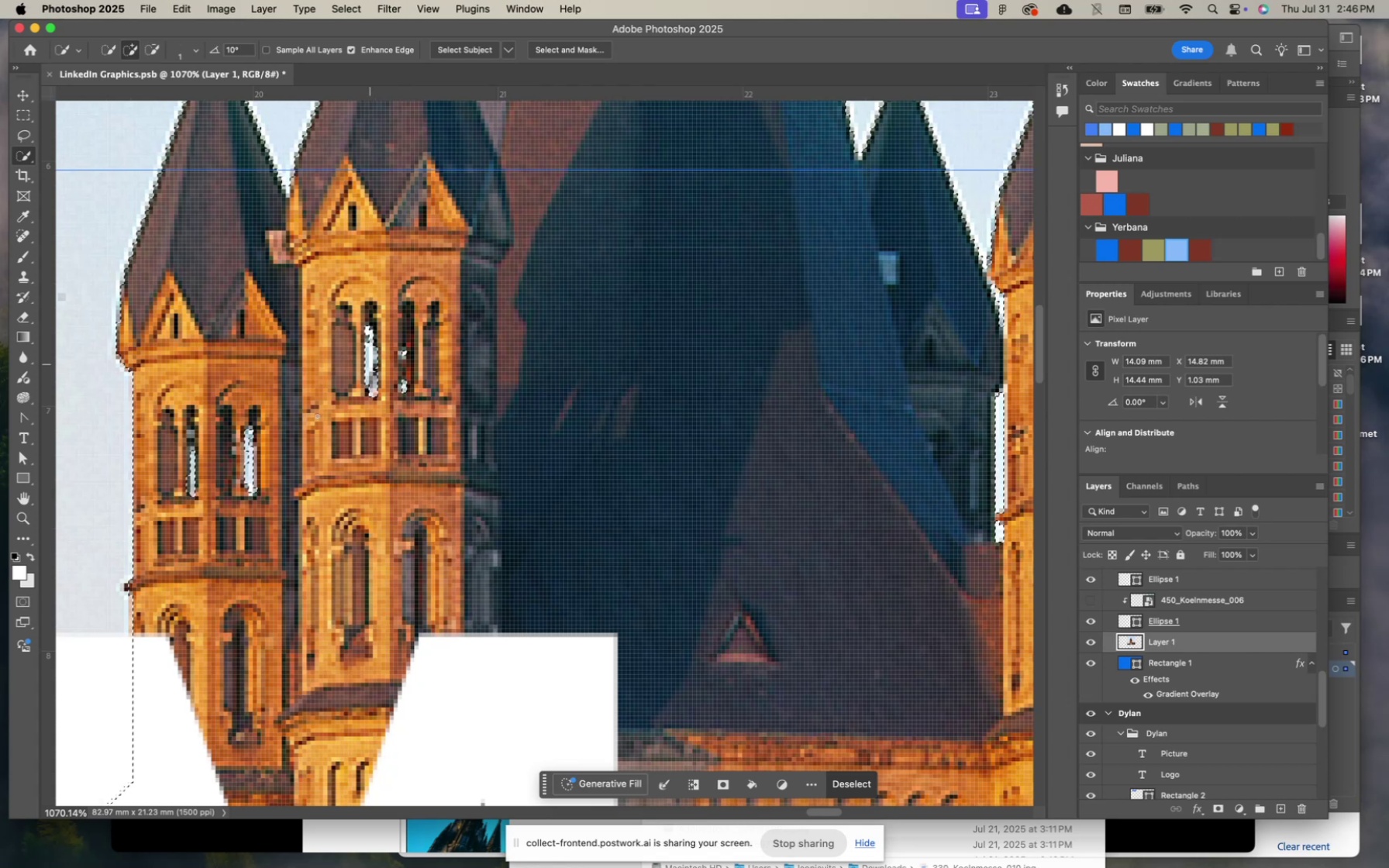 
scroll: coordinate [312, 453], scroll_direction: down, amount: 8.0
 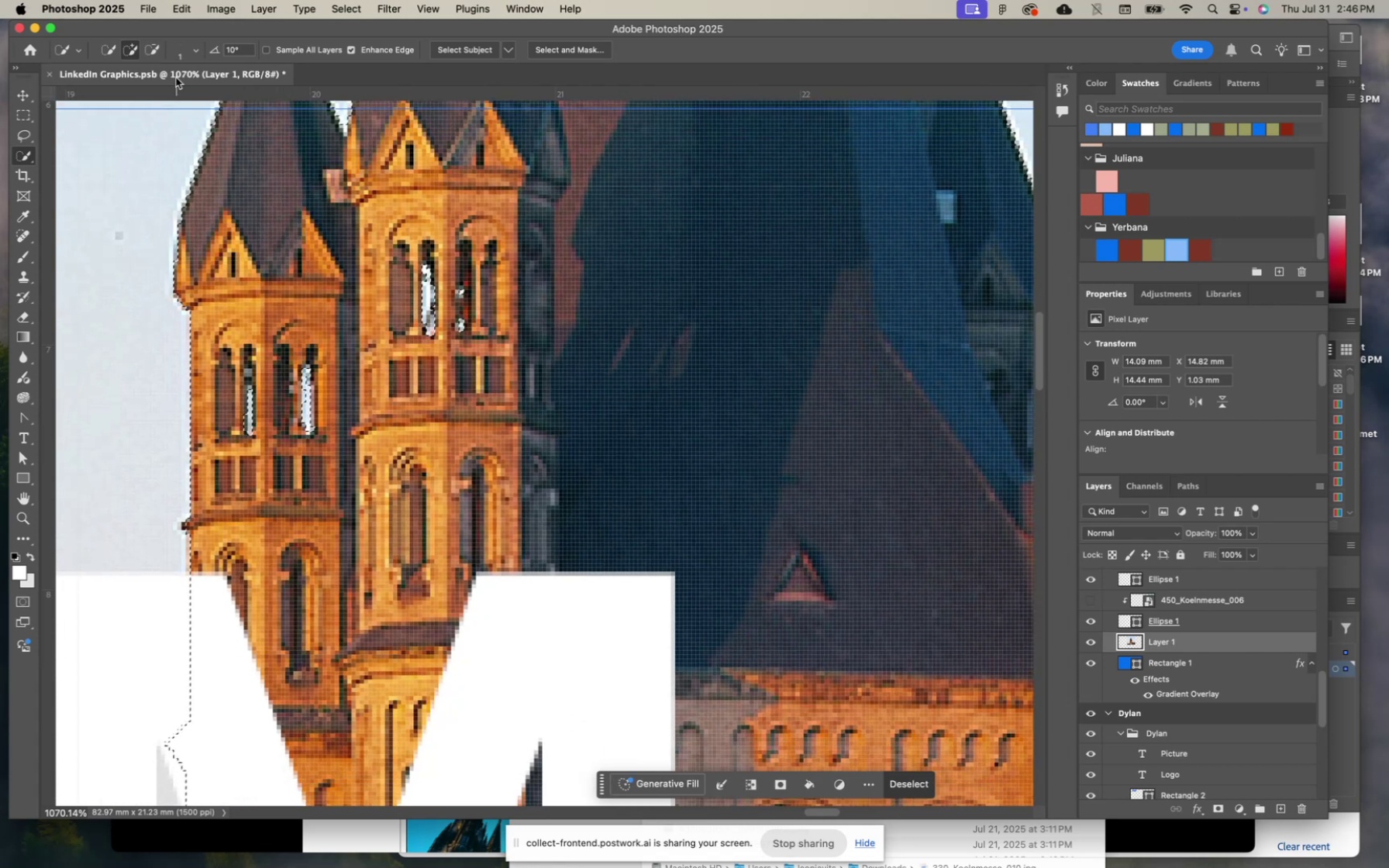 
left_click([153, 47])
 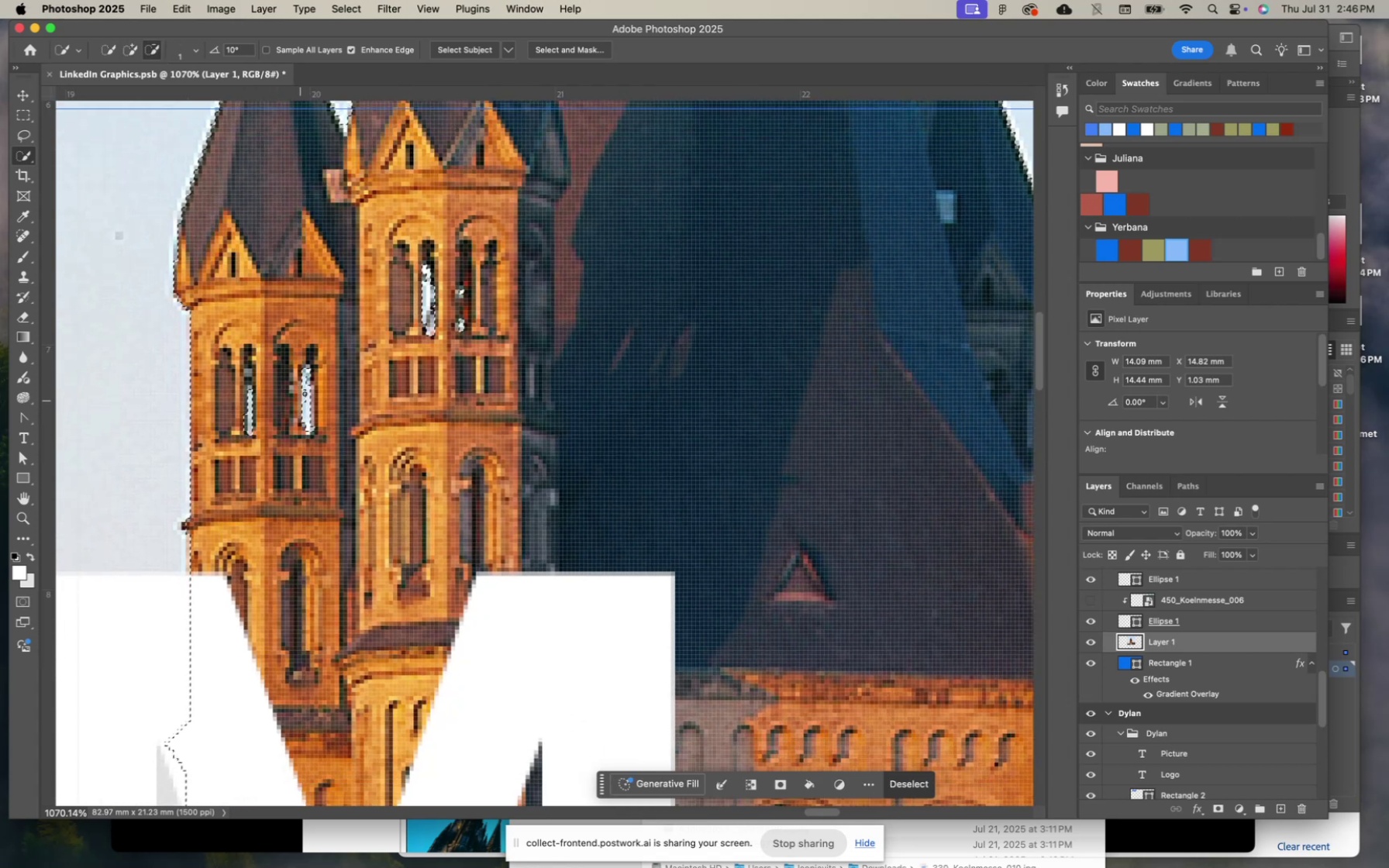 
left_click([303, 392])
 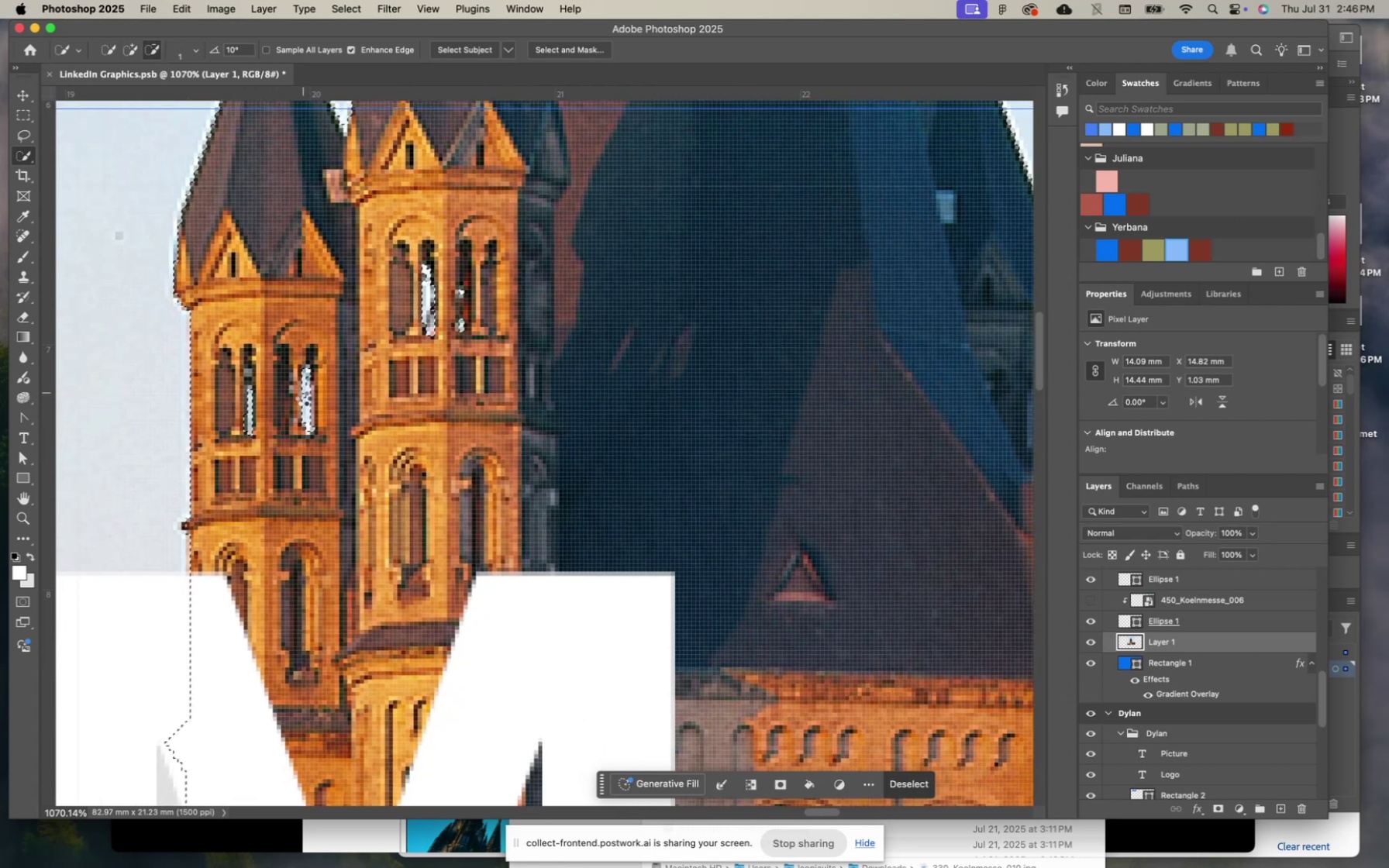 
left_click([304, 399])
 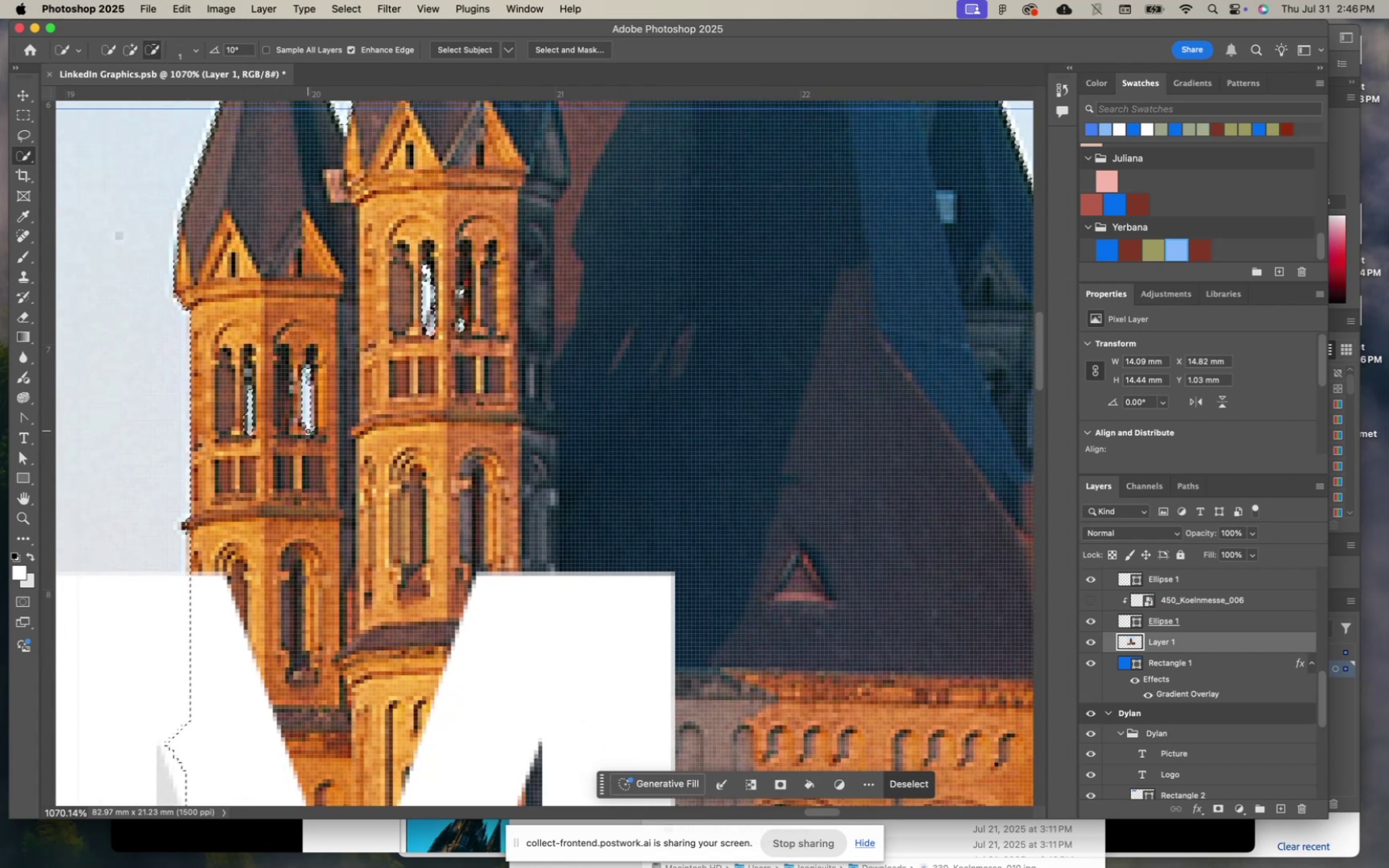 
scroll: coordinate [308, 428], scroll_direction: down, amount: 8.0
 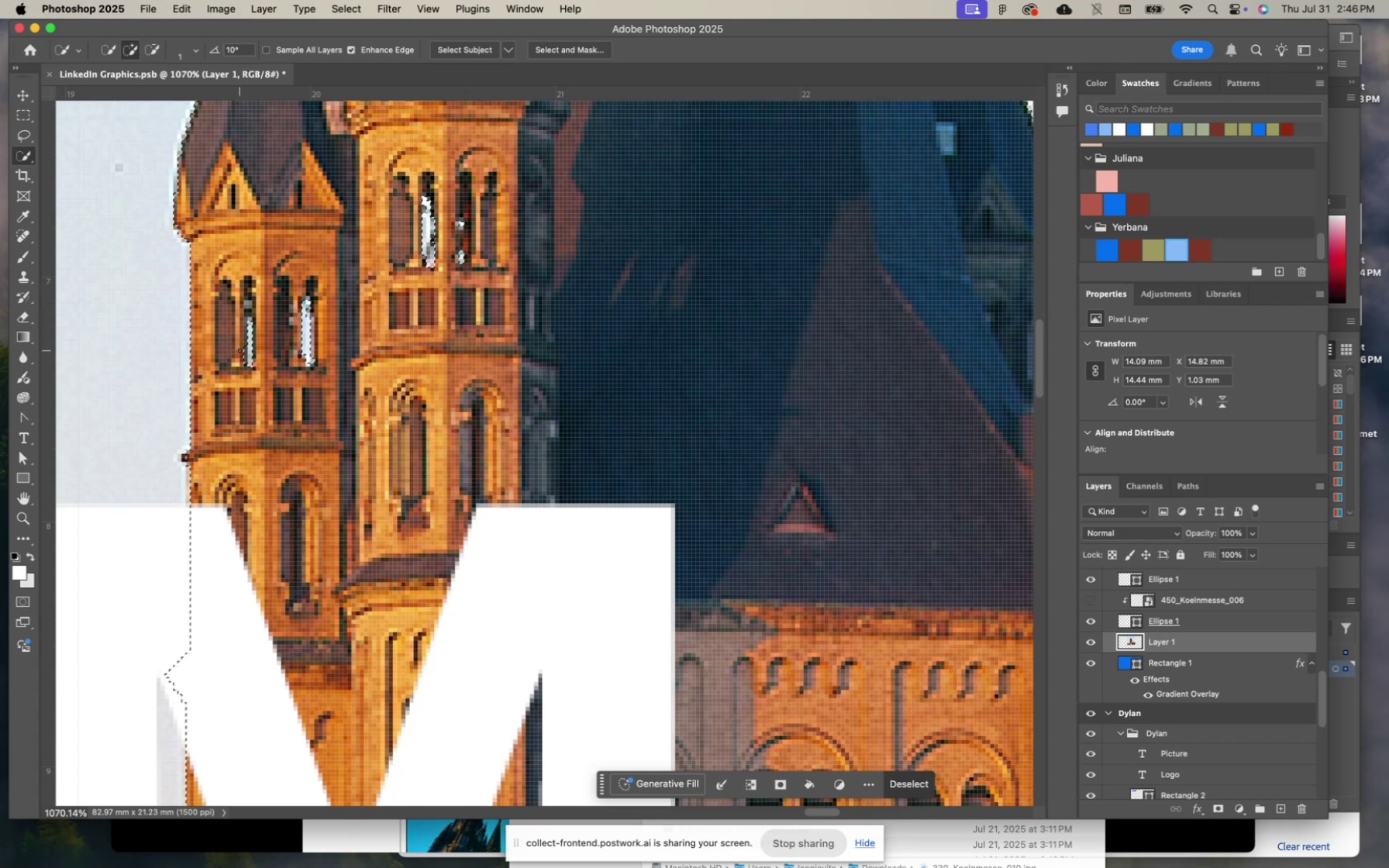 
left_click_drag(start_coordinate=[243, 347], to_coordinate=[243, 363])
 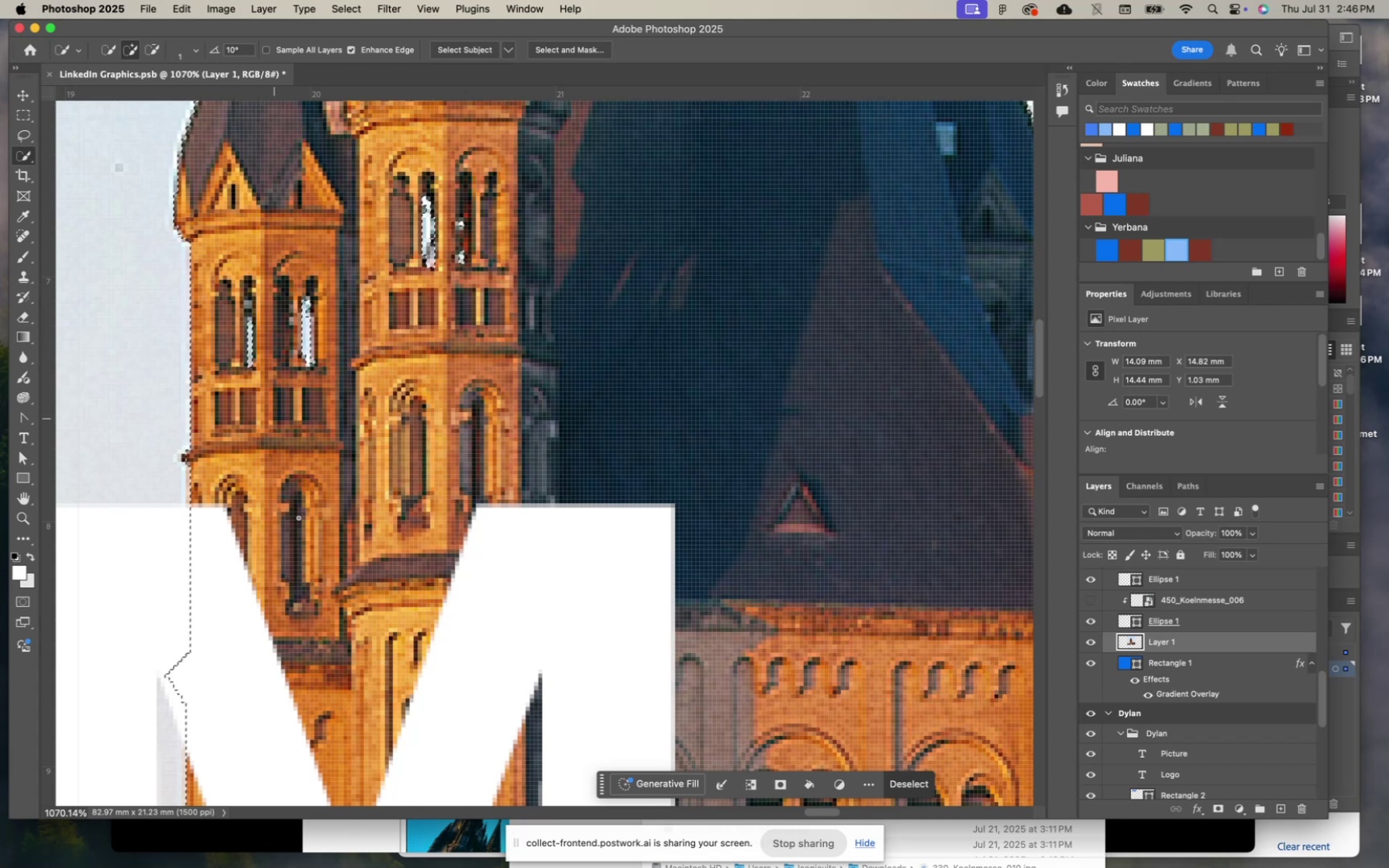 
scroll: coordinate [298, 521], scroll_direction: down, amount: 77.0
 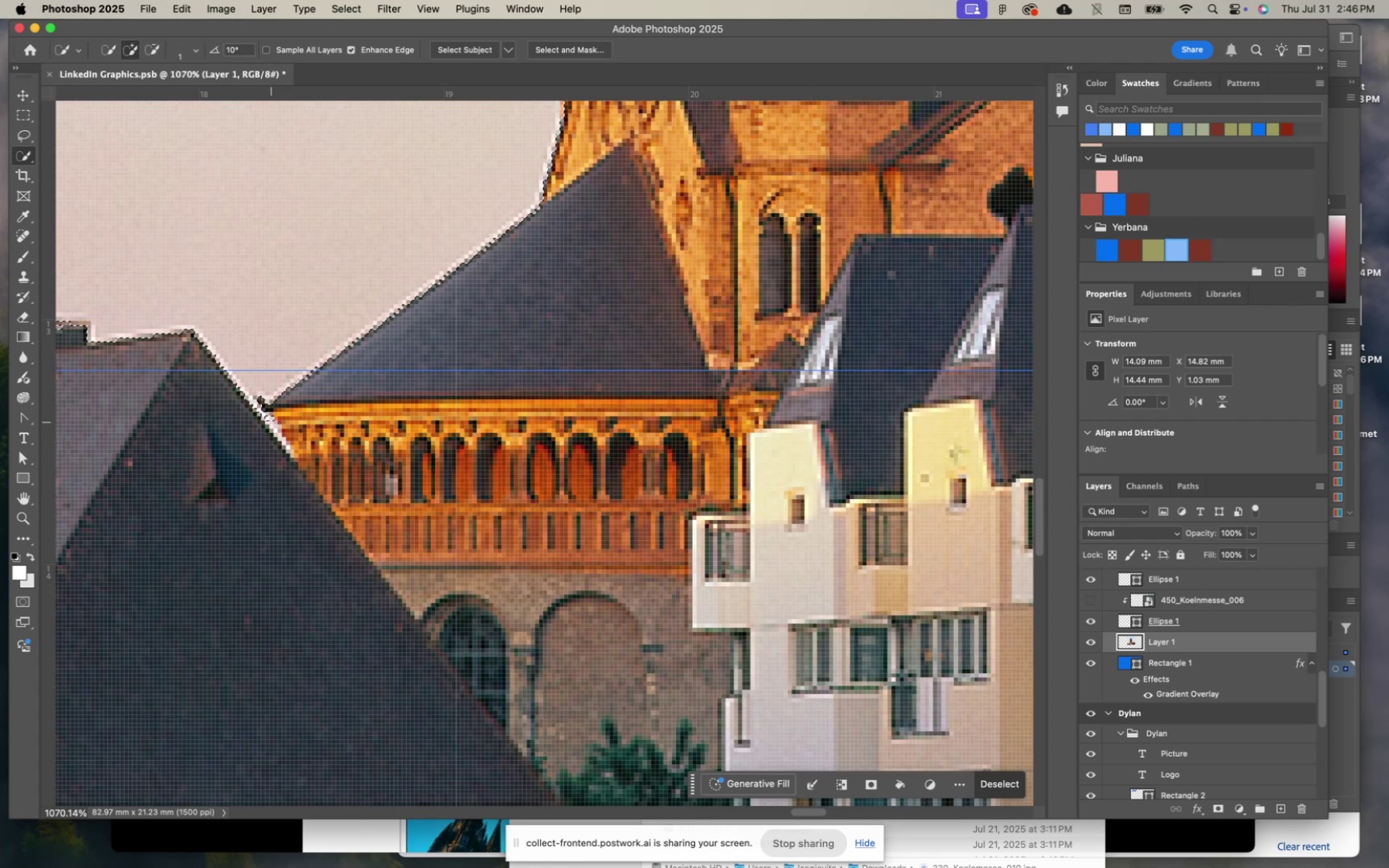 
left_click([160, 49])
 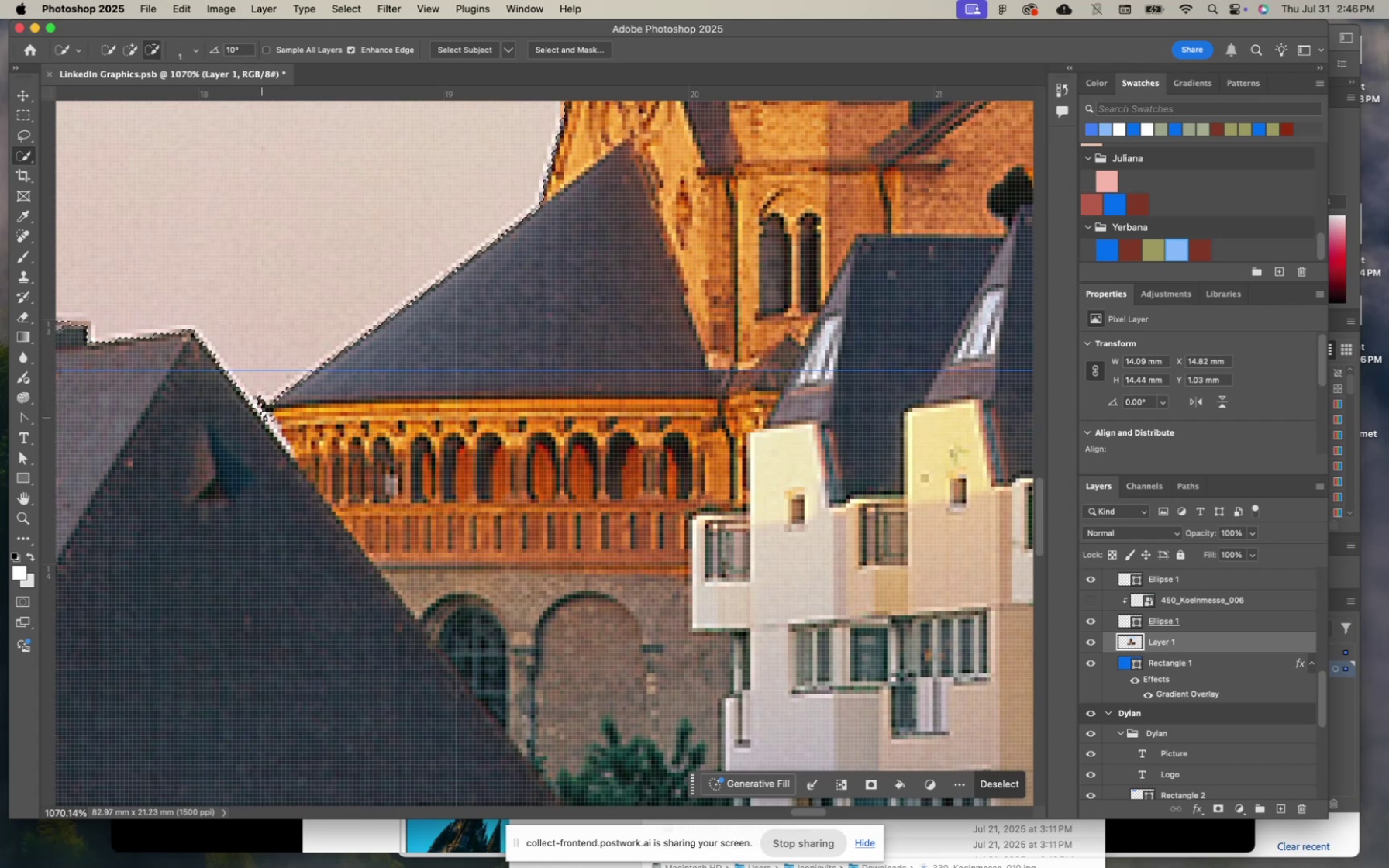 
left_click_drag(start_coordinate=[269, 419], to_coordinate=[286, 446])
 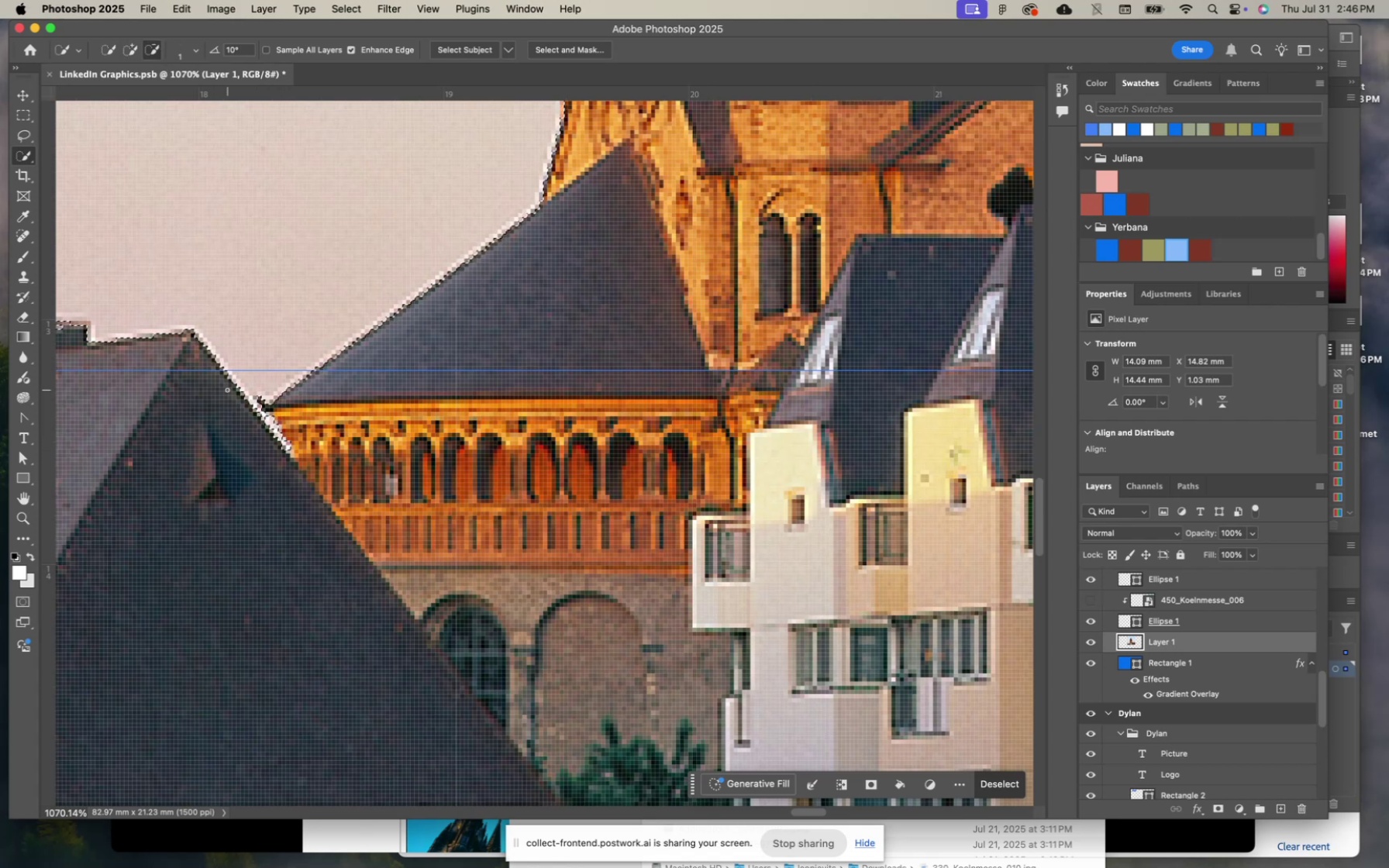 
scroll: coordinate [227, 390], scroll_direction: up, amount: 16.0
 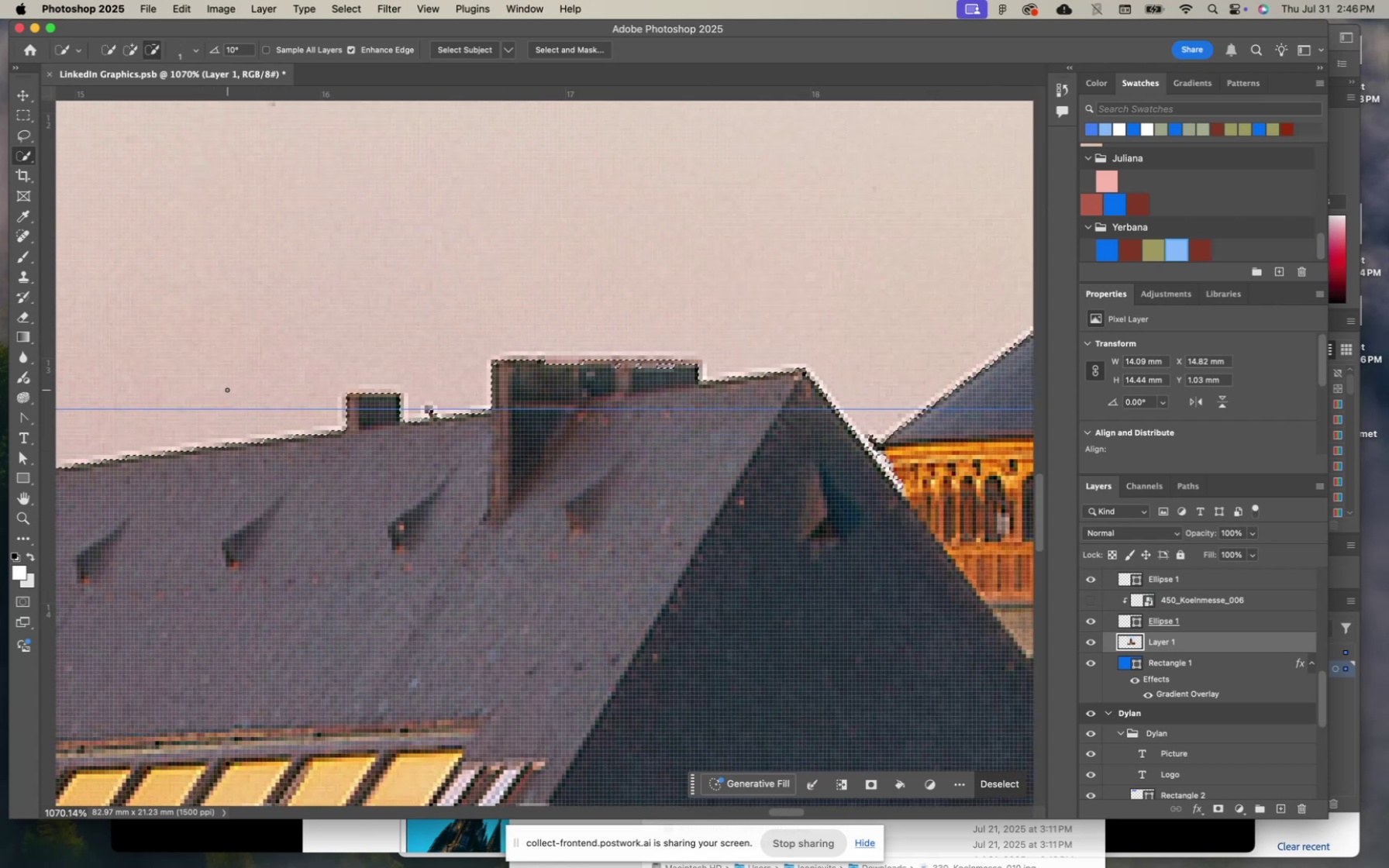 
scroll: coordinate [227, 390], scroll_direction: down, amount: 13.0
 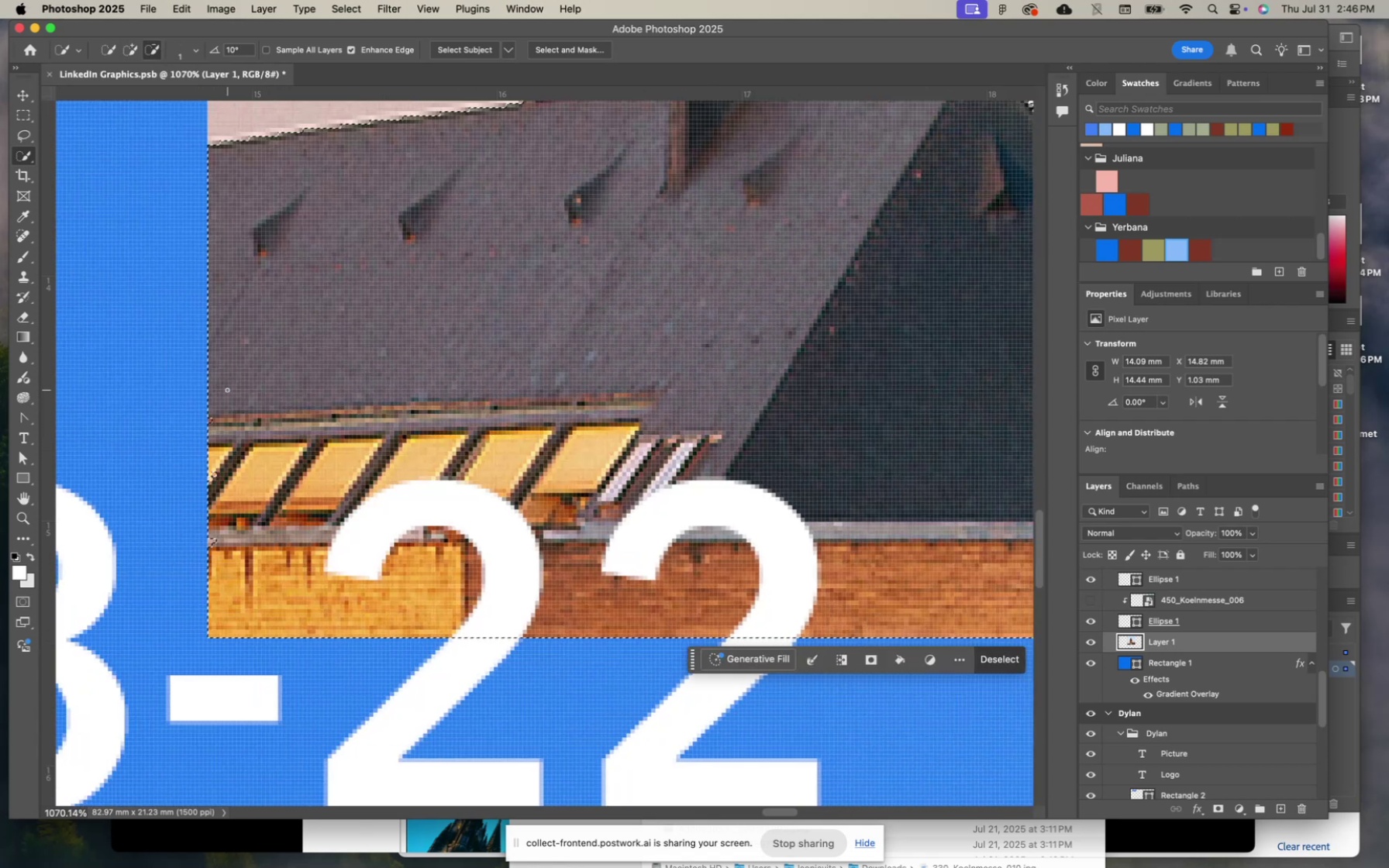 
scroll: coordinate [227, 390], scroll_direction: up, amount: 2.0
 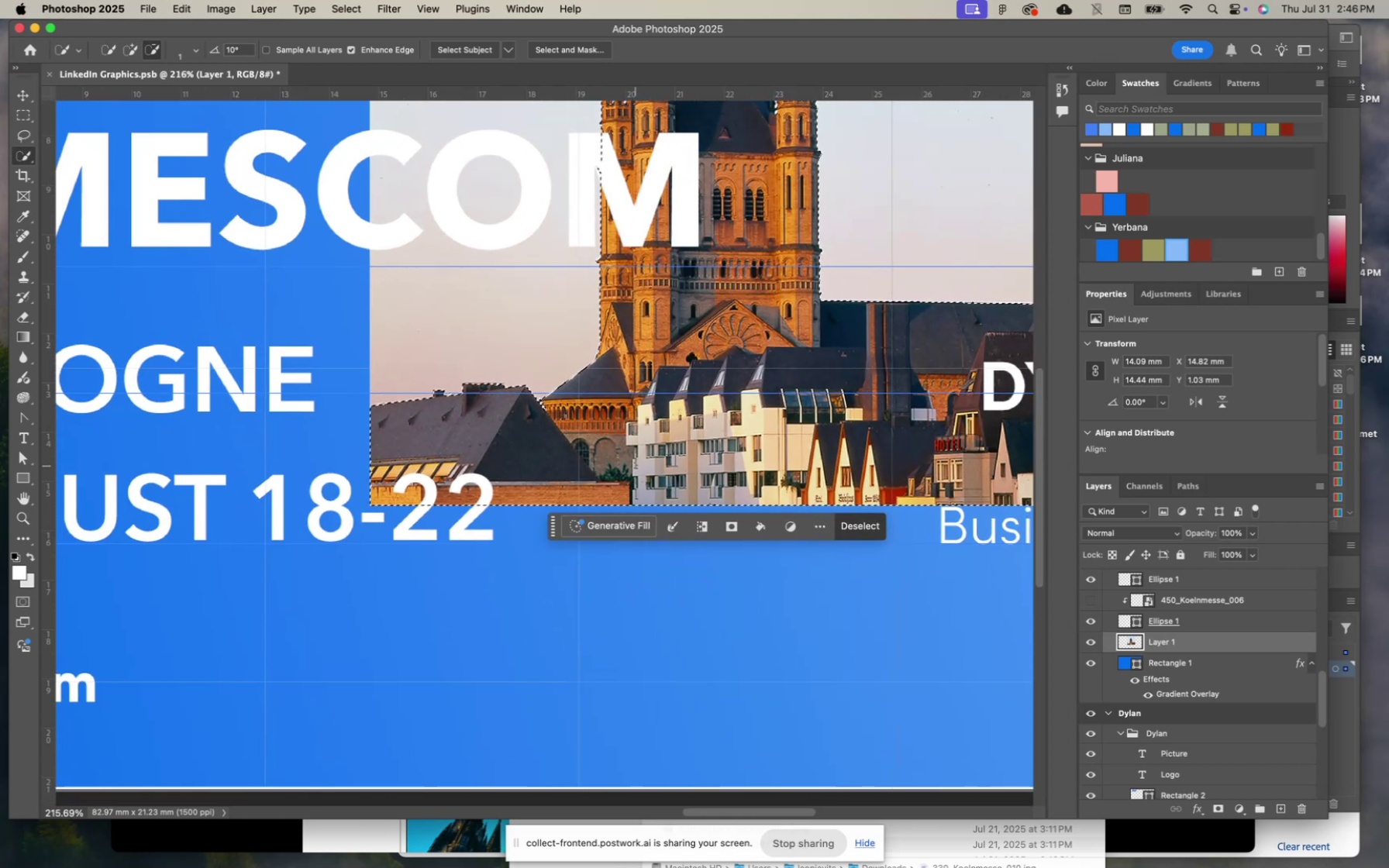 
wait(12.38)
 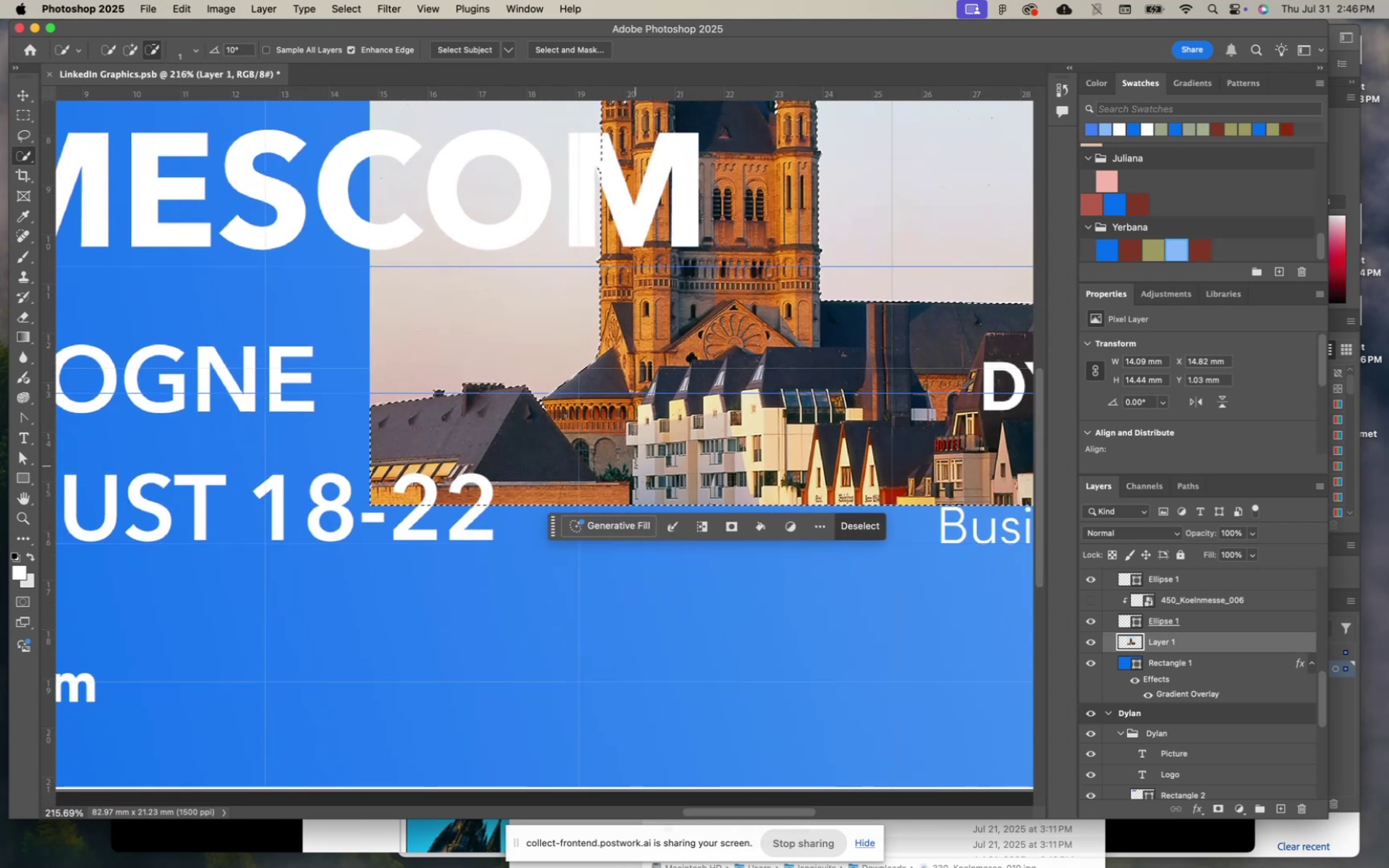 
key(V)
 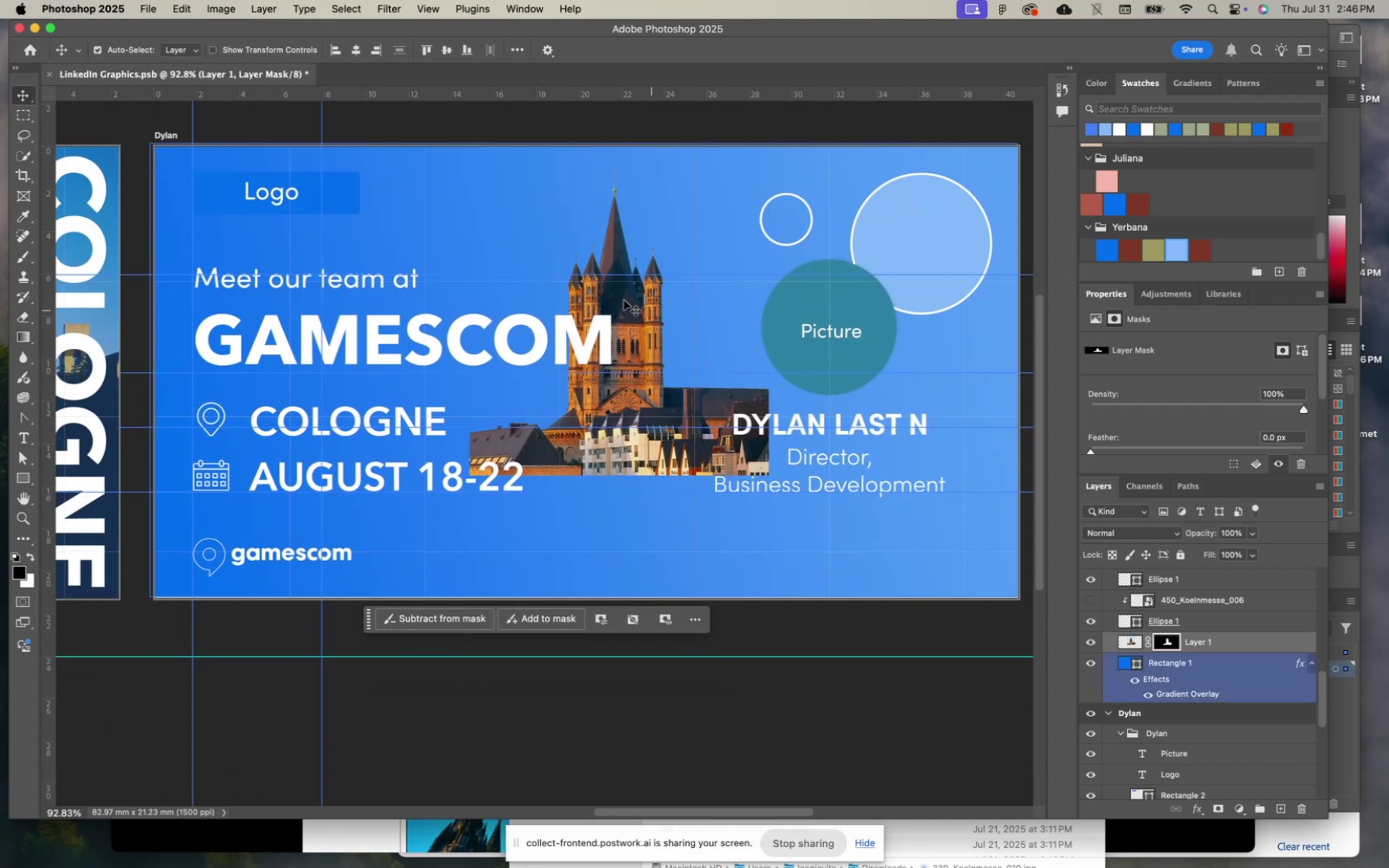 
left_click([628, 289])
 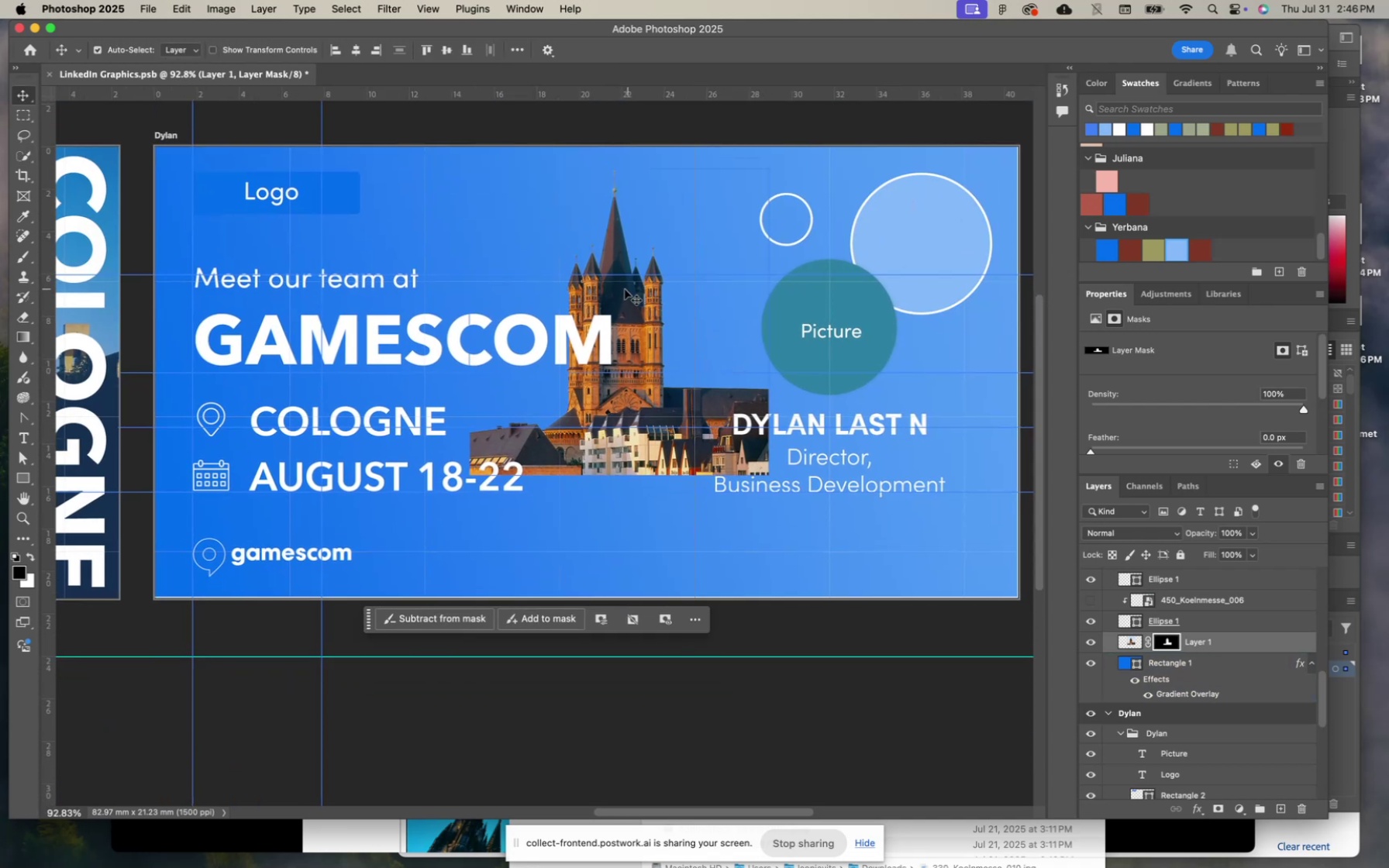 
left_click_drag(start_coordinate=[622, 290], to_coordinate=[677, 429])
 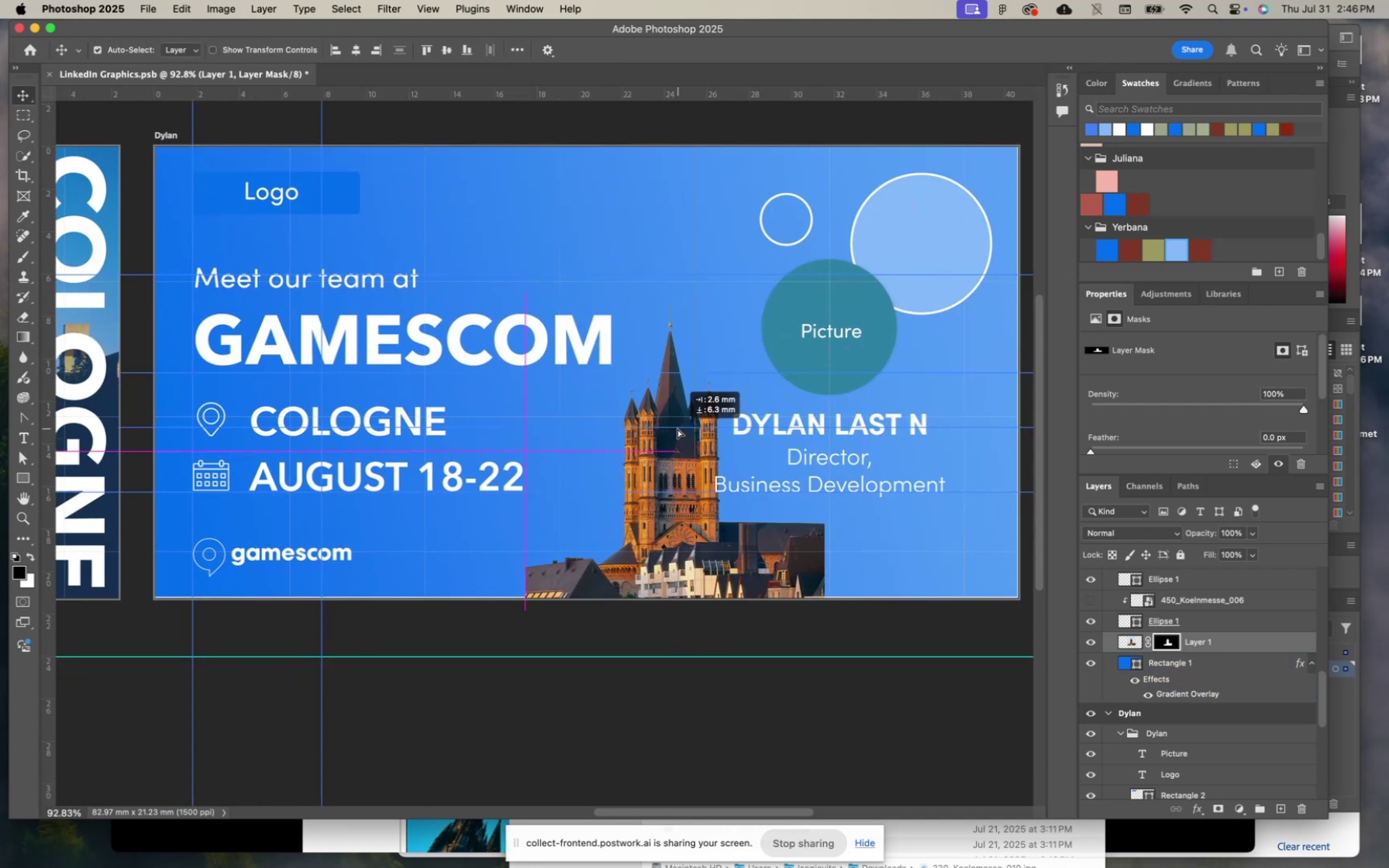 
scroll: coordinate [677, 429], scroll_direction: down, amount: 11.0
 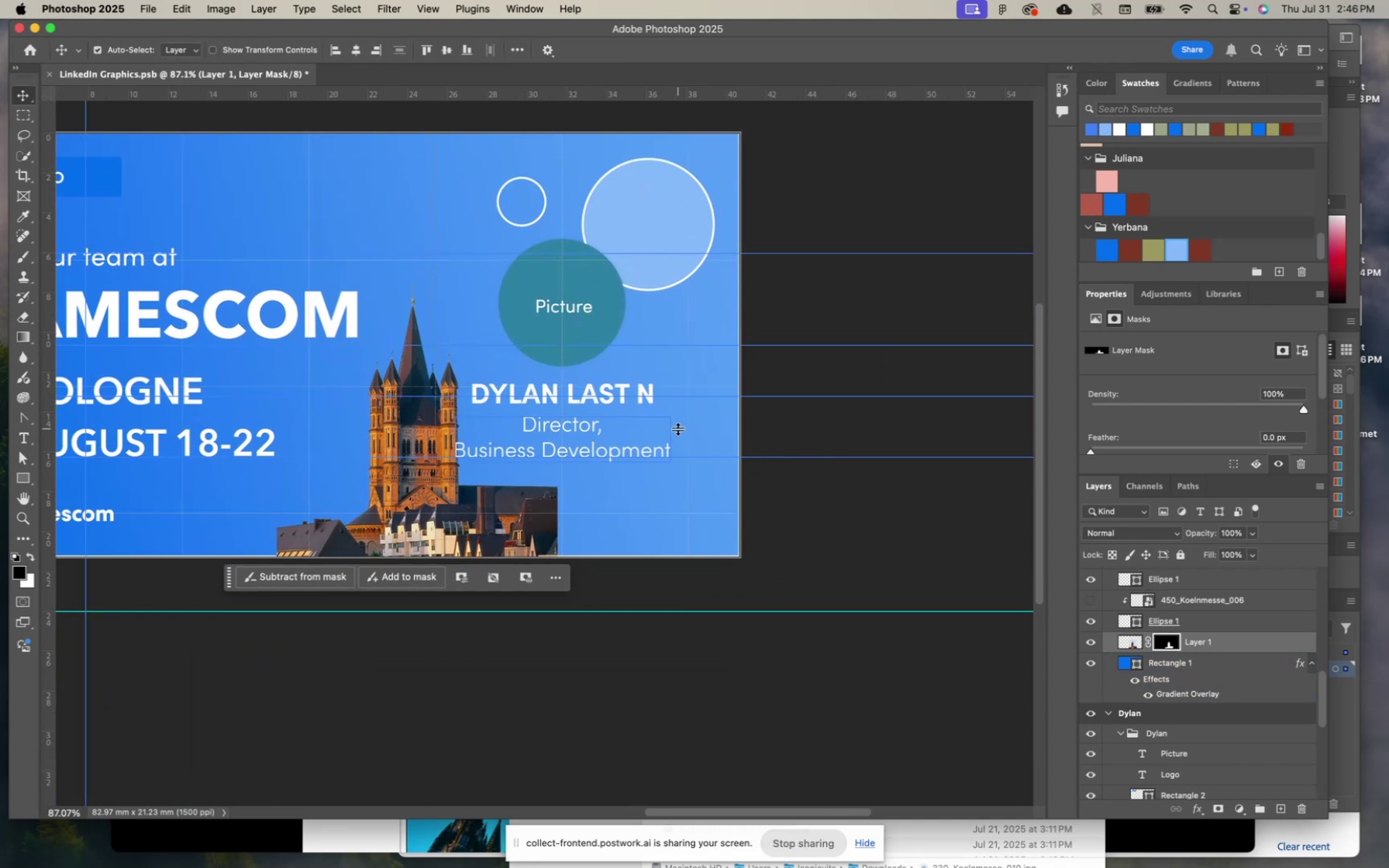 
scroll: coordinate [677, 429], scroll_direction: up, amount: 7.0
 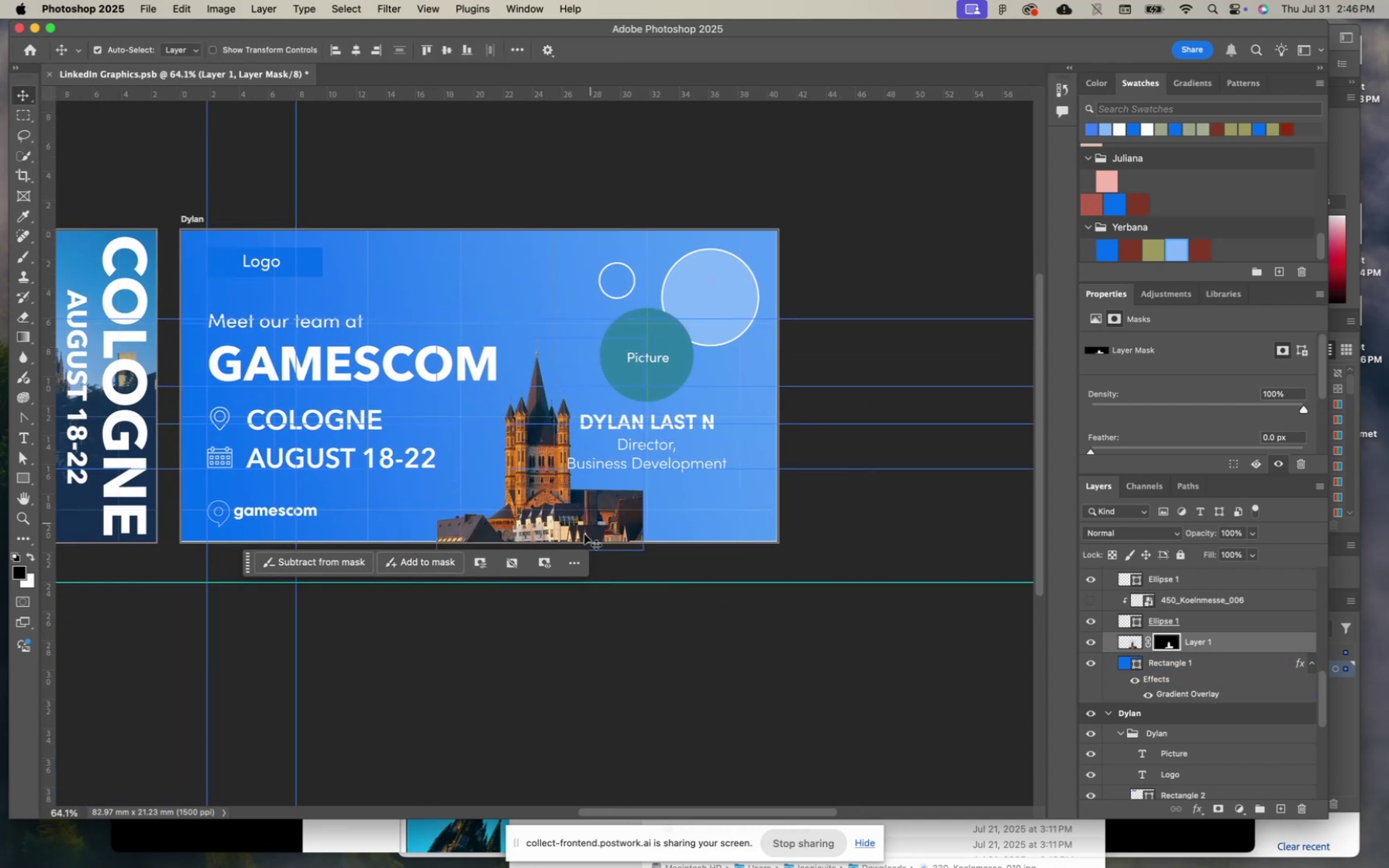 
left_click([561, 523])
 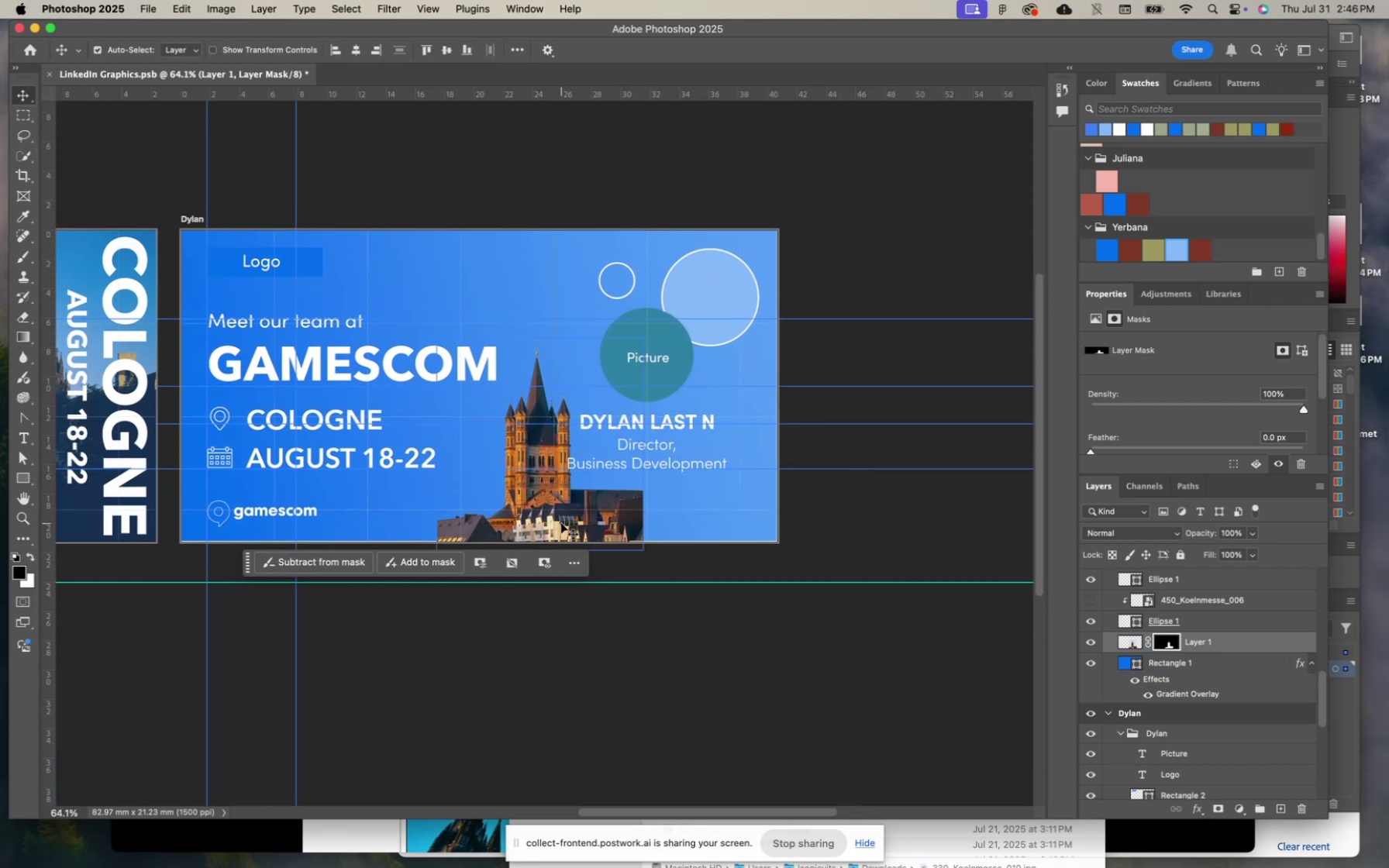 
key(Meta+T)
 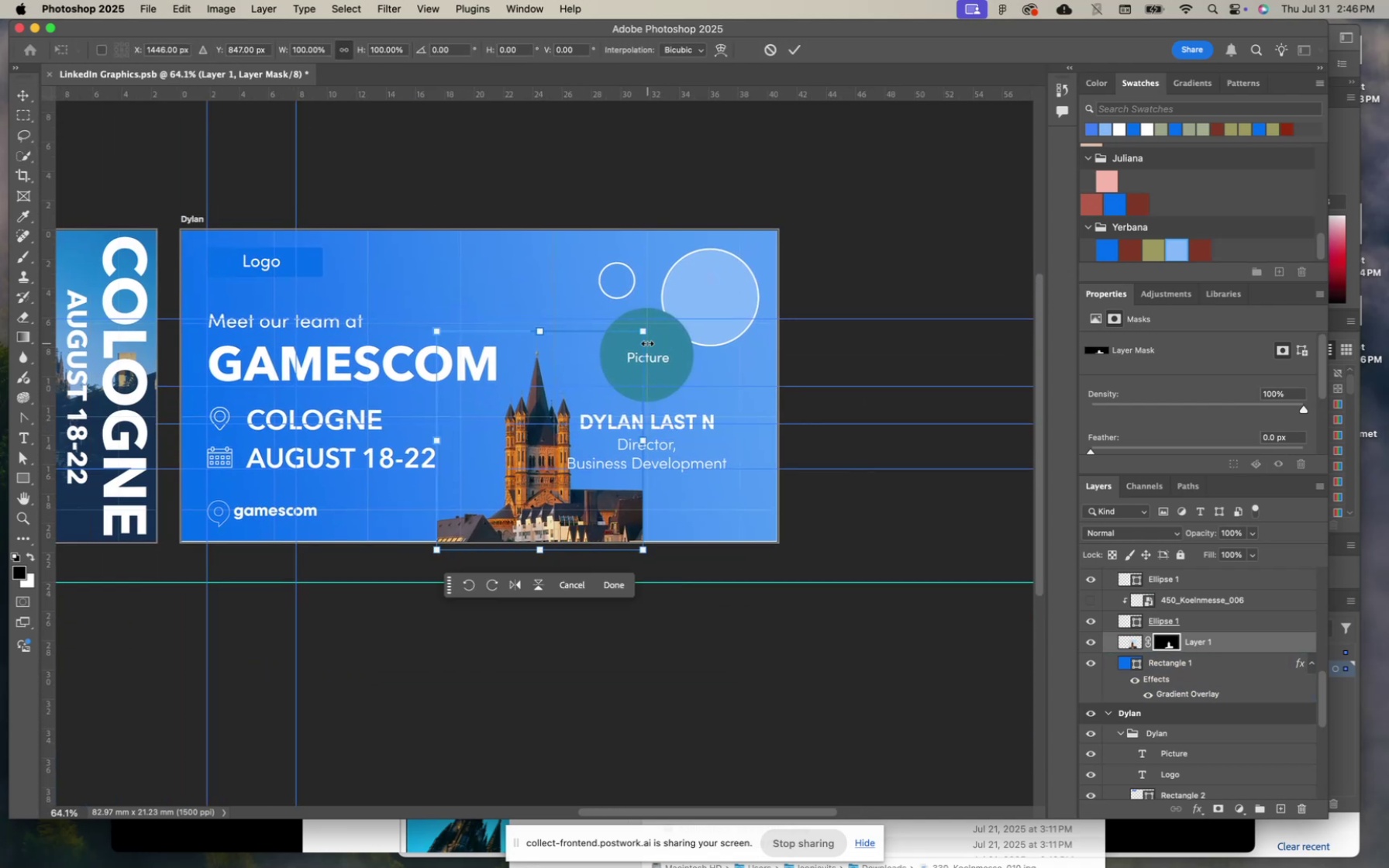 
left_click_drag(start_coordinate=[644, 333], to_coordinate=[940, 283])
 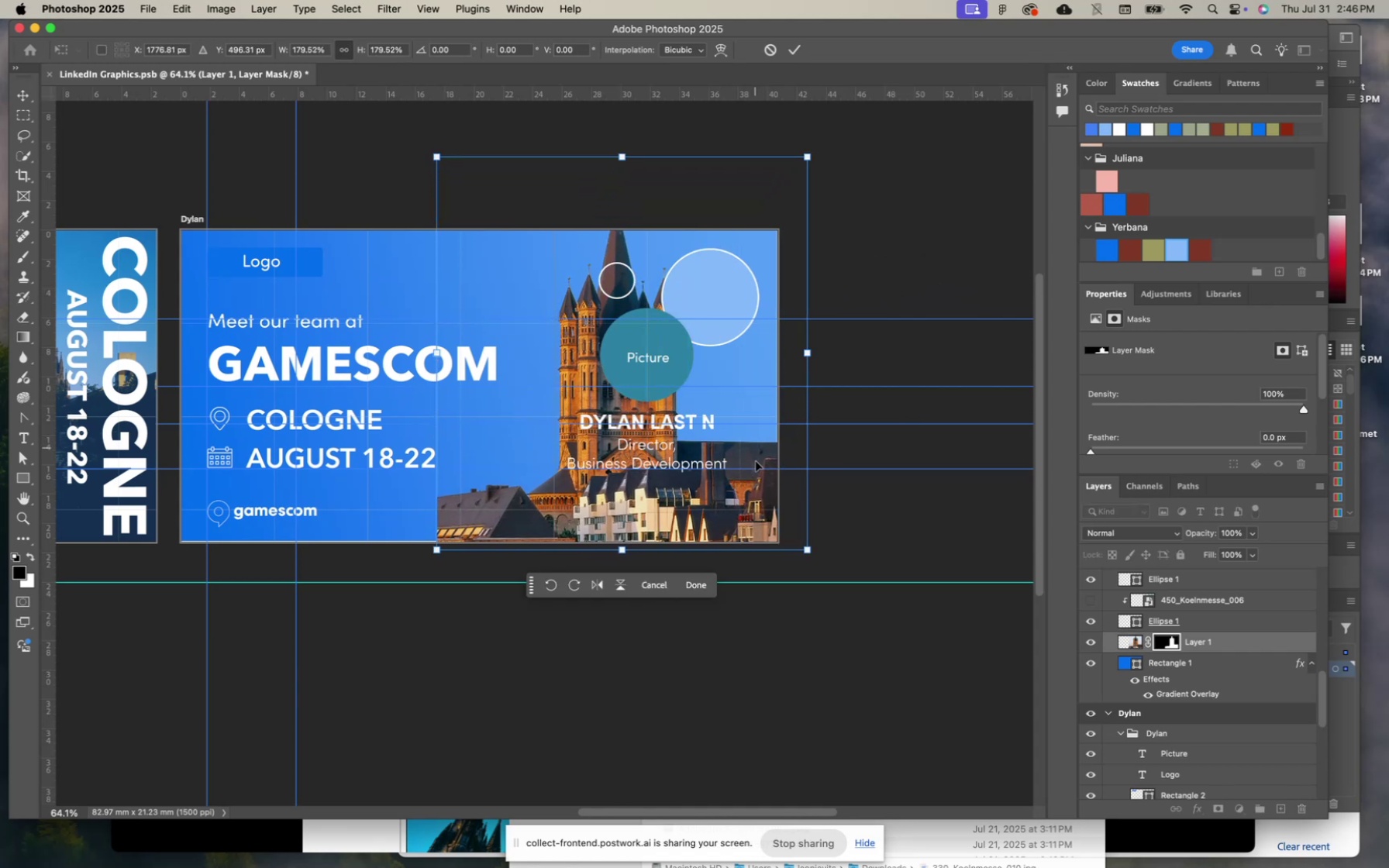 
left_click_drag(start_coordinate=[740, 500], to_coordinate=[742, 547])
 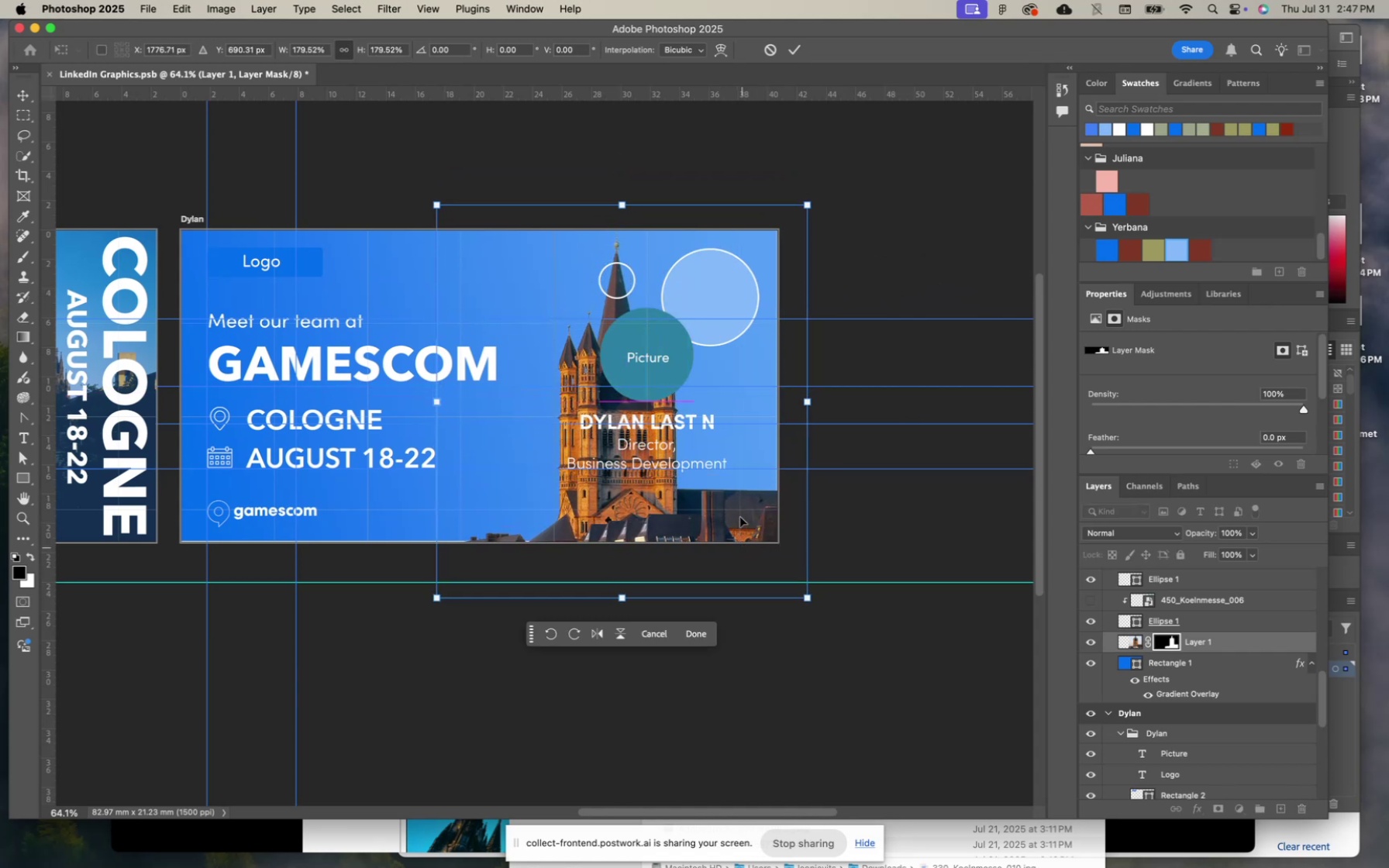 
left_click_drag(start_coordinate=[740, 517], to_coordinate=[736, 515])
 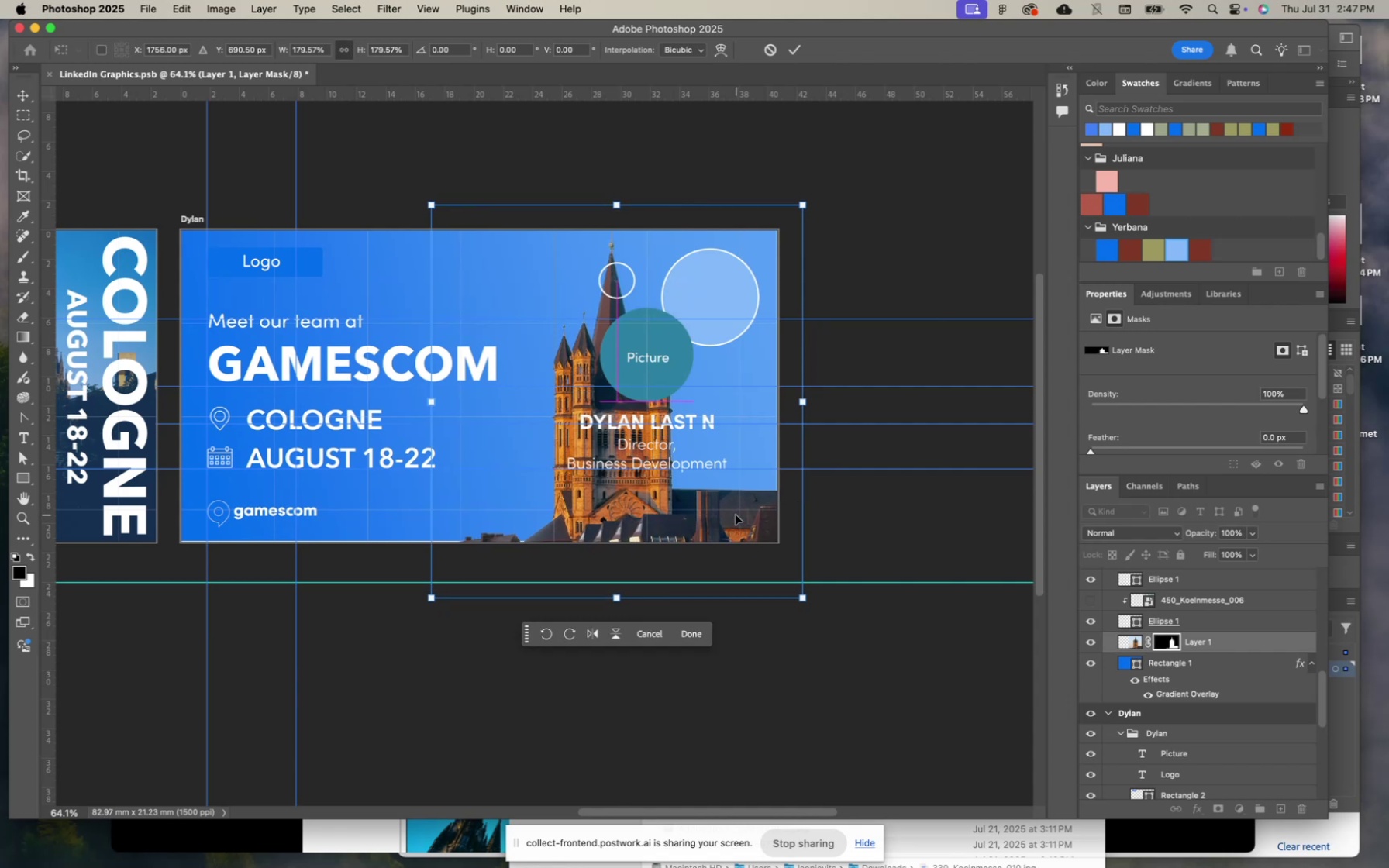 
hold_key(key=ShiftLeft, duration=14.53)
 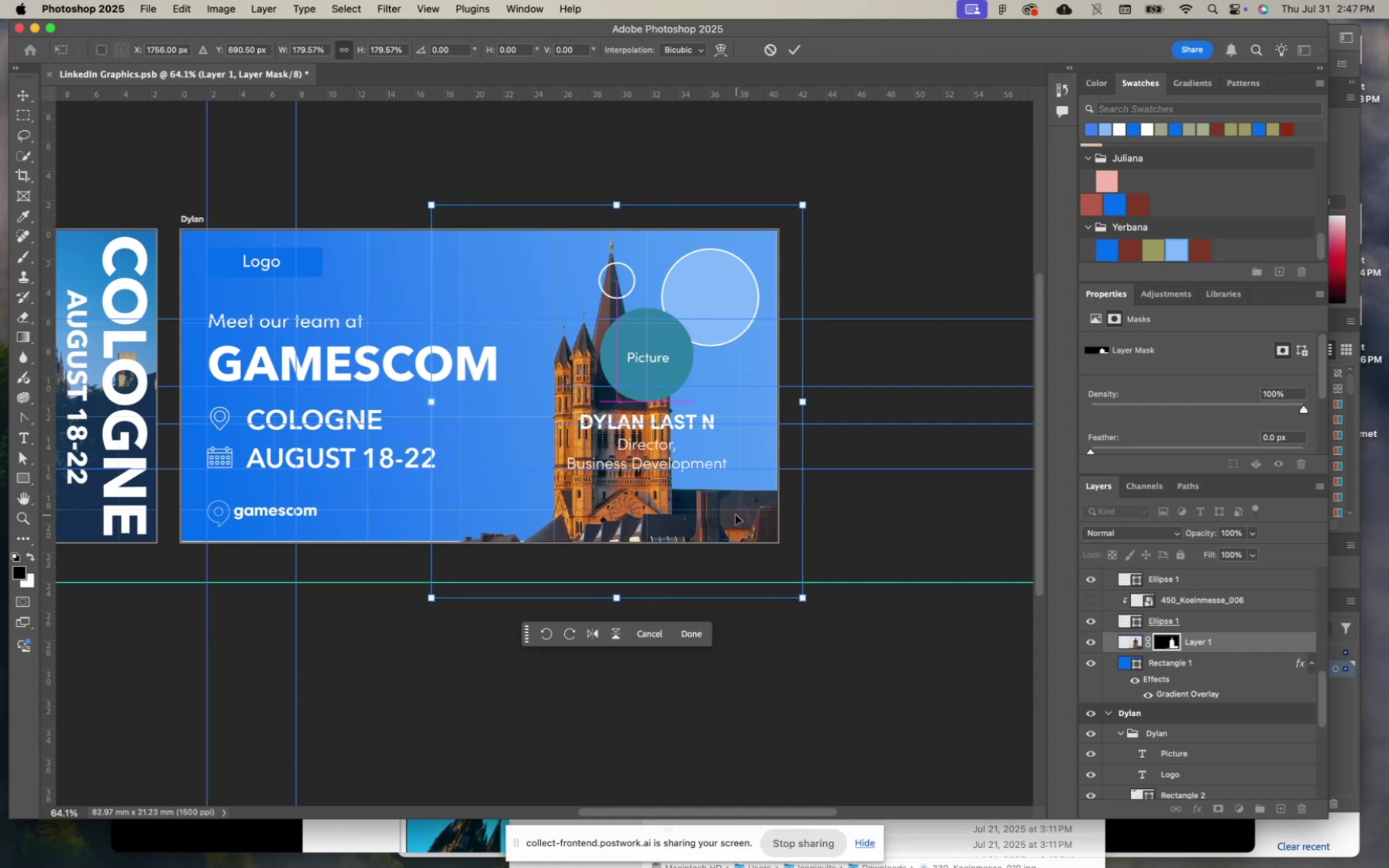 
key(ArrowUp)
 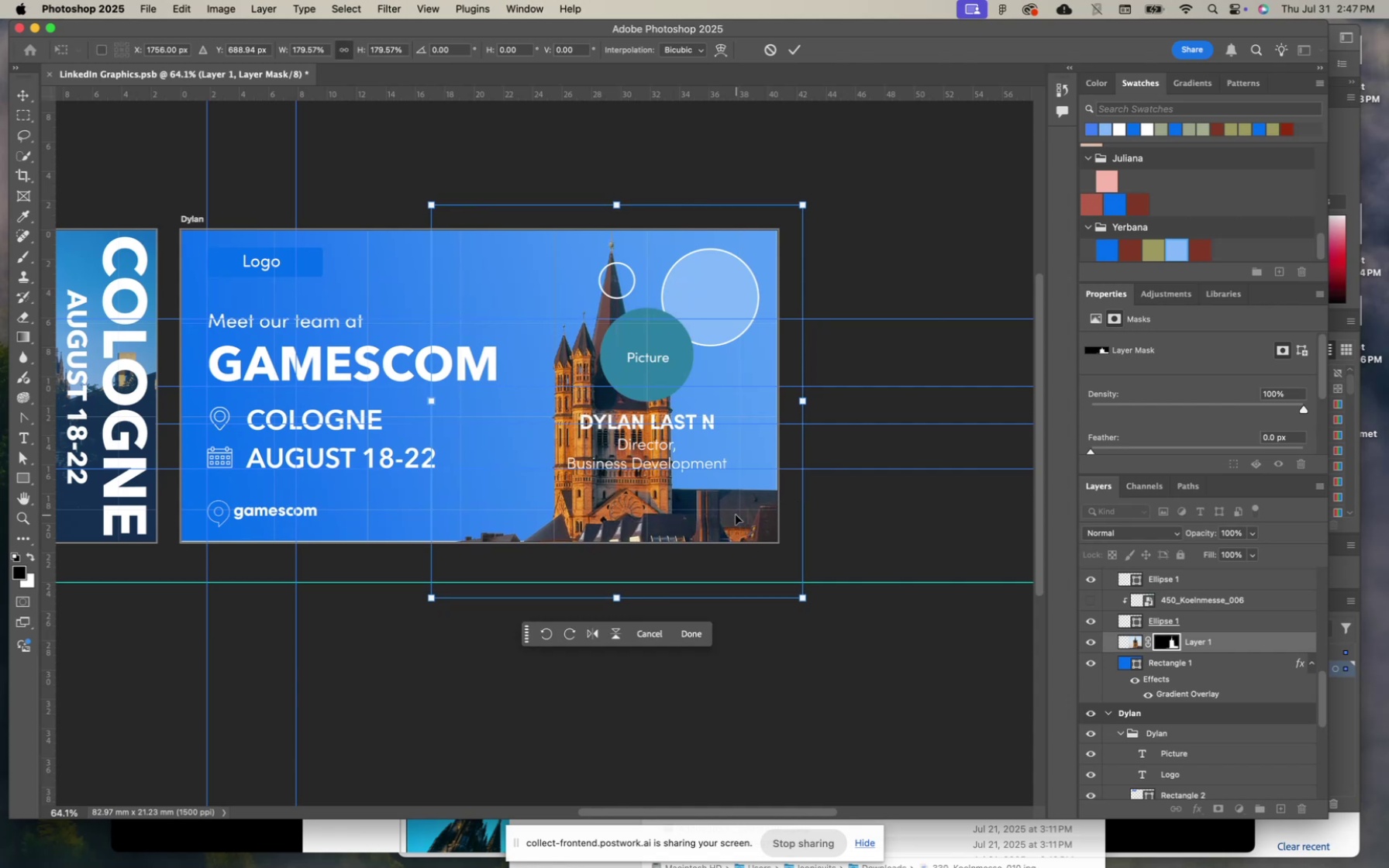 
key(ArrowDown)
 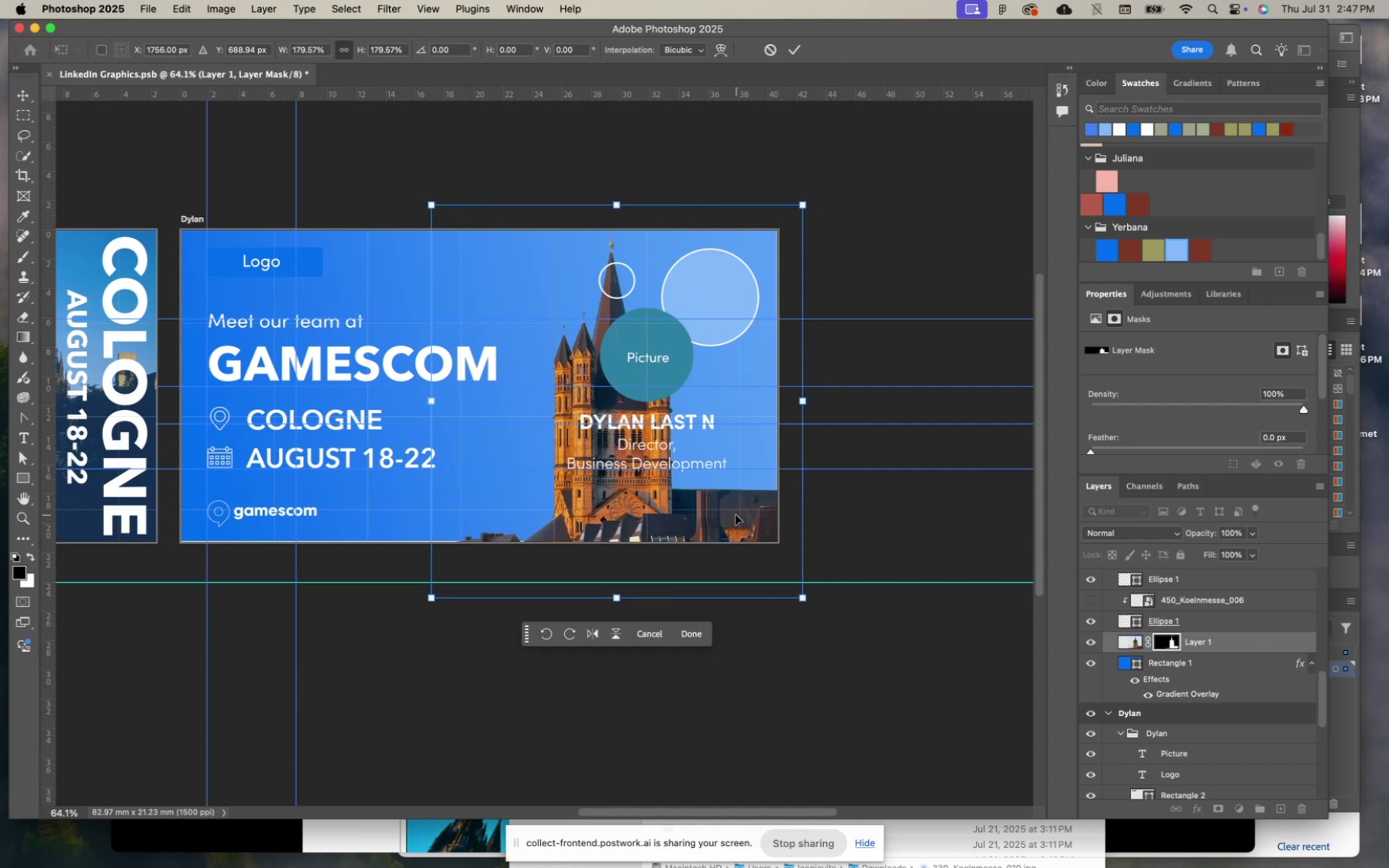 
key(ArrowDown)
 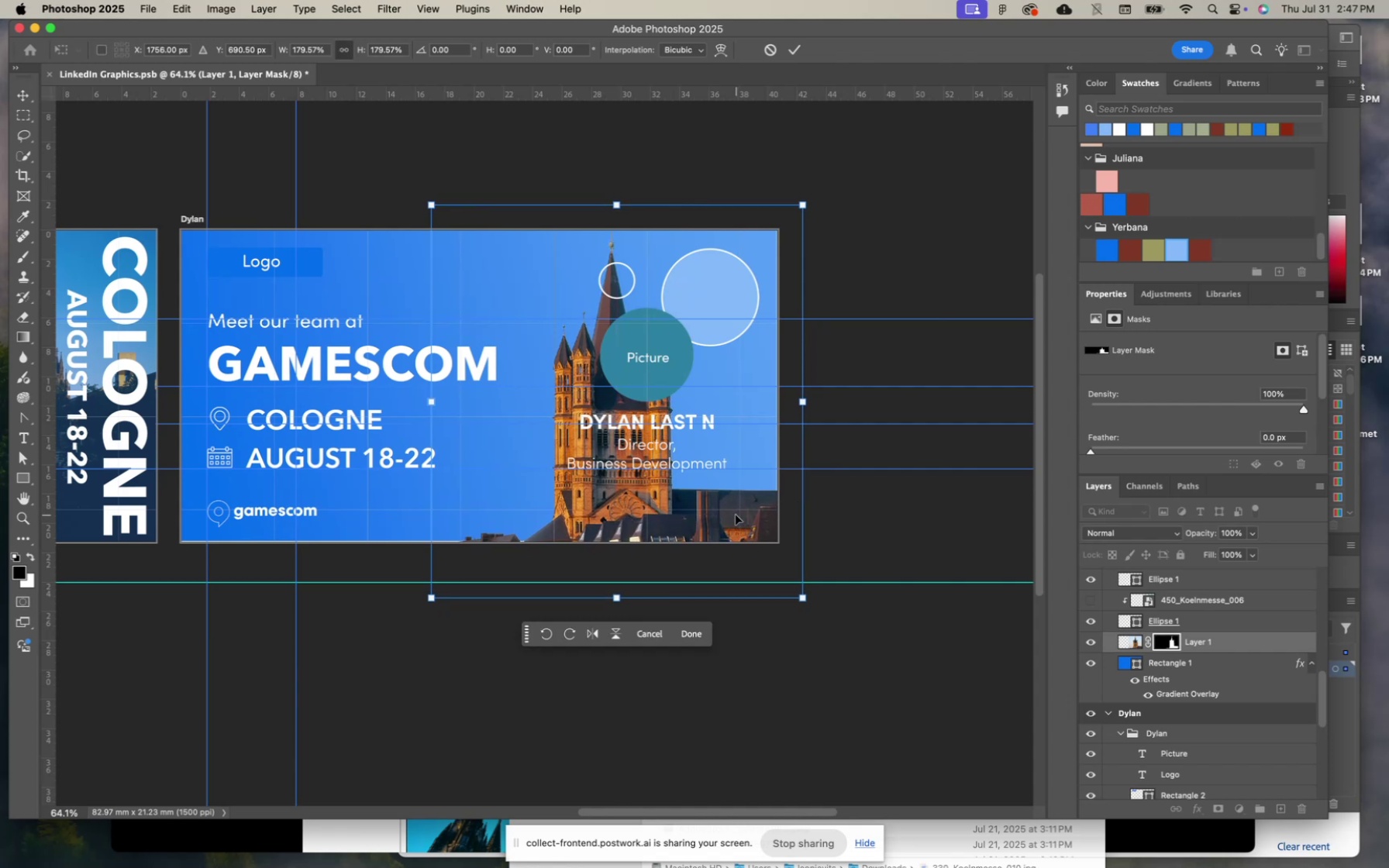 
key(ArrowDown)
 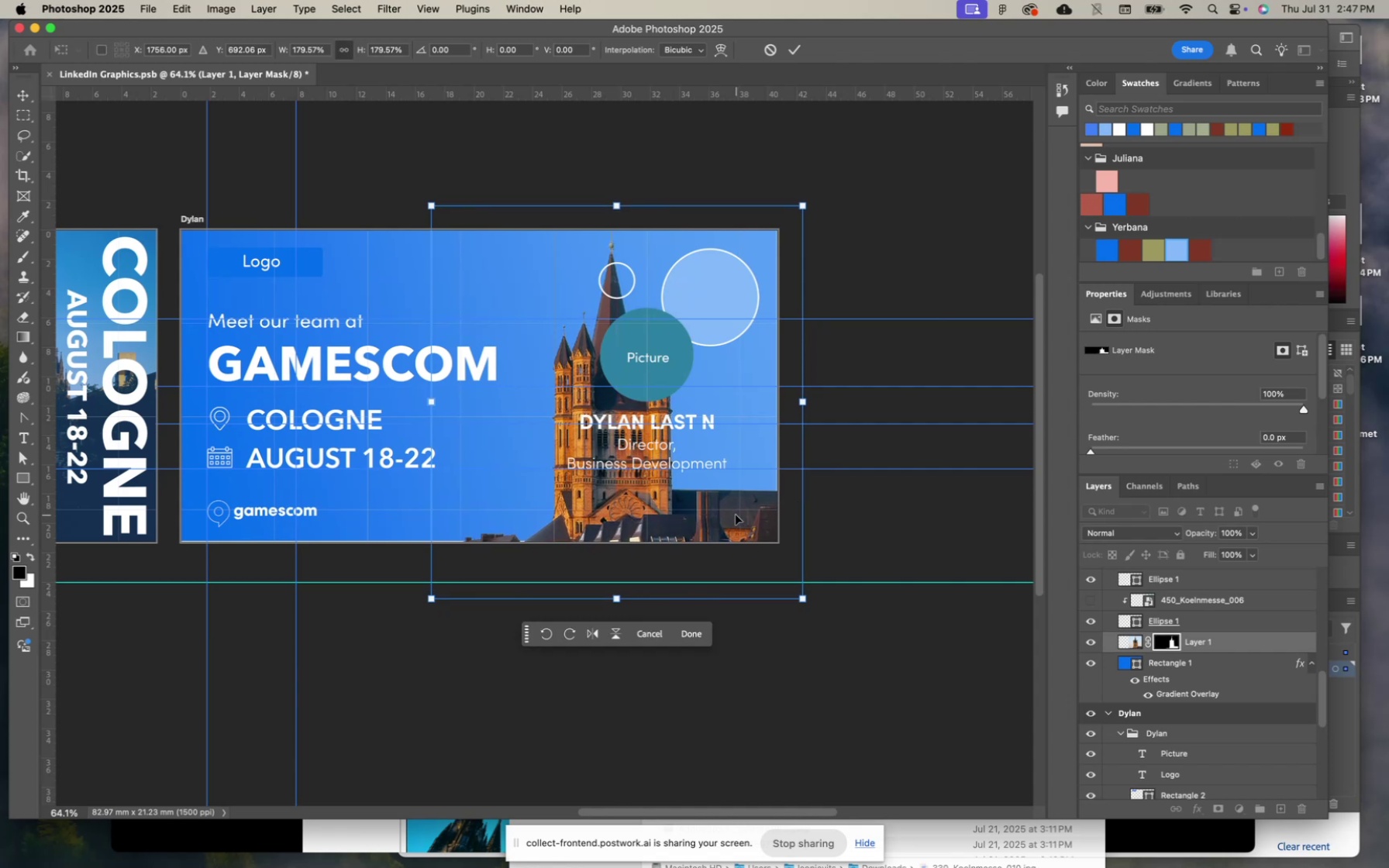 
key(ArrowDown)
 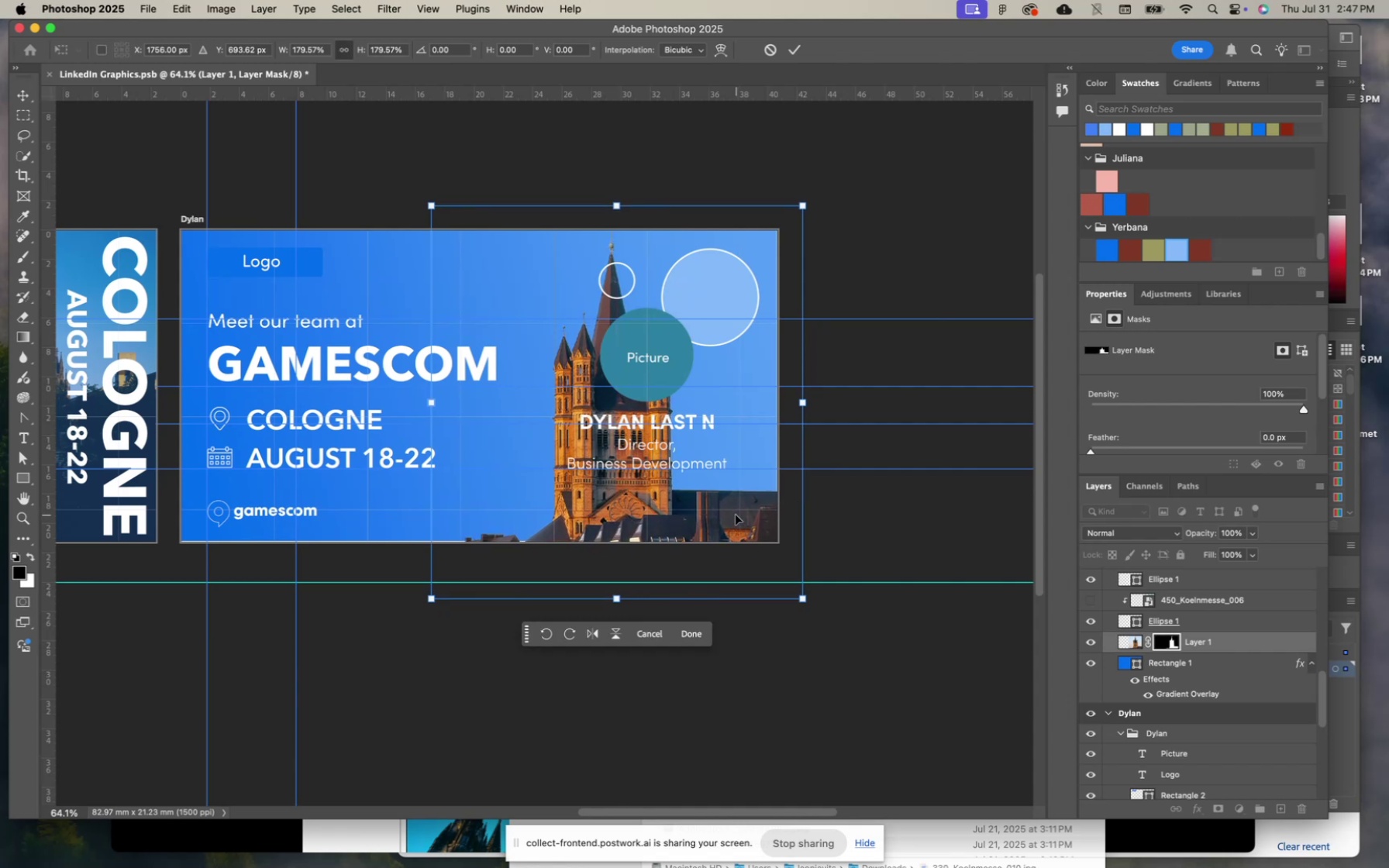 
key(ArrowDown)
 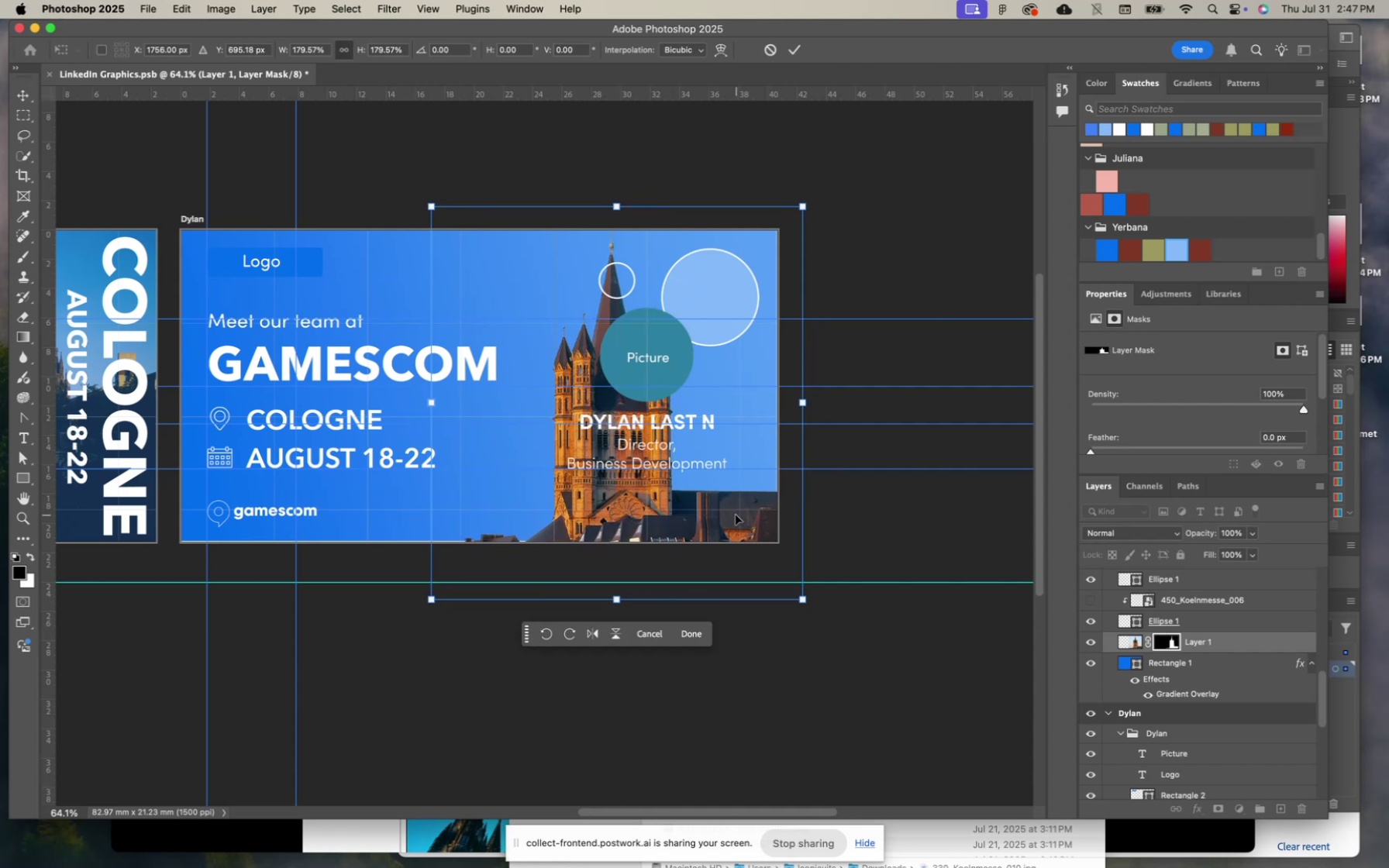 
key(ArrowDown)
 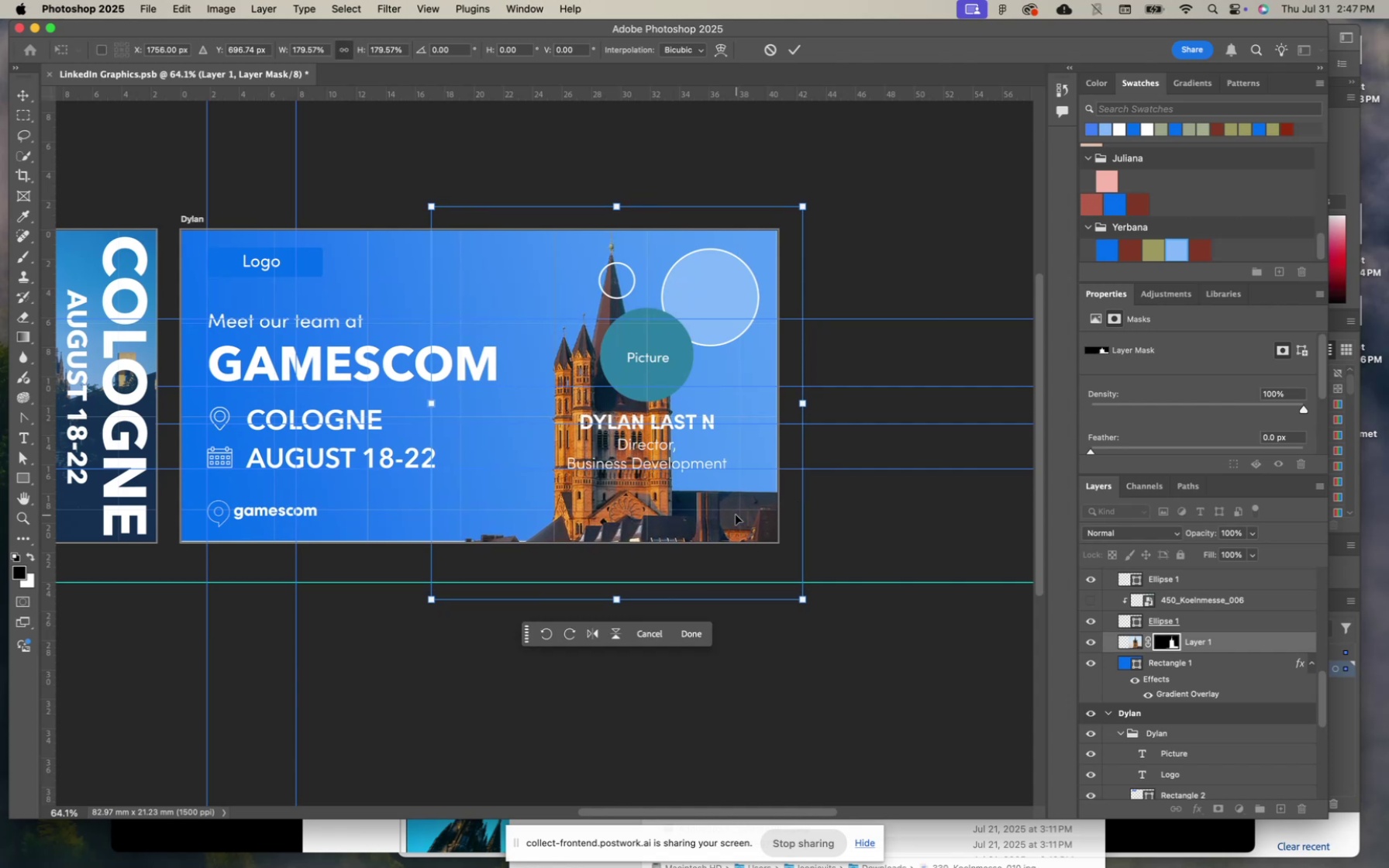 
key(ArrowDown)
 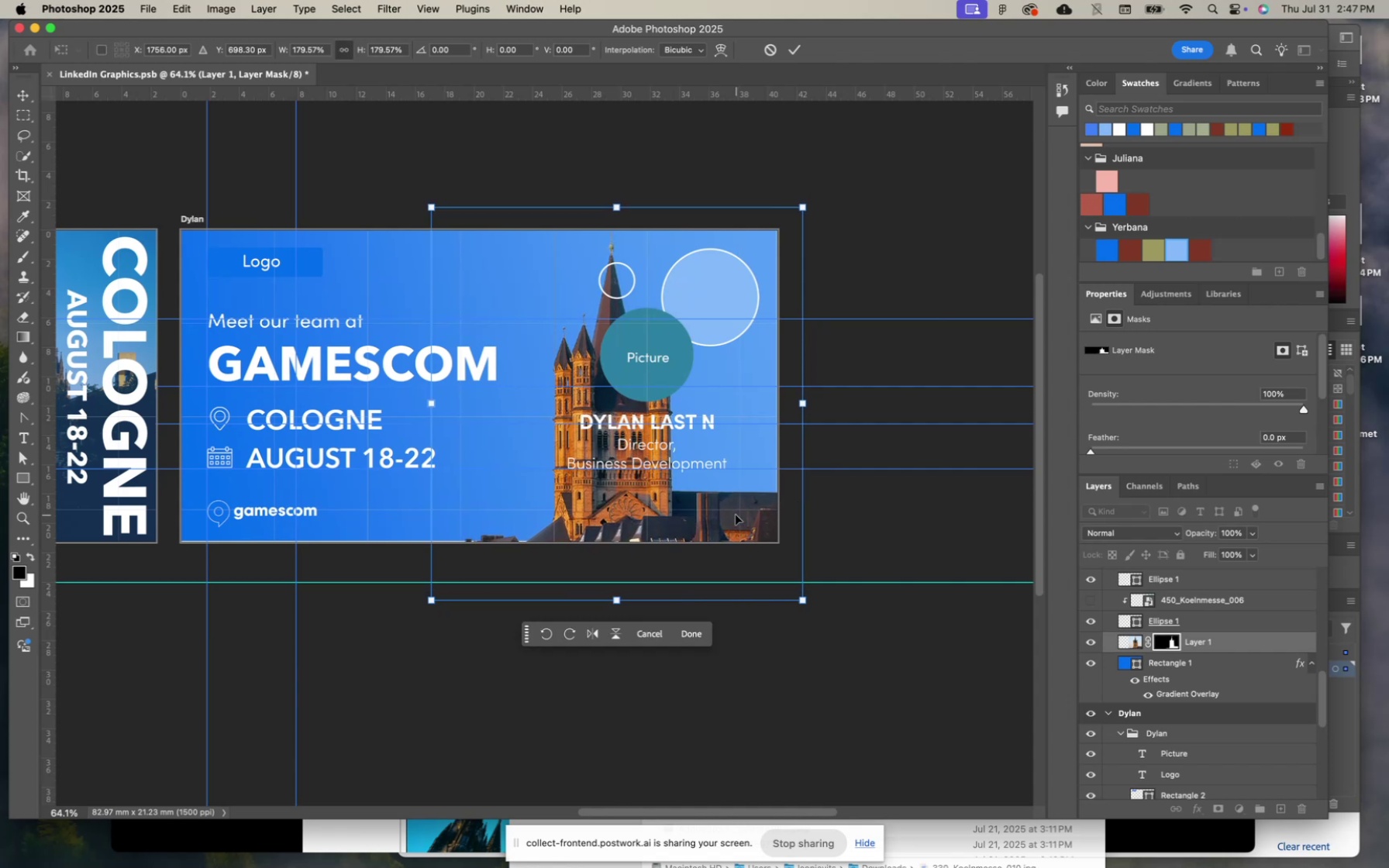 
key(ArrowDown)
 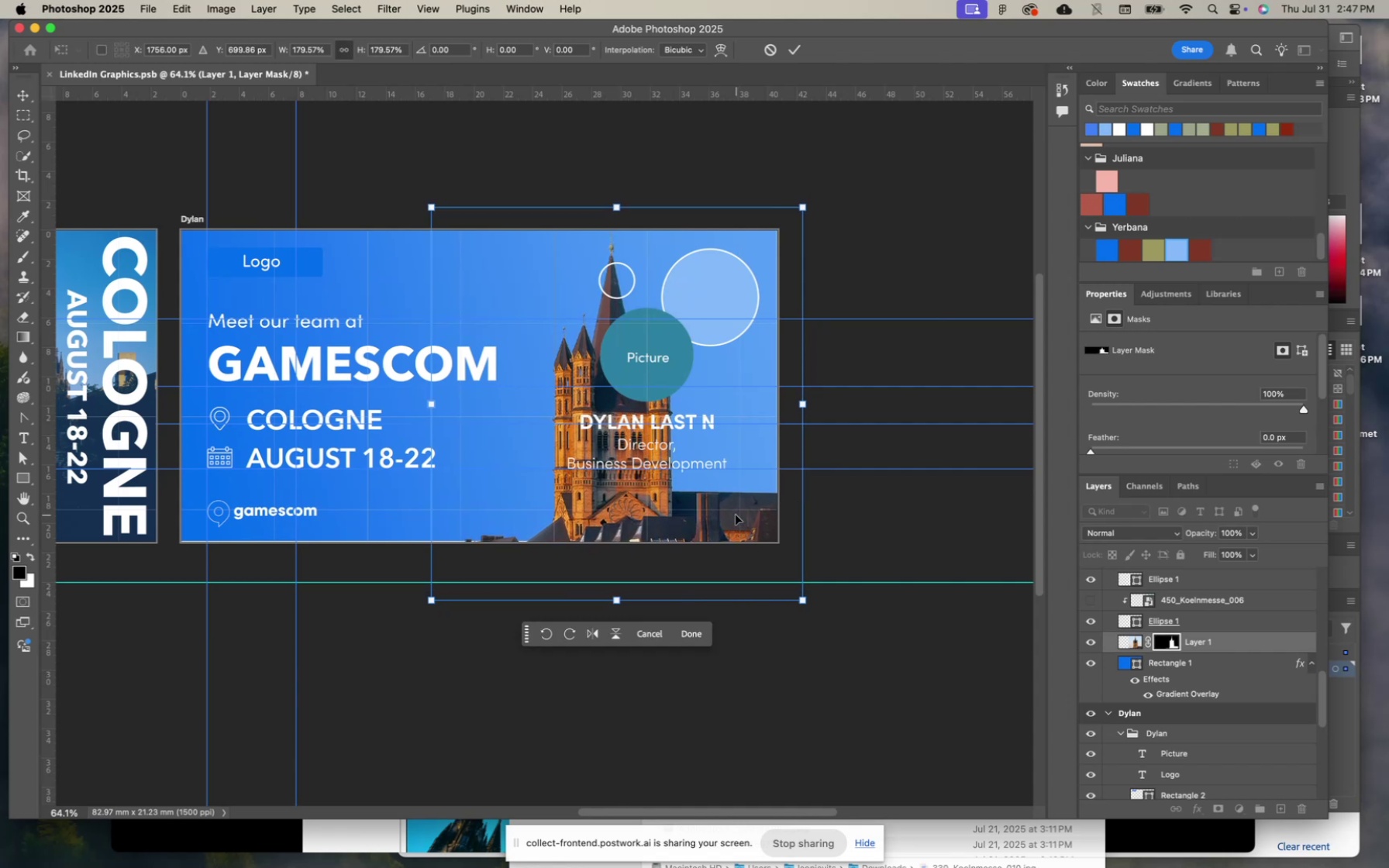 
key(ArrowDown)
 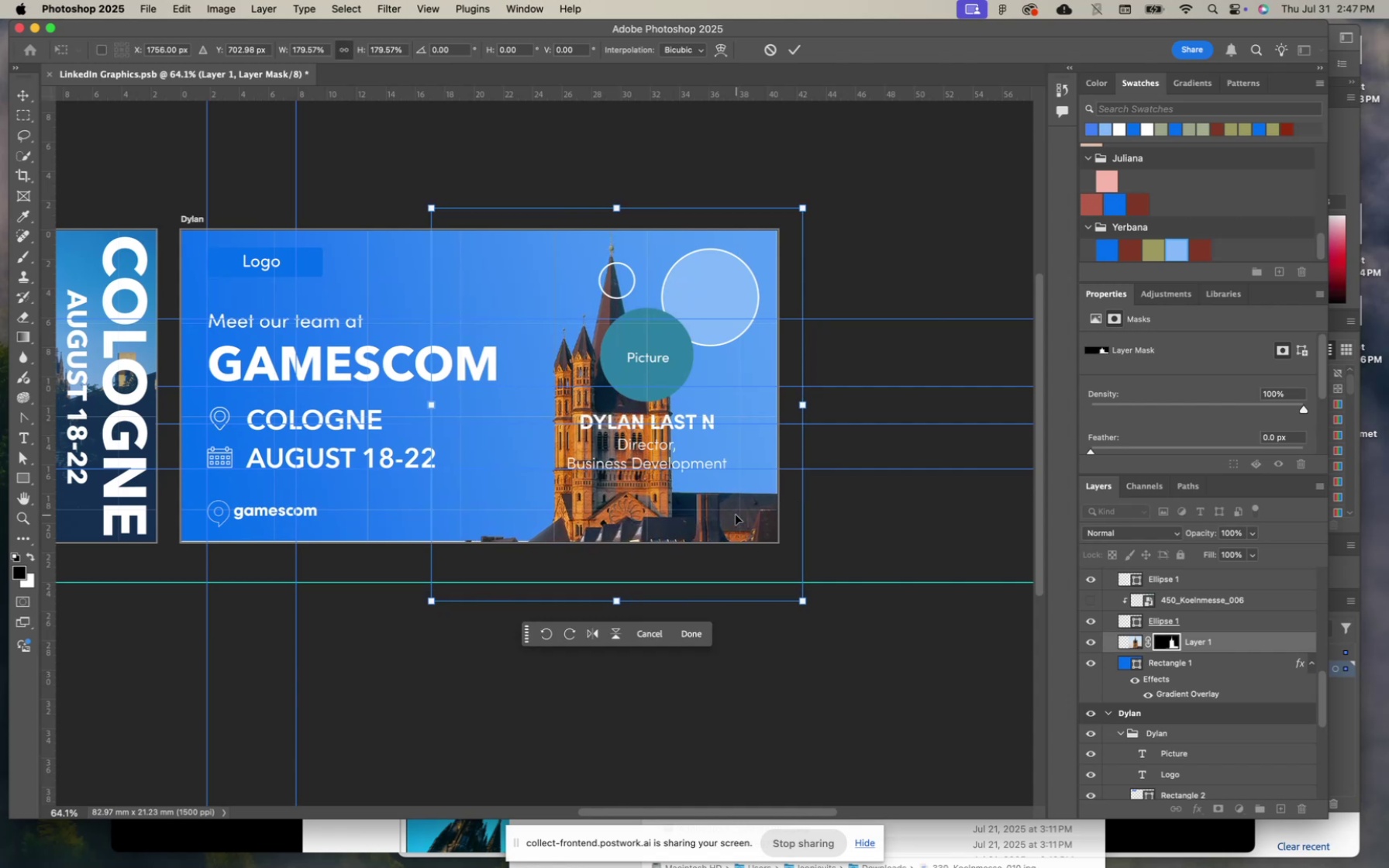 
key(ArrowUp)
 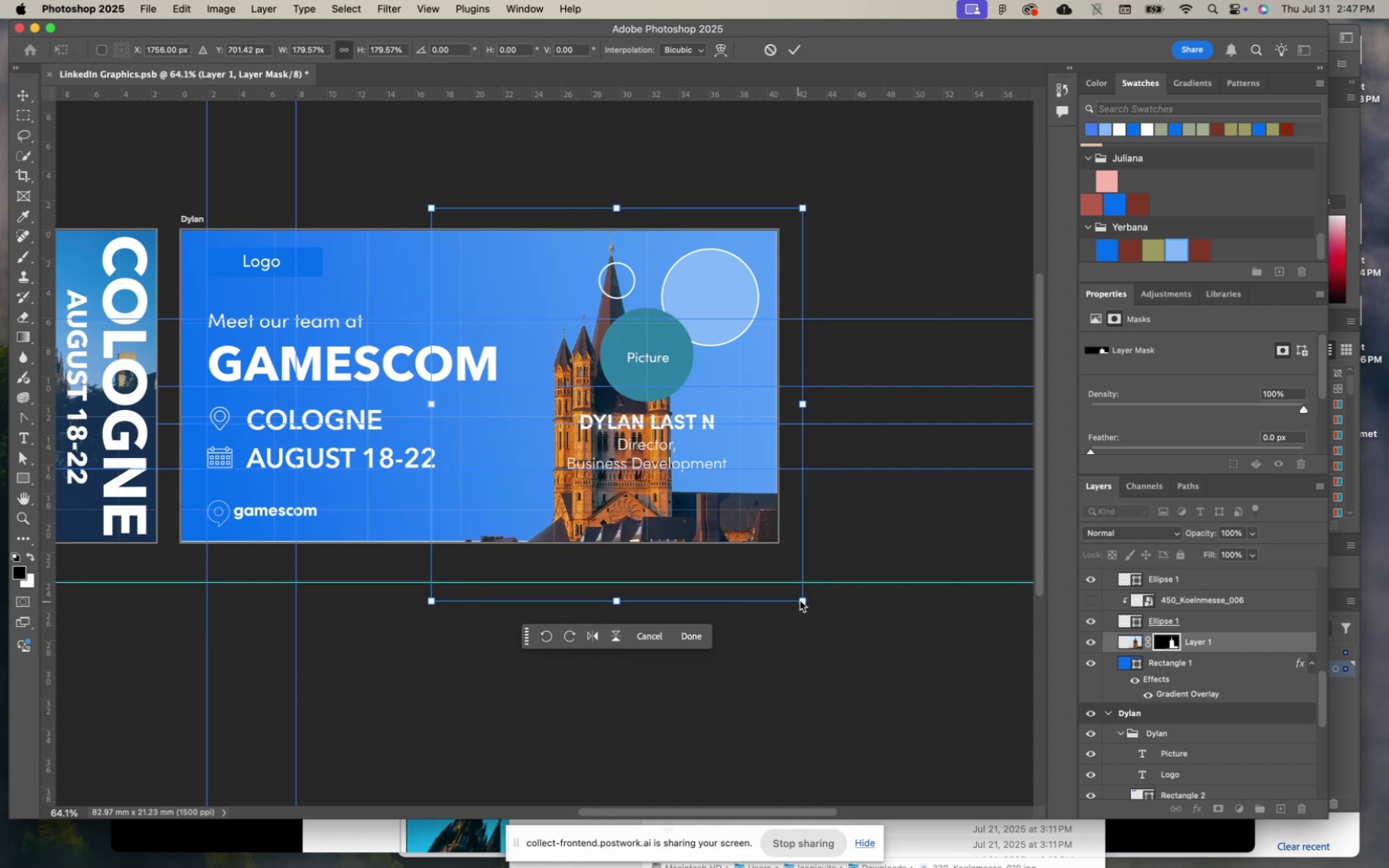 
left_click([804, 600])
 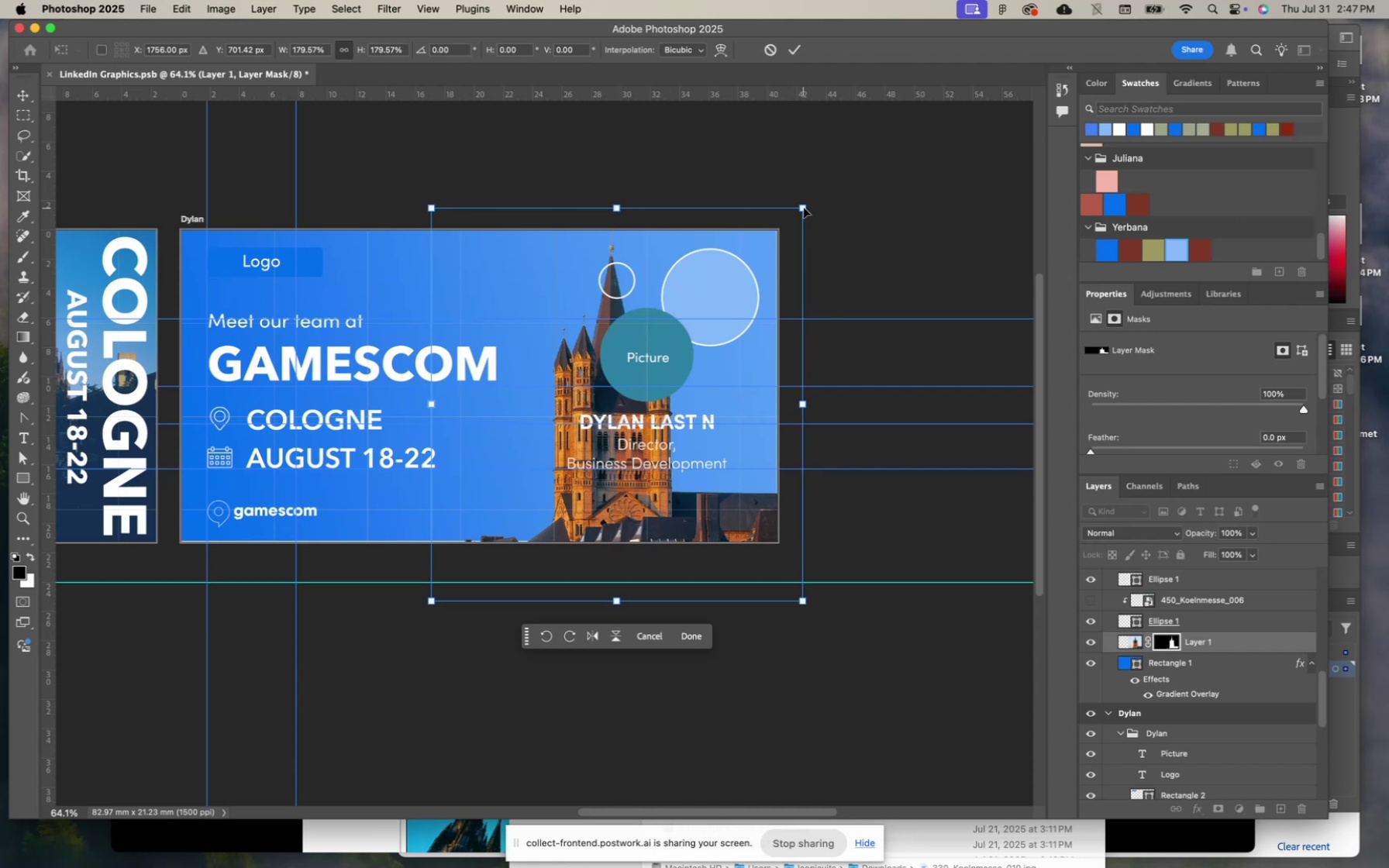 
left_click_drag(start_coordinate=[804, 205], to_coordinate=[788, 226])
 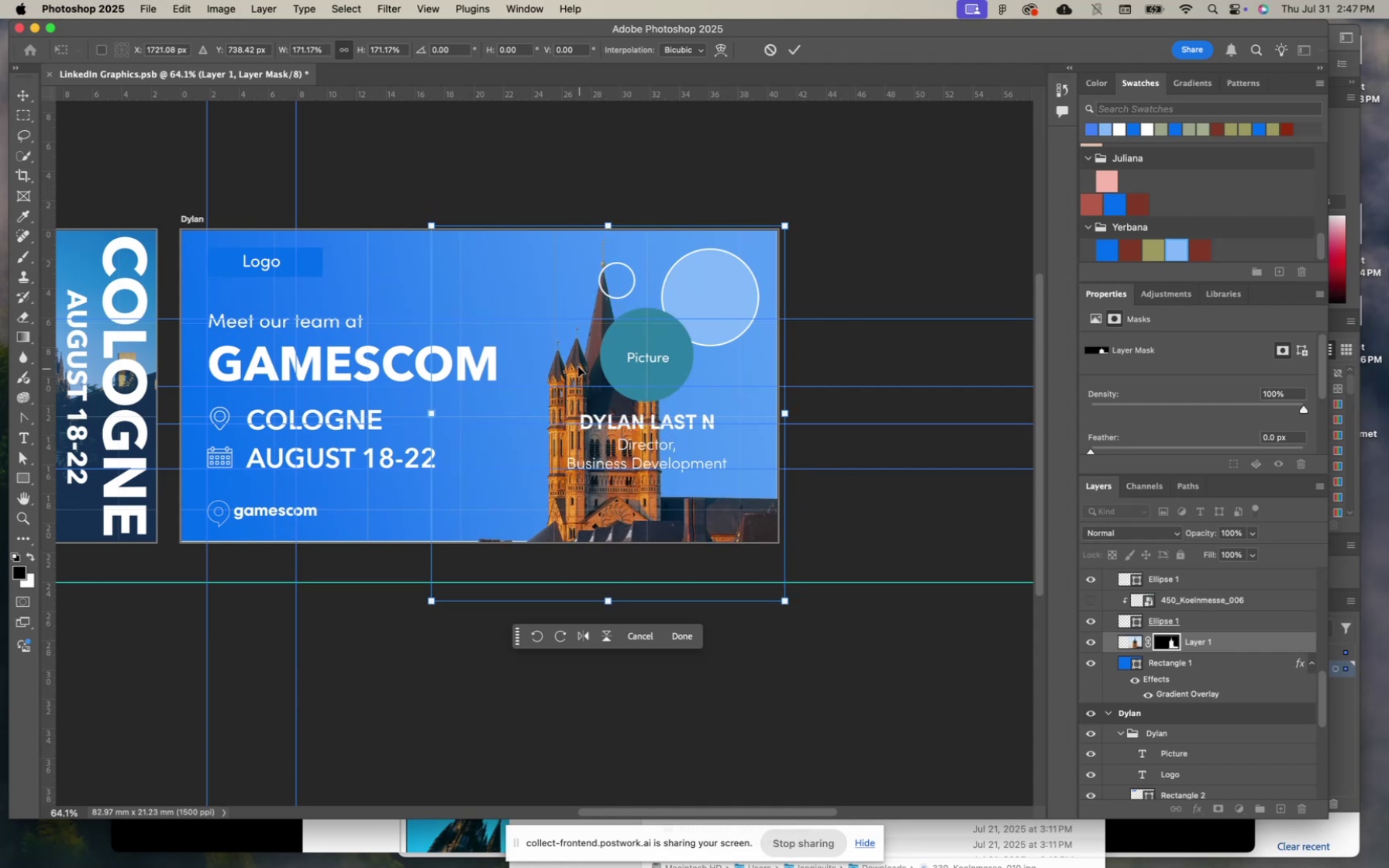 
left_click_drag(start_coordinate=[577, 367], to_coordinate=[565, 367])
 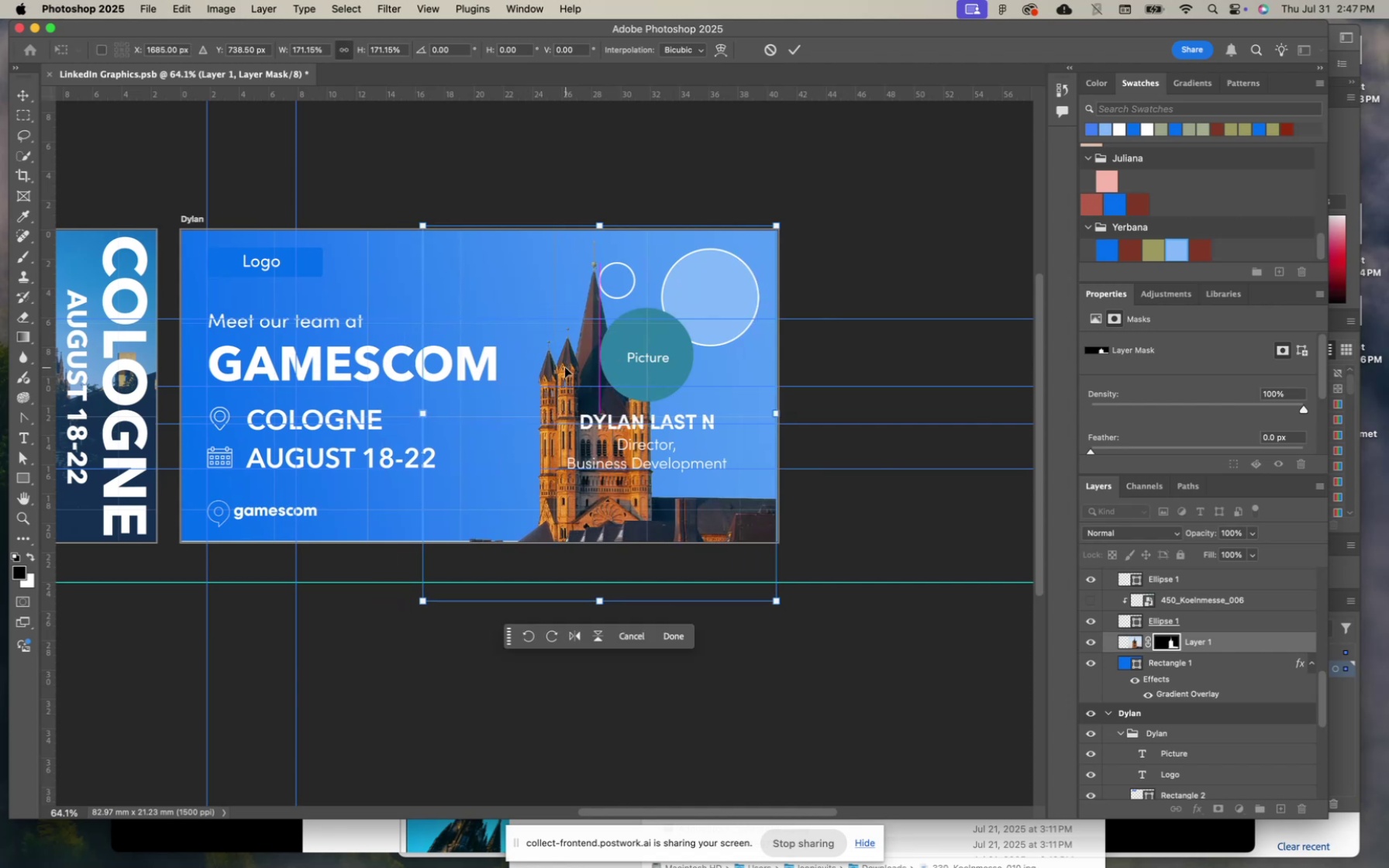 
hold_key(key=ShiftLeft, duration=9.12)
 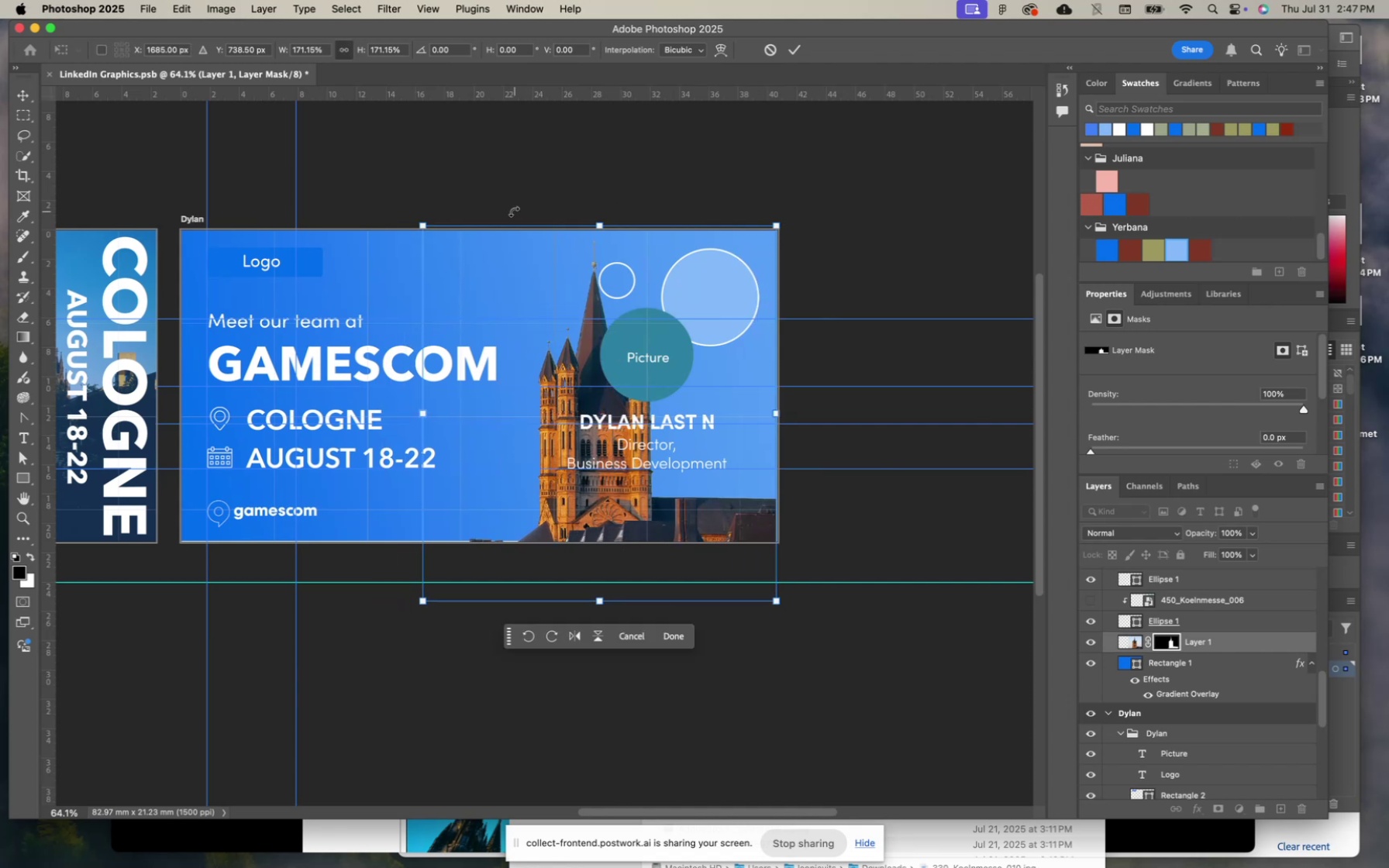 
left_click_drag(start_coordinate=[422, 224], to_coordinate=[446, 254])
 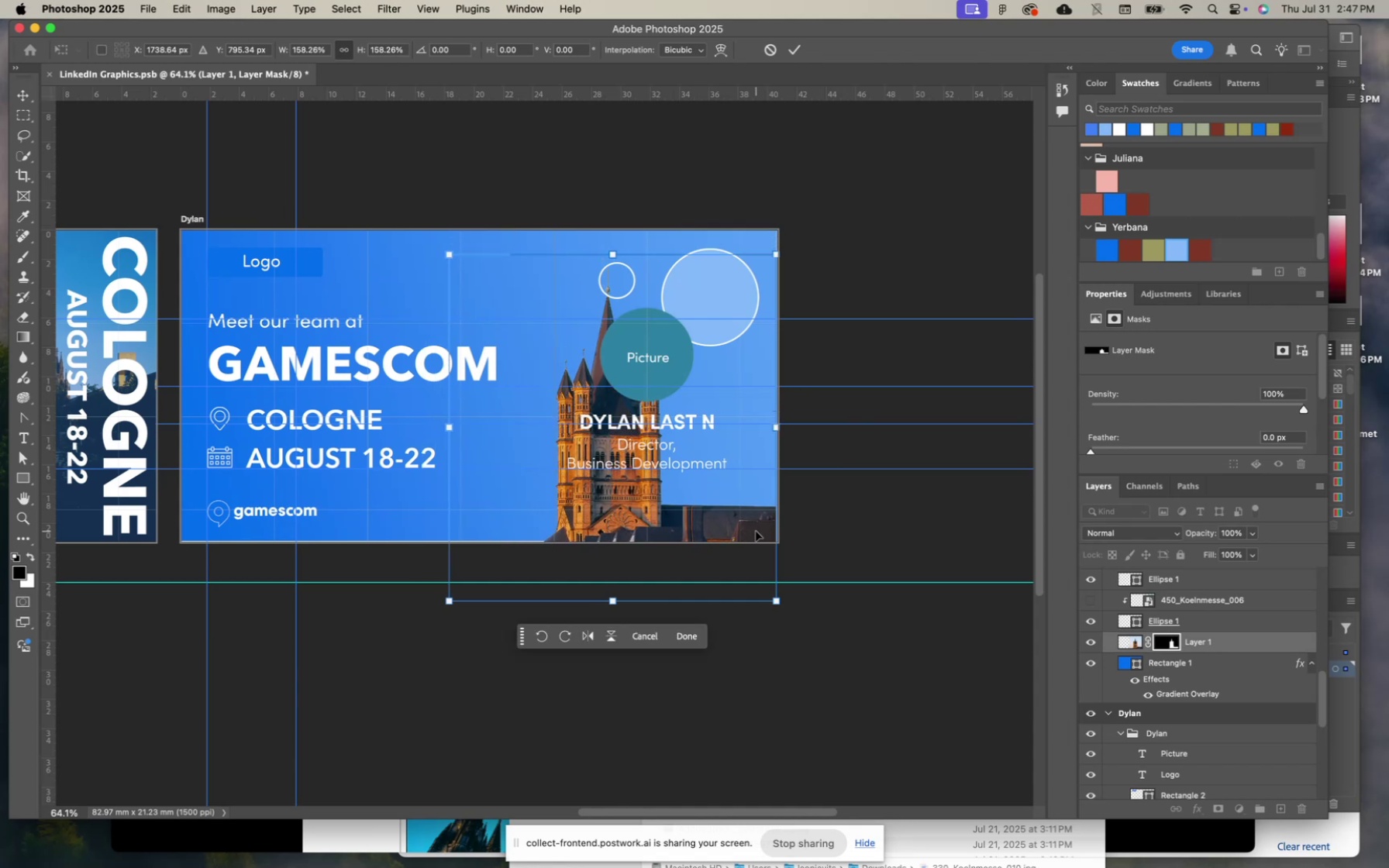 
left_click_drag(start_coordinate=[756, 529], to_coordinate=[756, 506])
 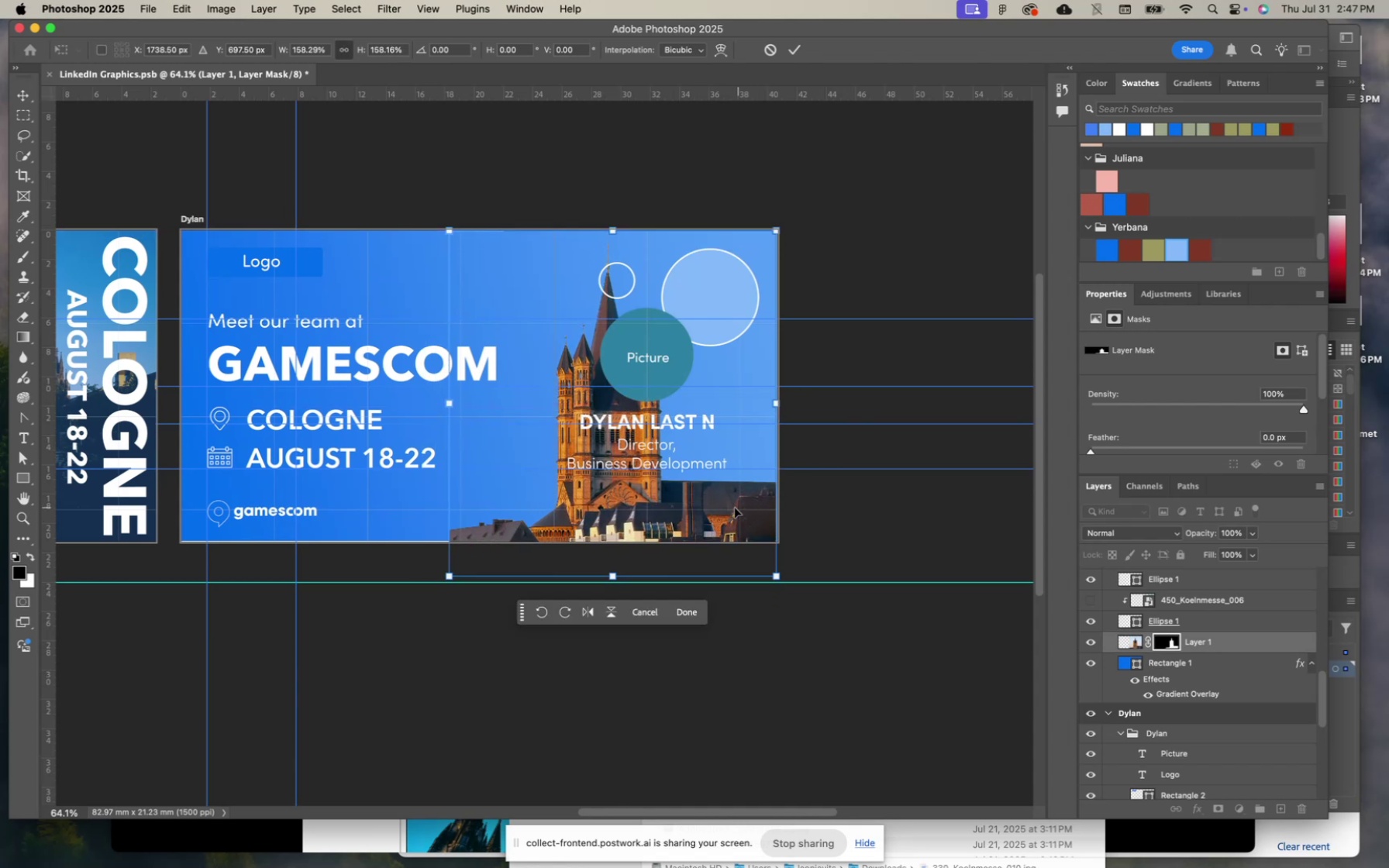 
hold_key(key=ShiftLeft, duration=1.15)
 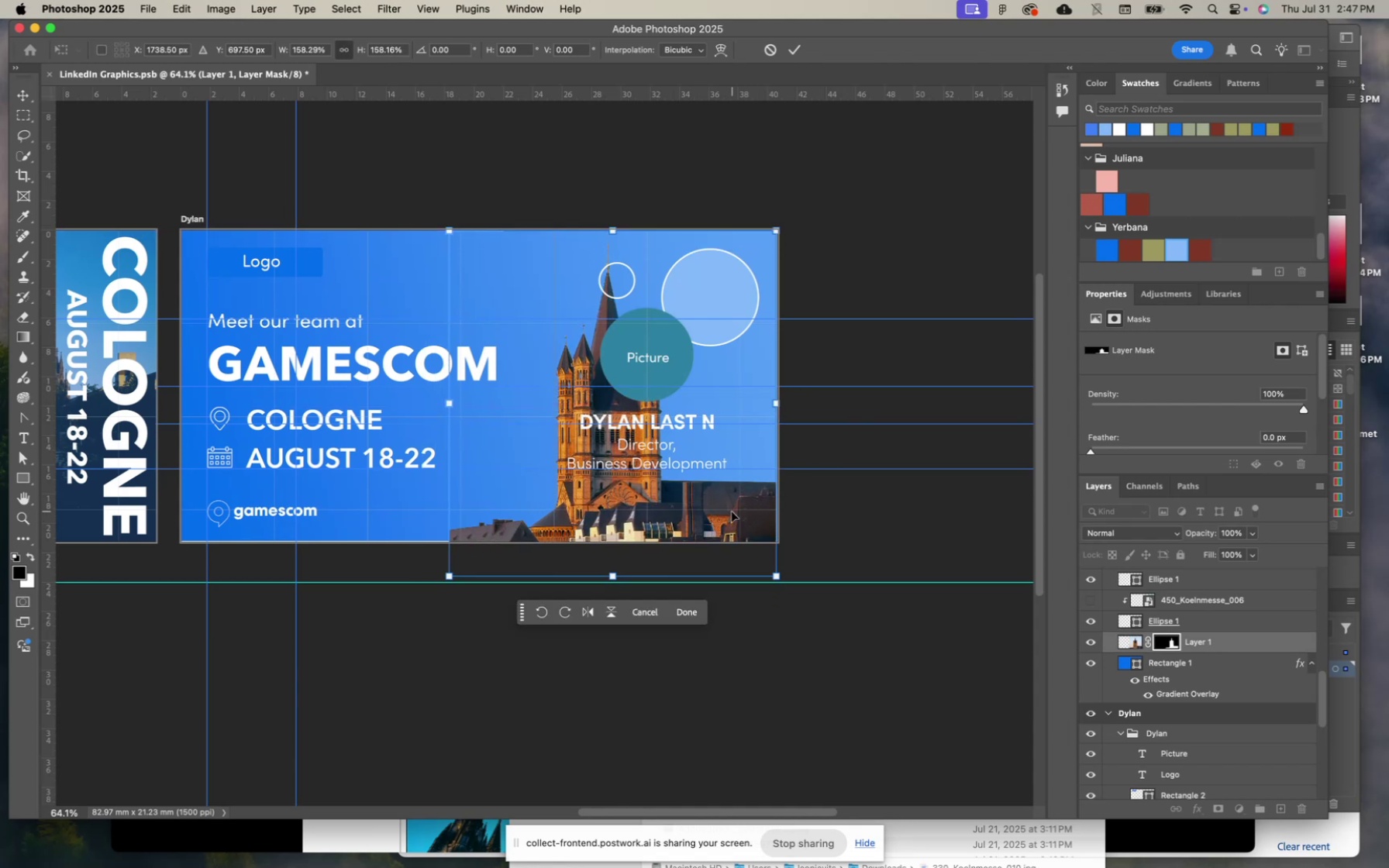 
left_click_drag(start_coordinate=[732, 512], to_coordinate=[732, 523])
 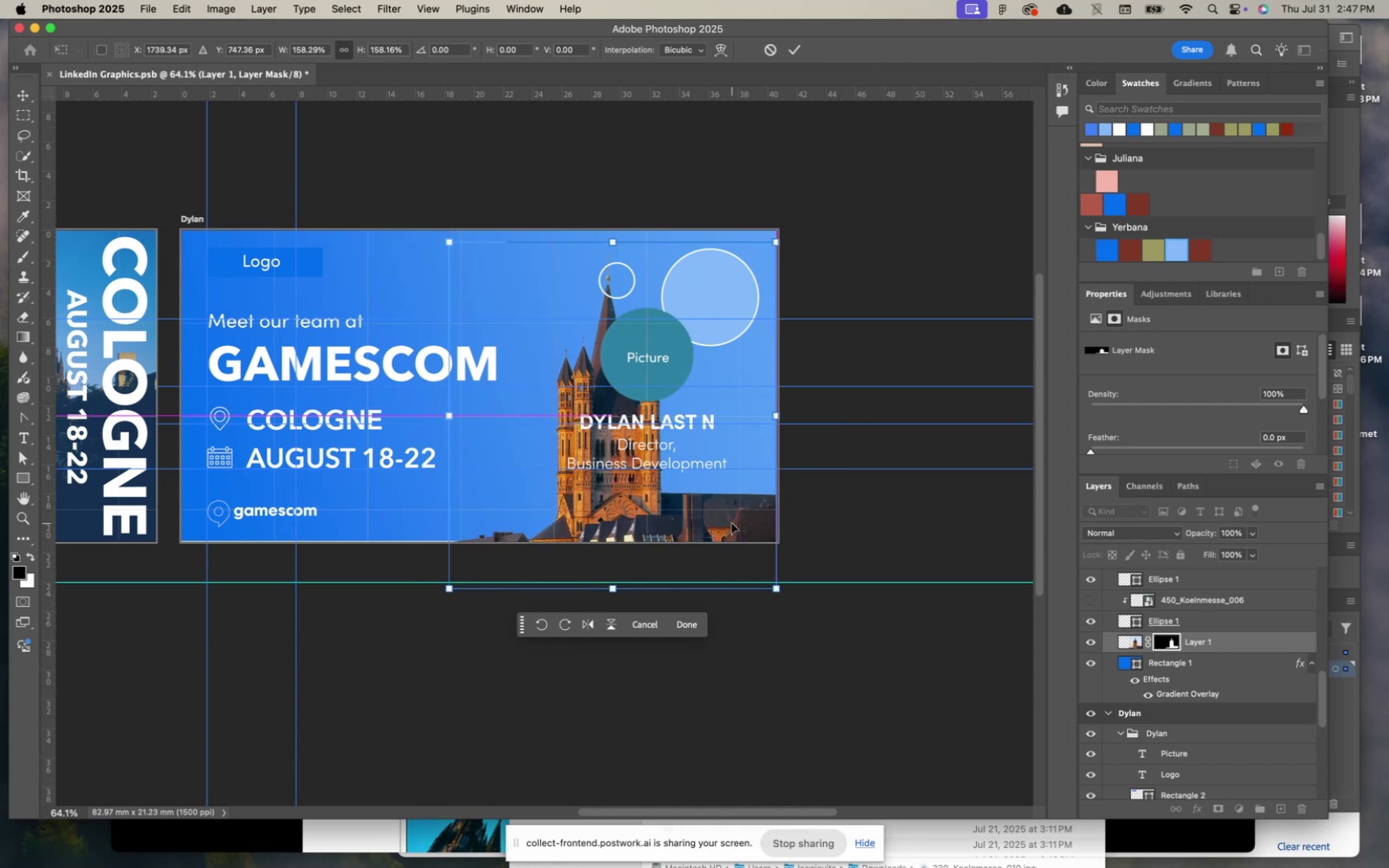 
left_click_drag(start_coordinate=[720, 518], to_coordinate=[795, 525])
 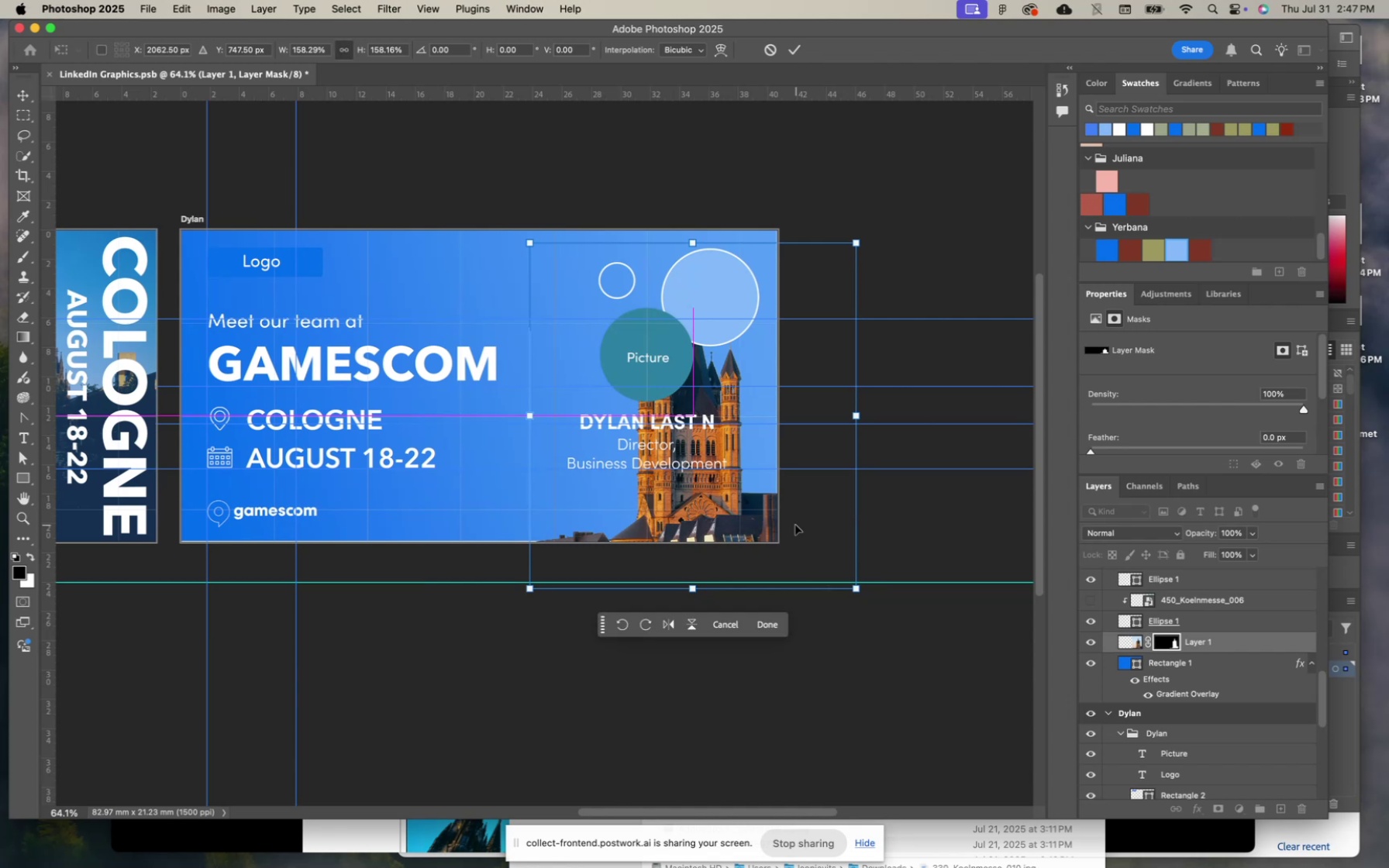 
hold_key(key=ShiftLeft, duration=1.72)
 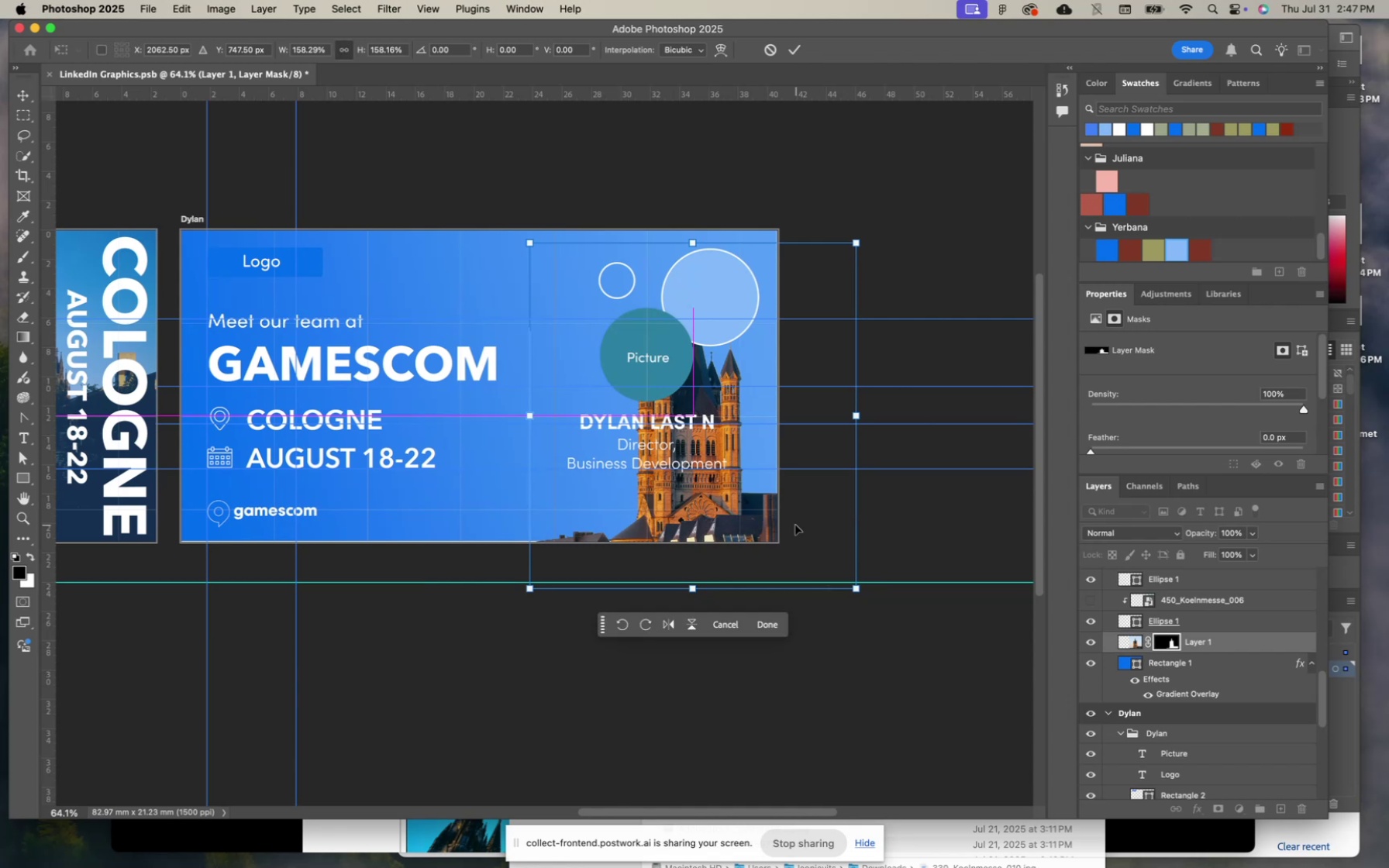 
key(Enter)
 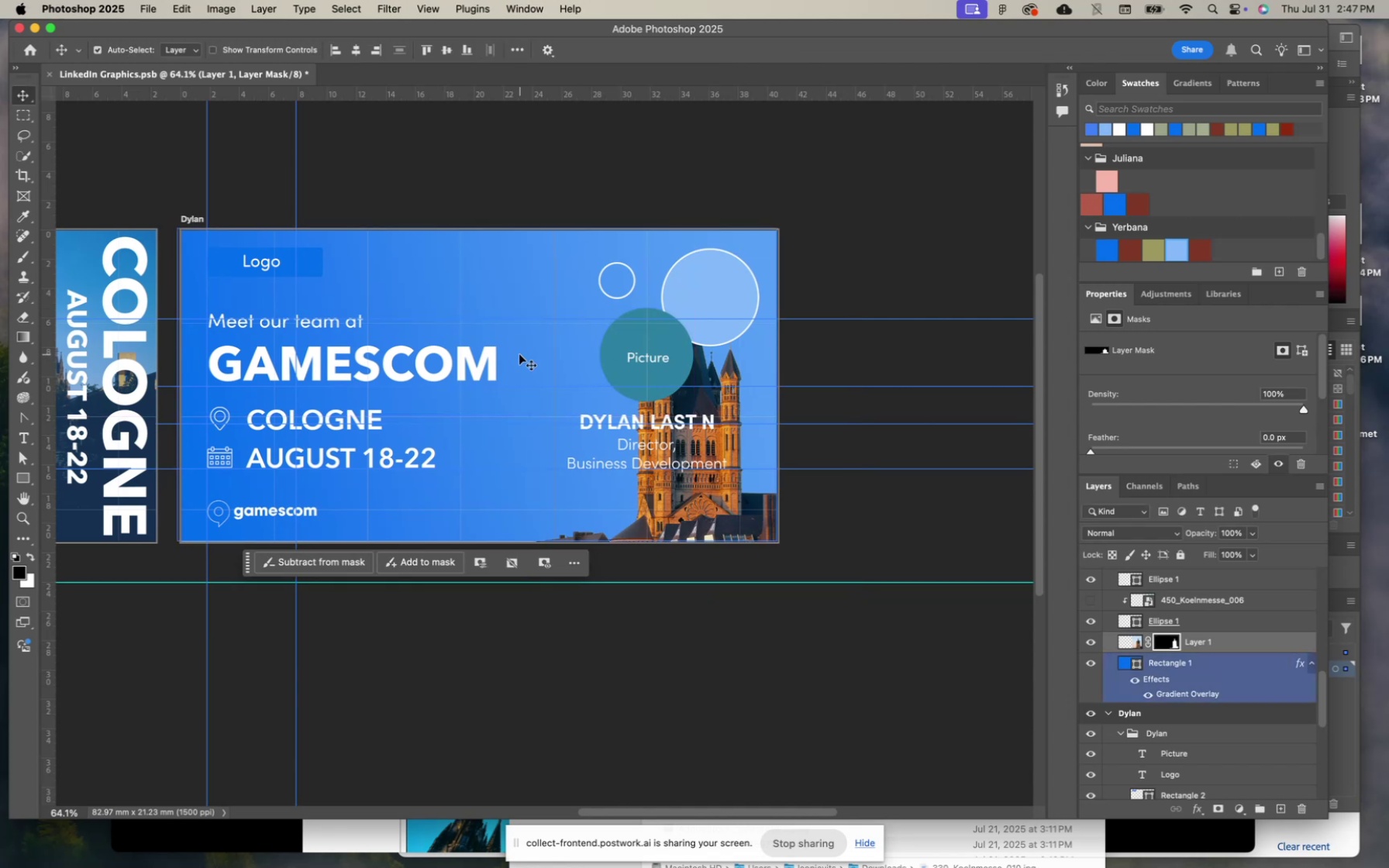 
left_click([439, 369])
 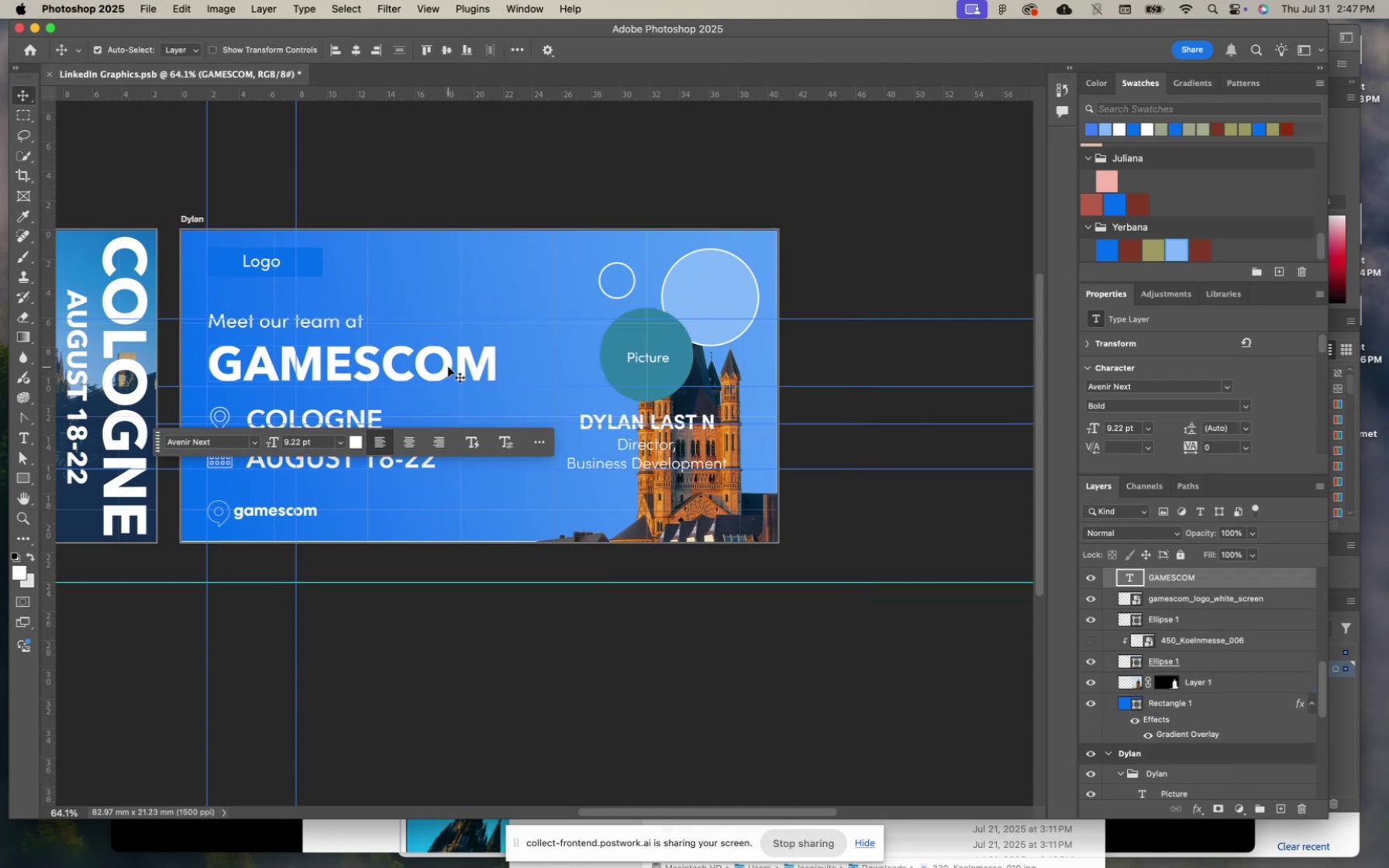 
double_click([448, 367])
 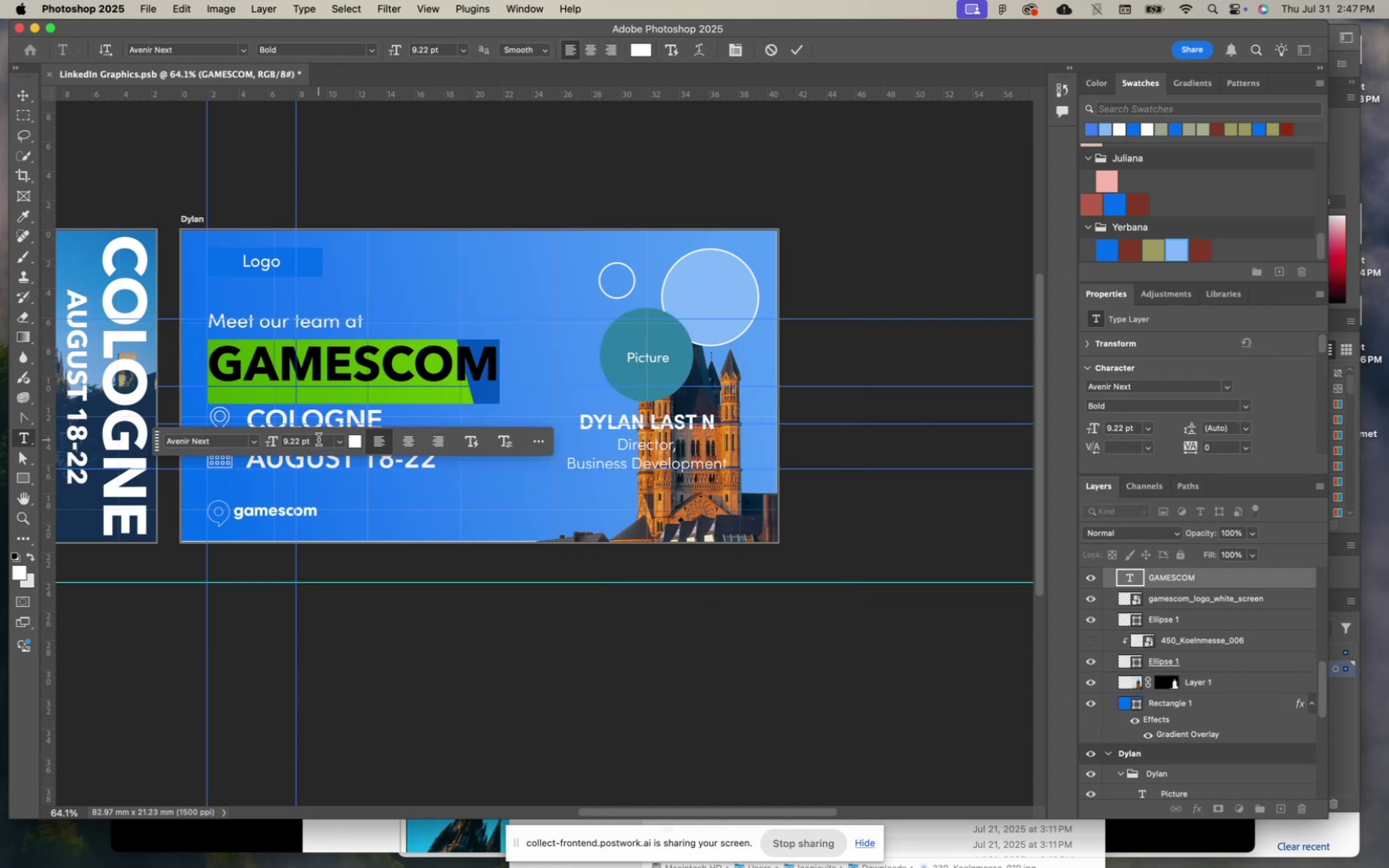 
key(8)
 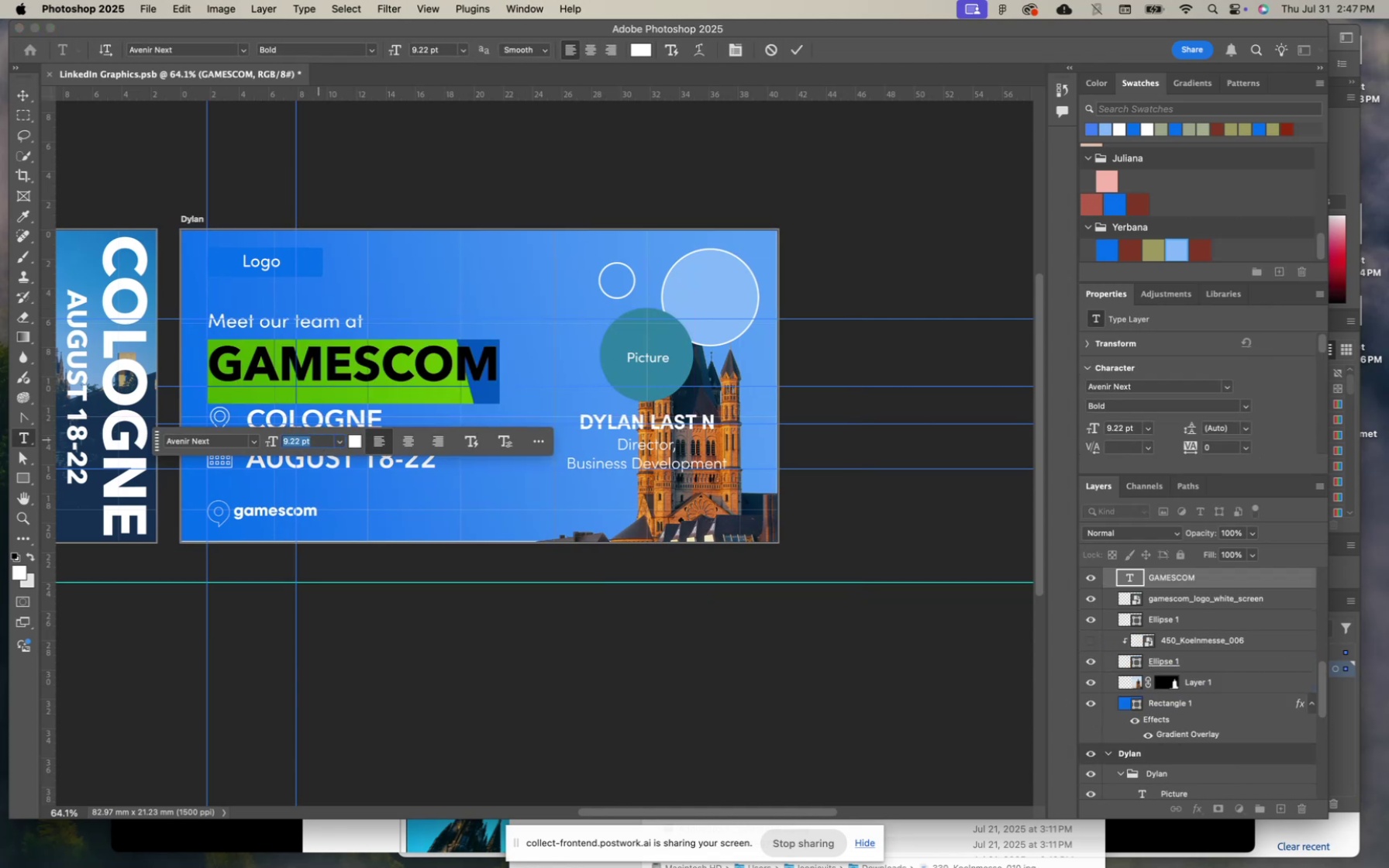 
key(Enter)
 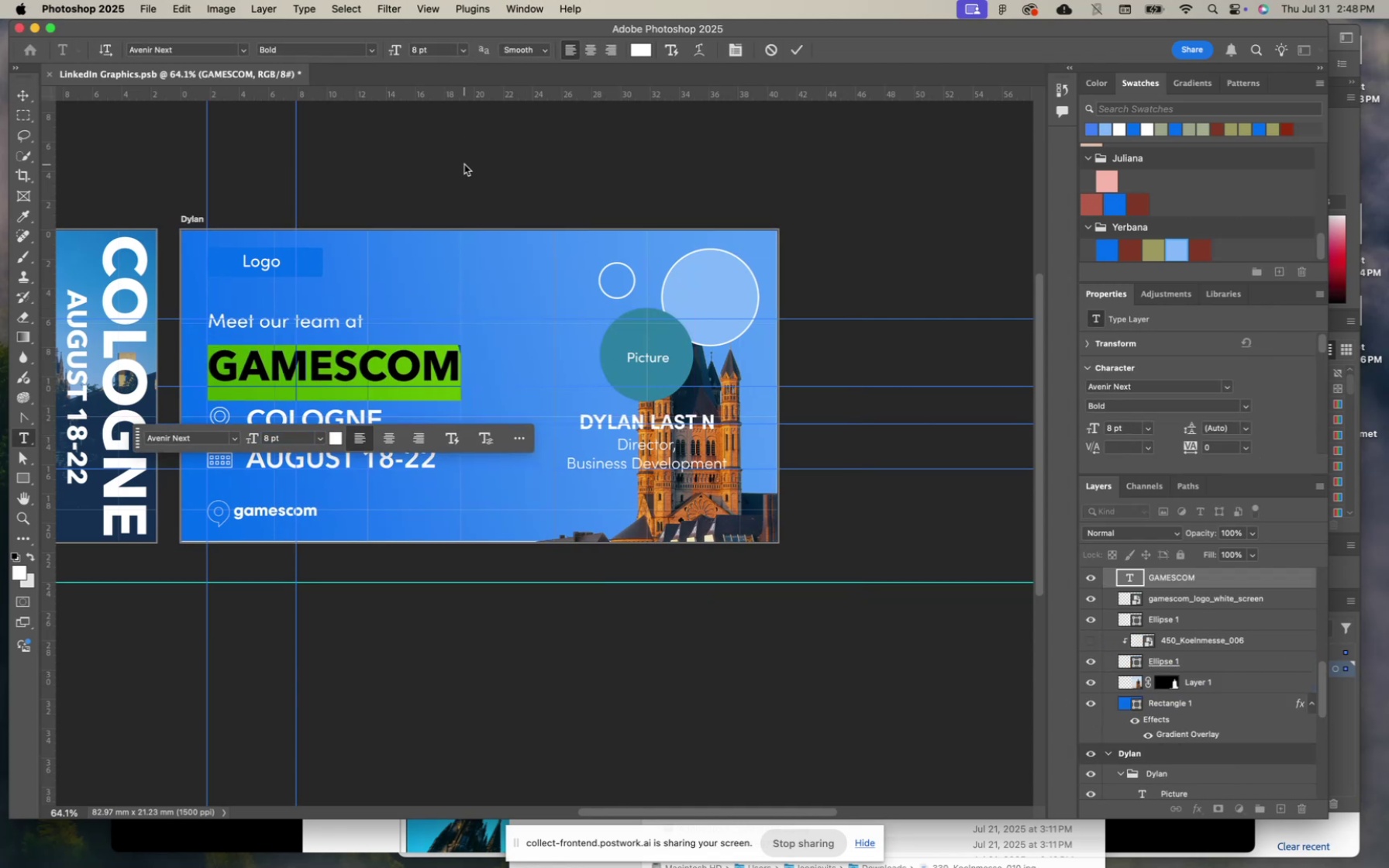 
left_click([484, 167])
 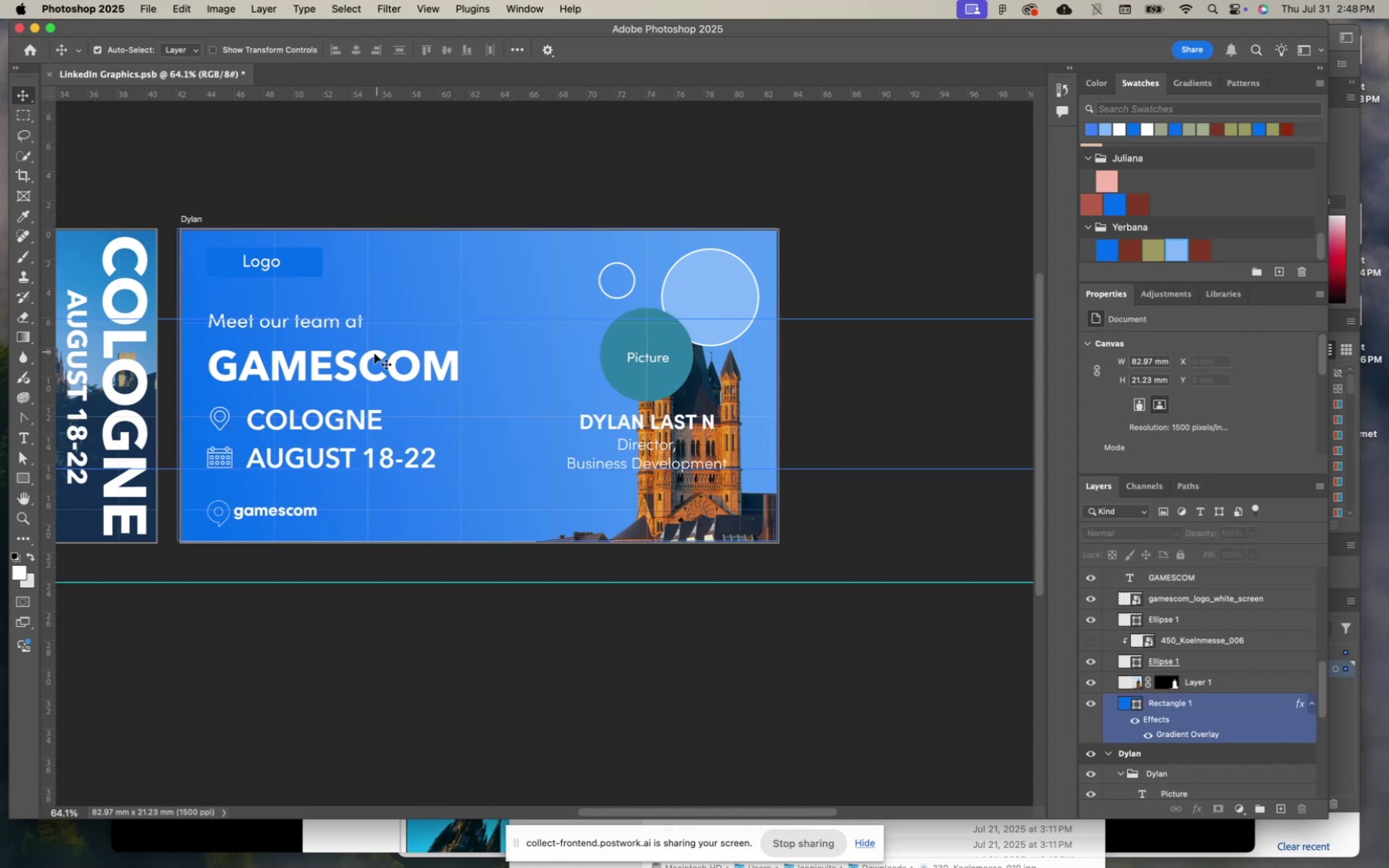 
left_click_drag(start_coordinate=[365, 361], to_coordinate=[365, 356])
 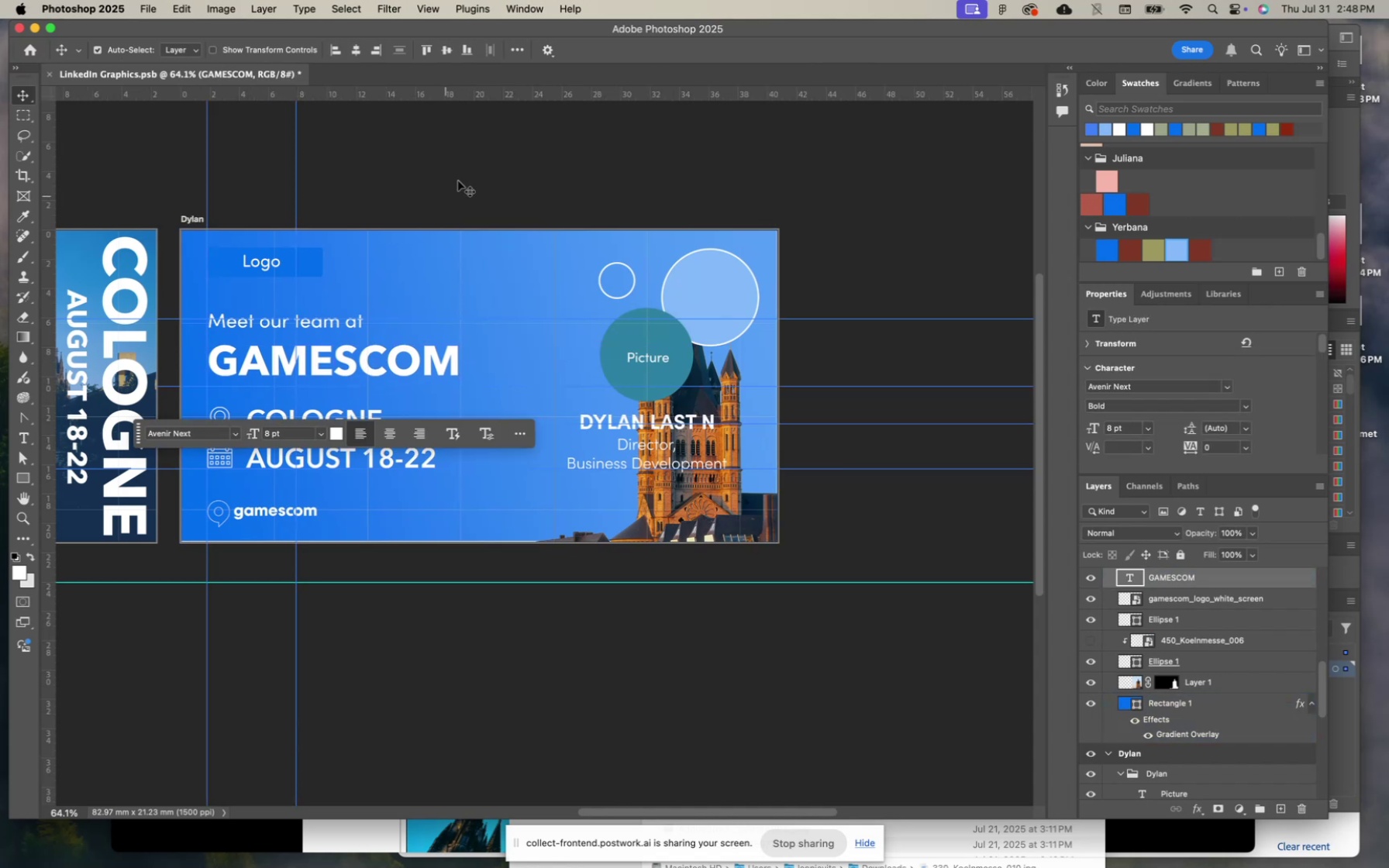 
left_click([488, 150])
 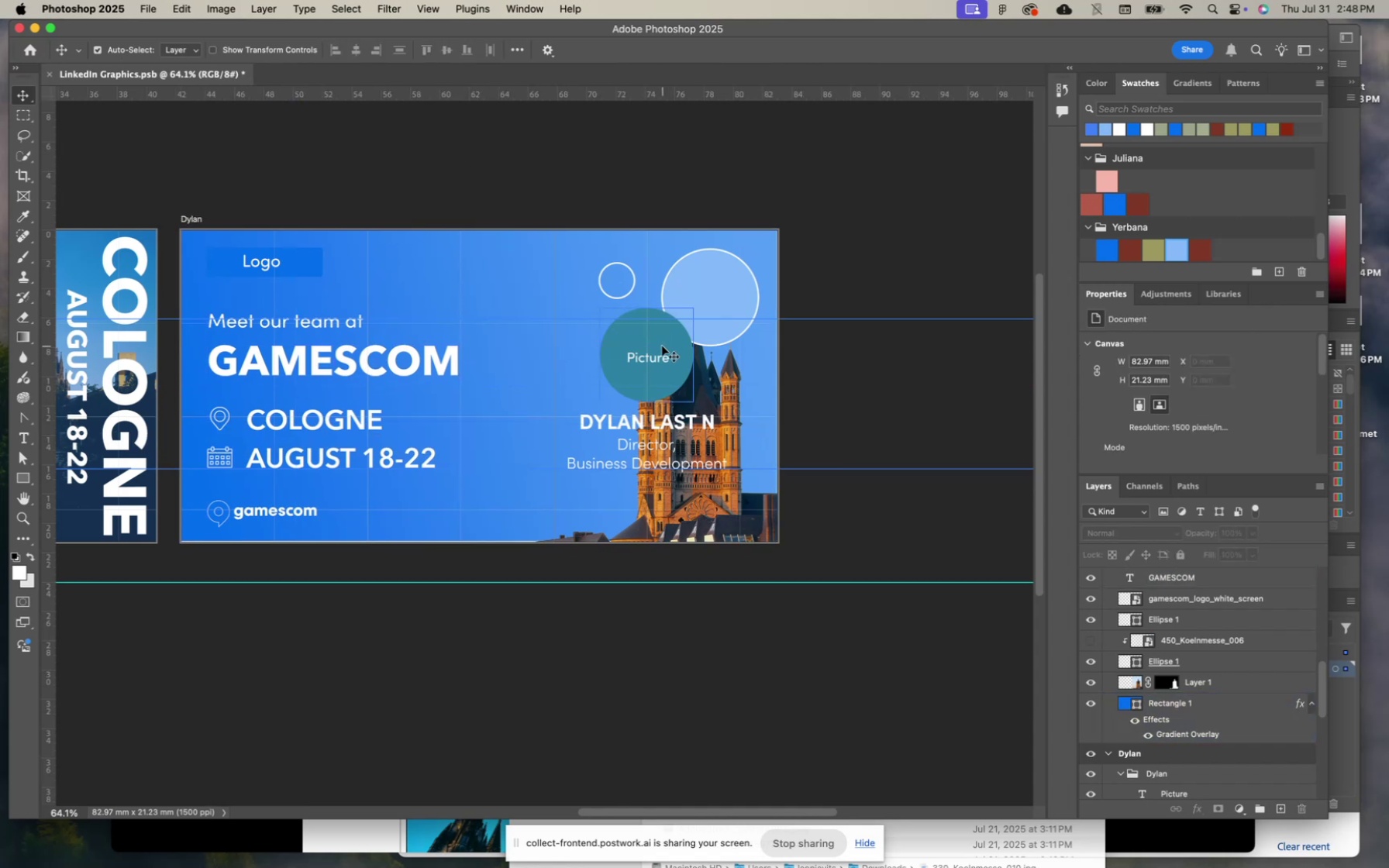 
left_click([662, 345])
 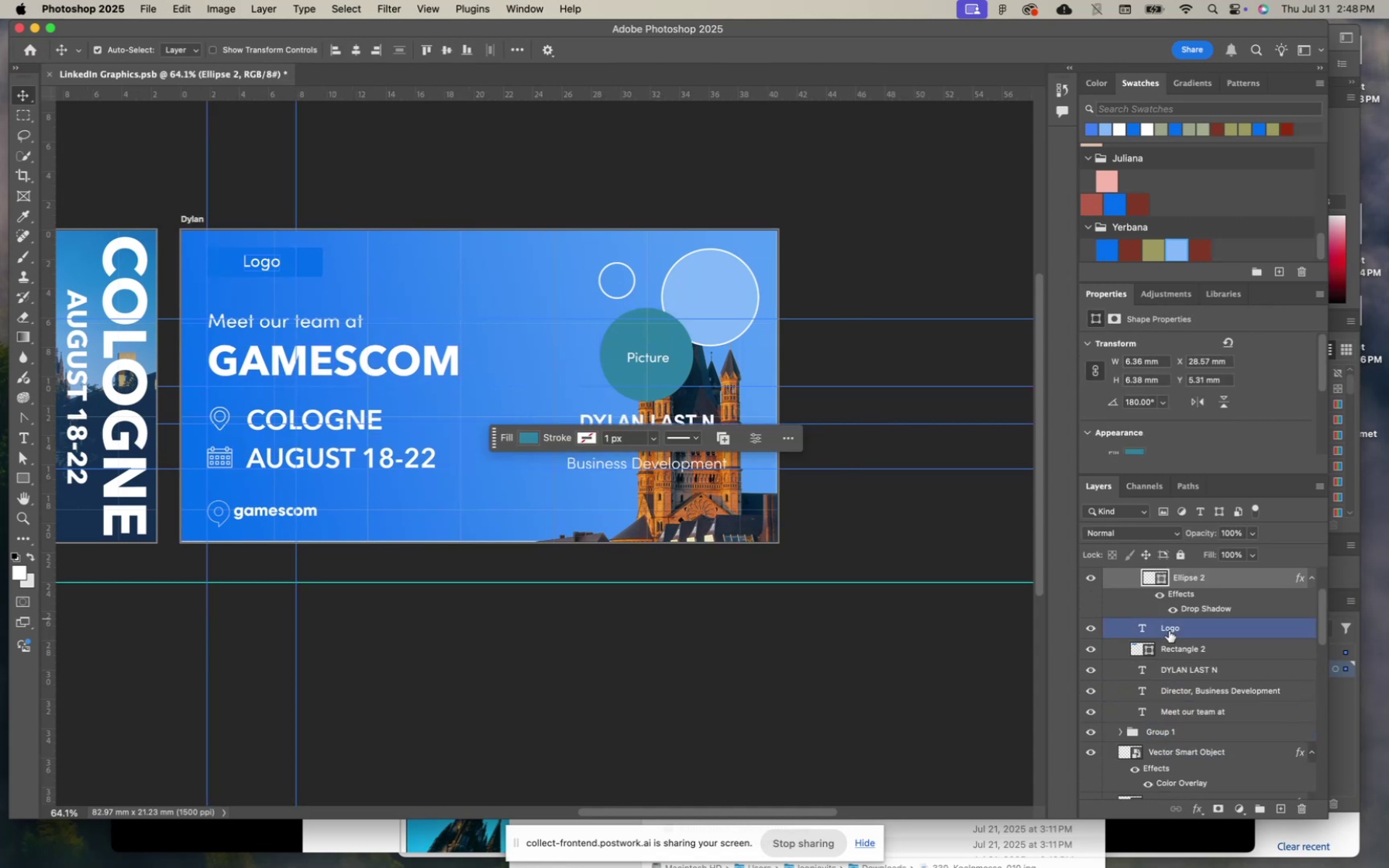 
scroll: coordinate [1174, 634], scroll_direction: up, amount: 8.0
 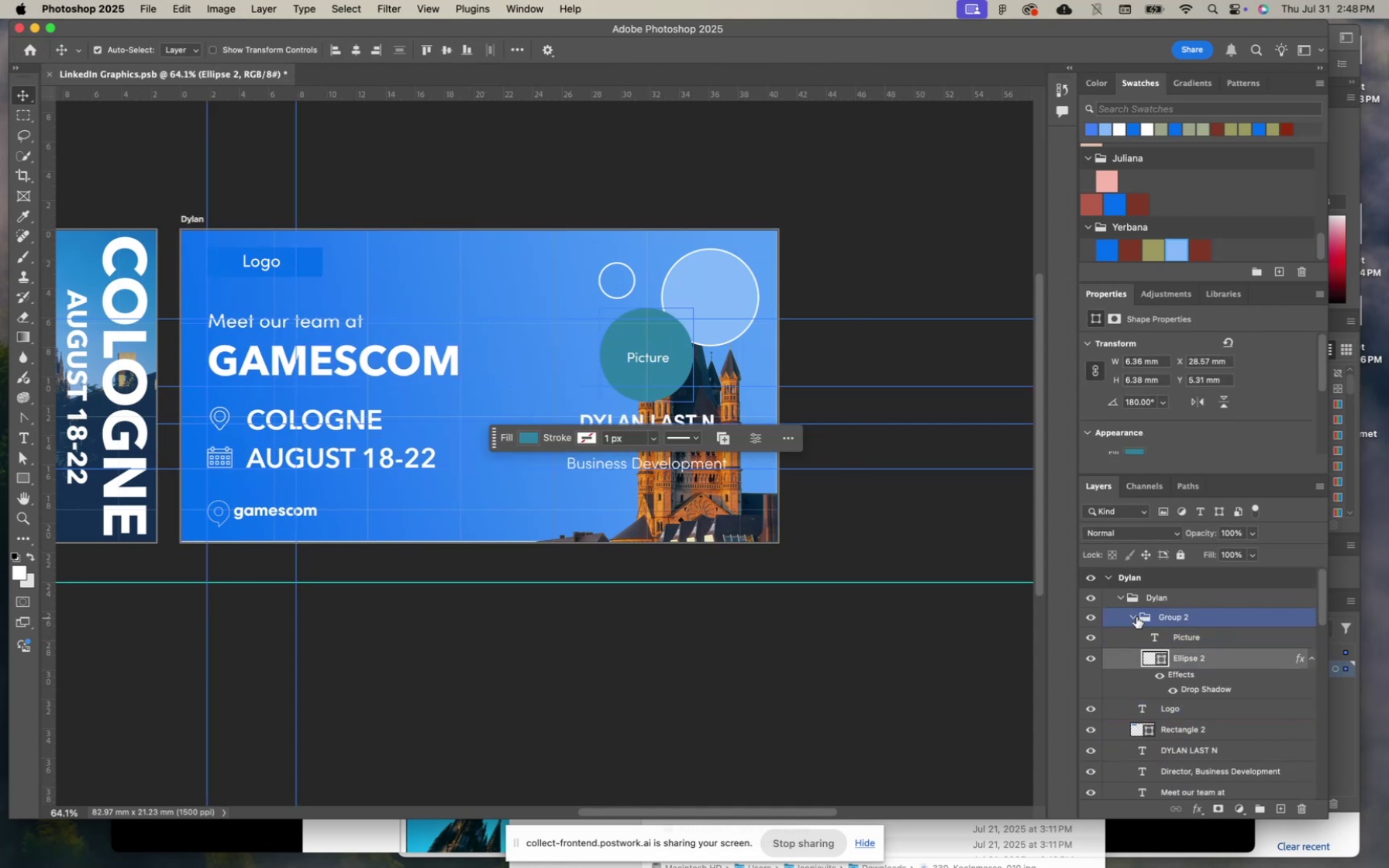 
left_click([1132, 616])
 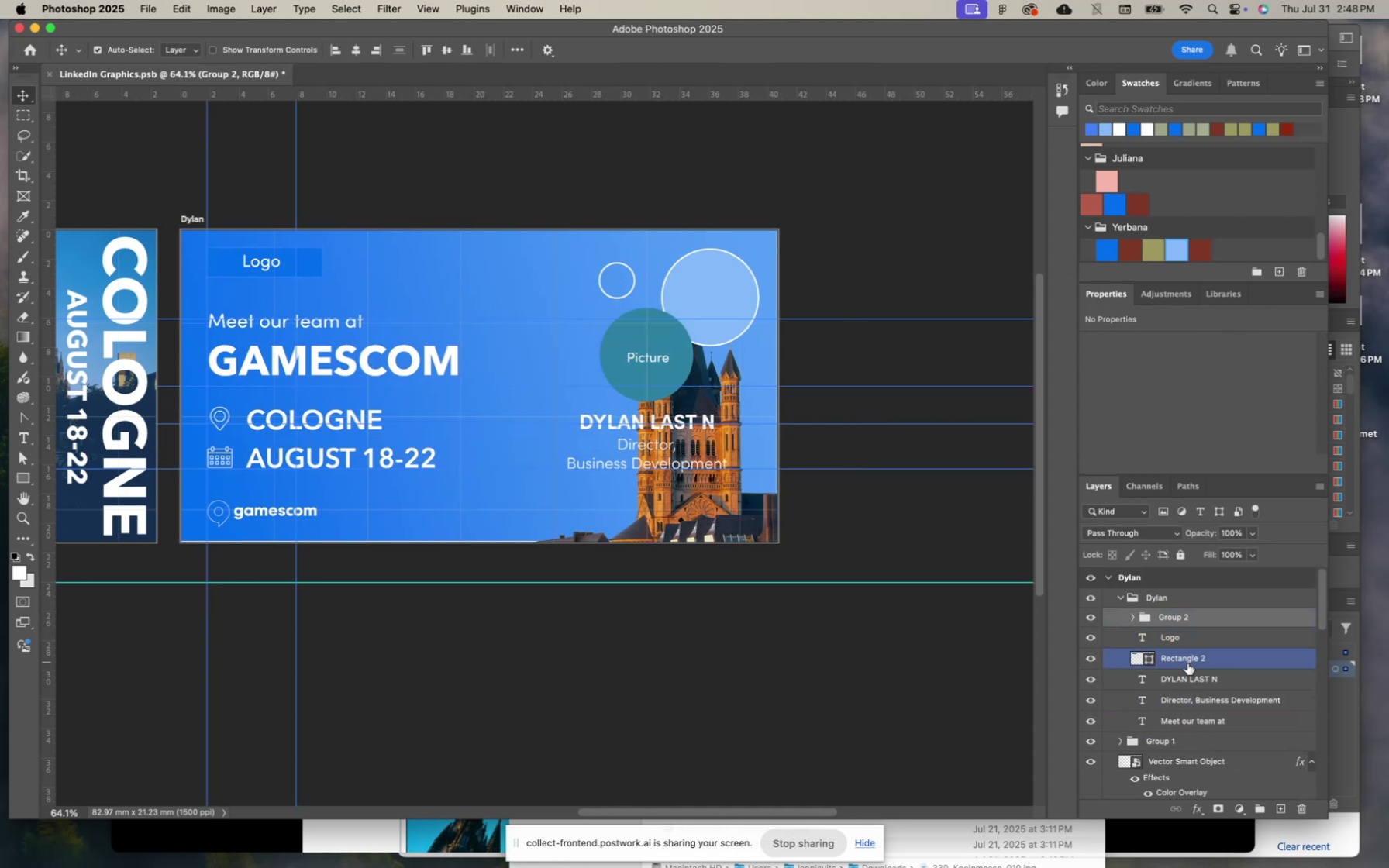 
hold_key(key=CommandLeft, duration=2.58)
left_click([1182, 682])
 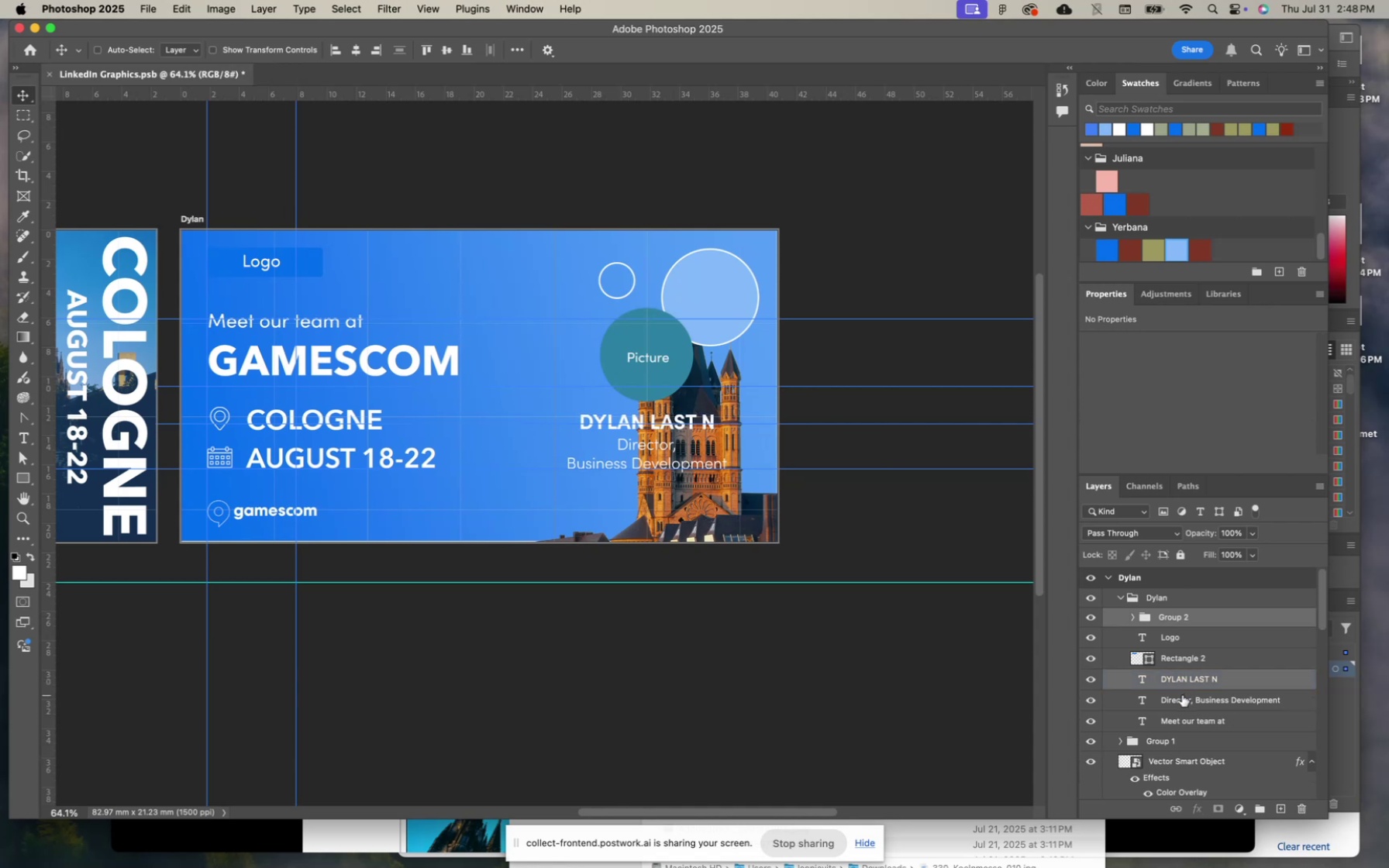 
left_click([1182, 699])
 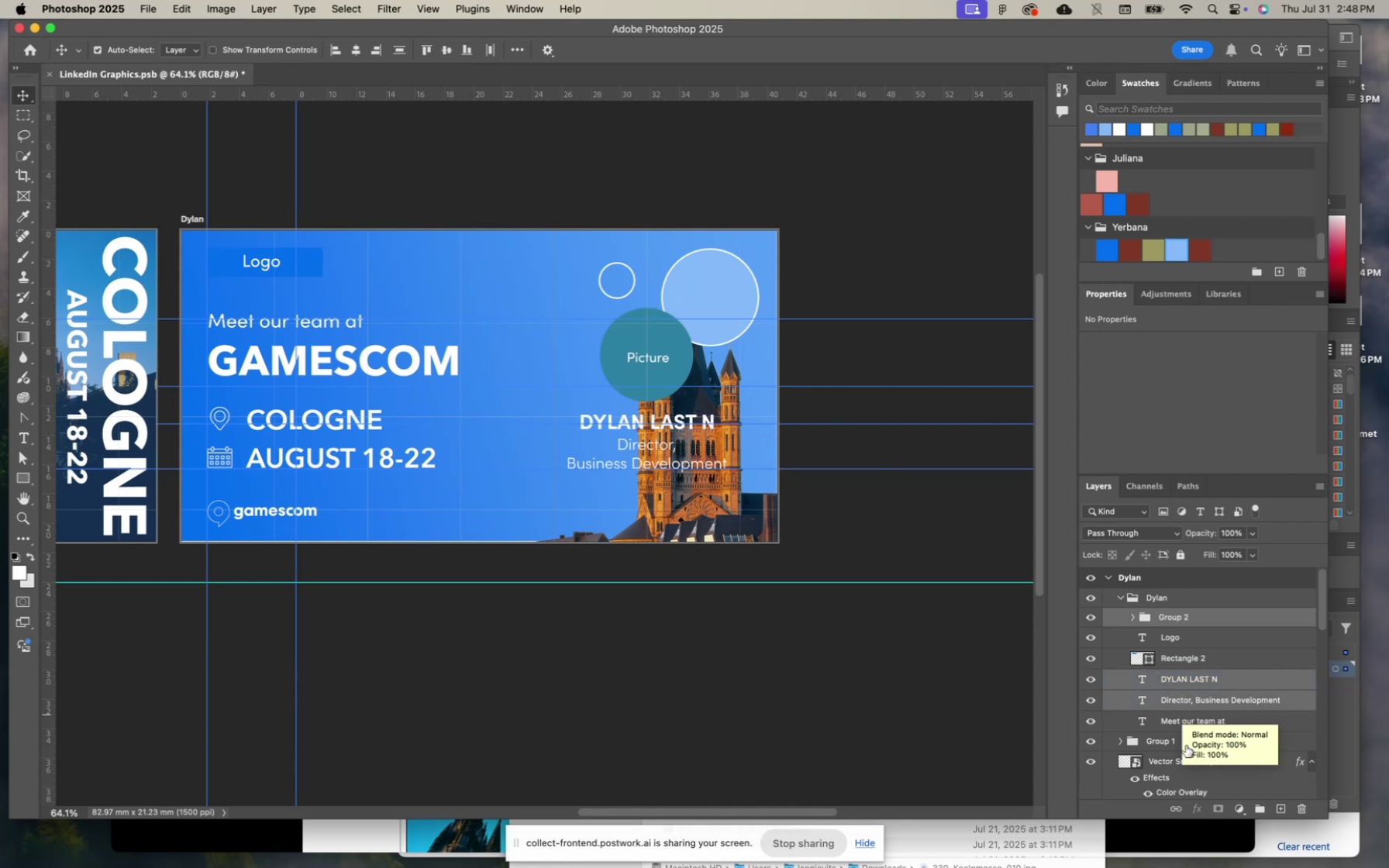 
scroll: coordinate [1229, 702], scroll_direction: down, amount: 1.0
 